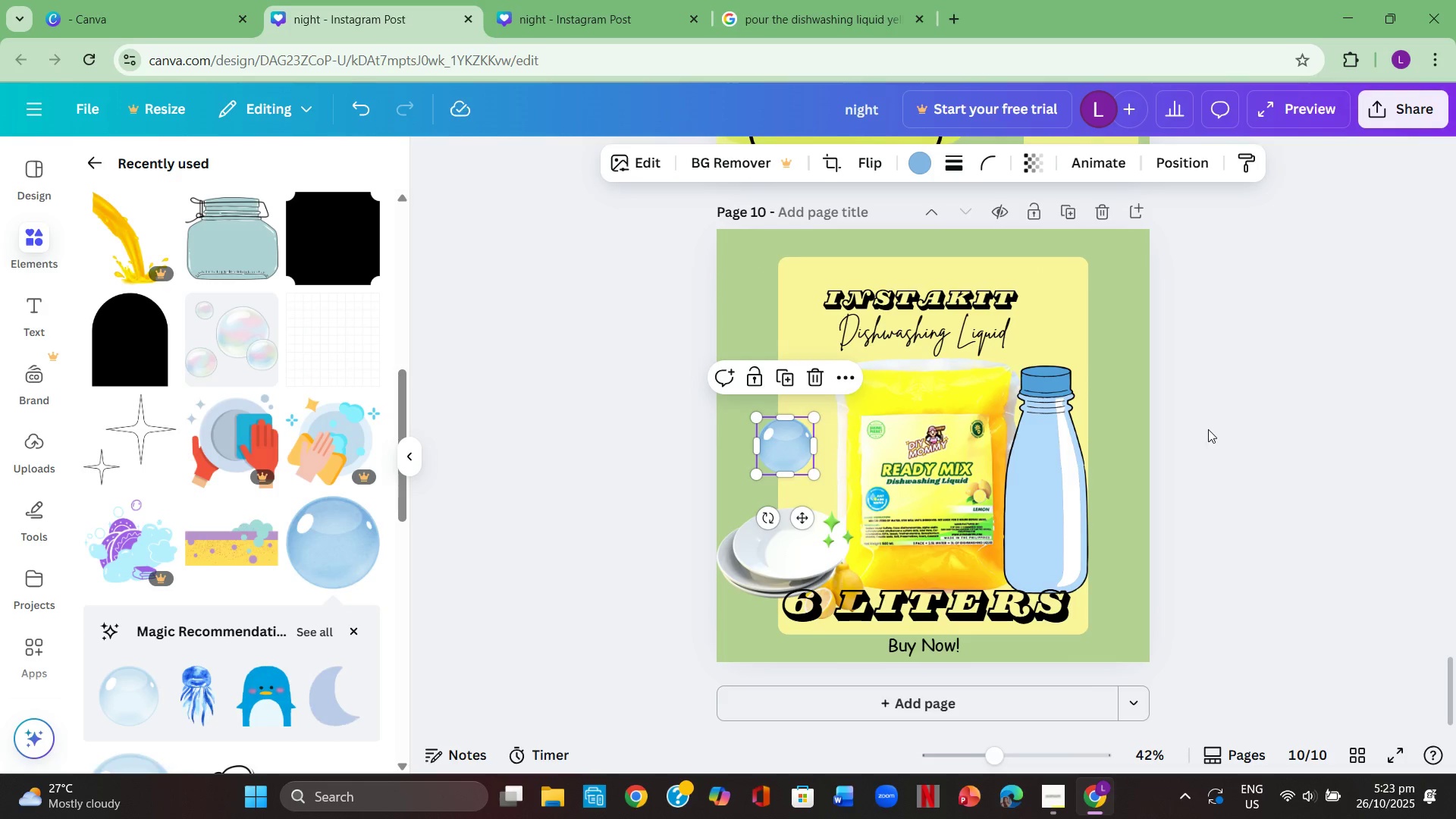 
left_click([1208, 429])
 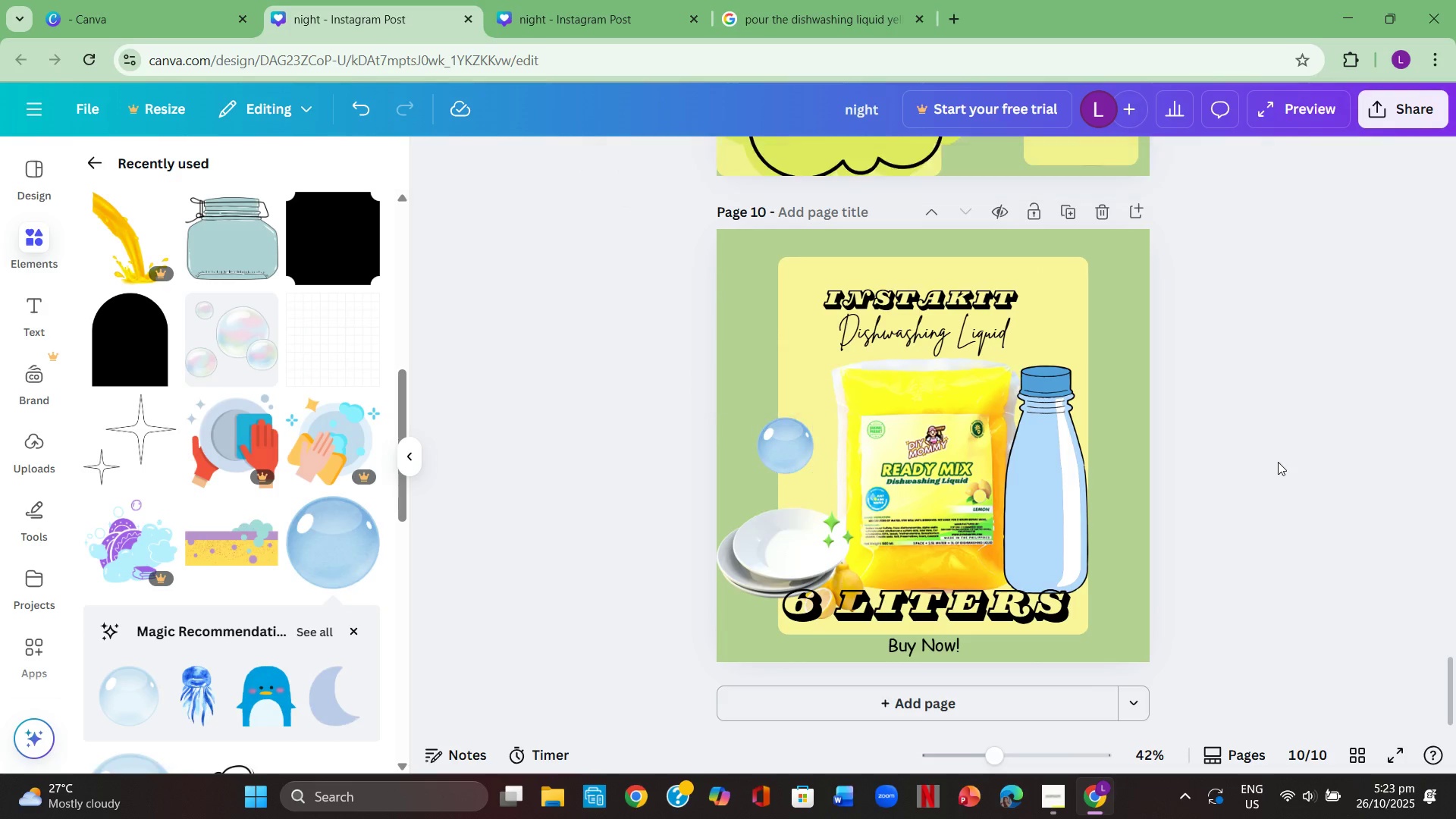 
left_click([1278, 462])
 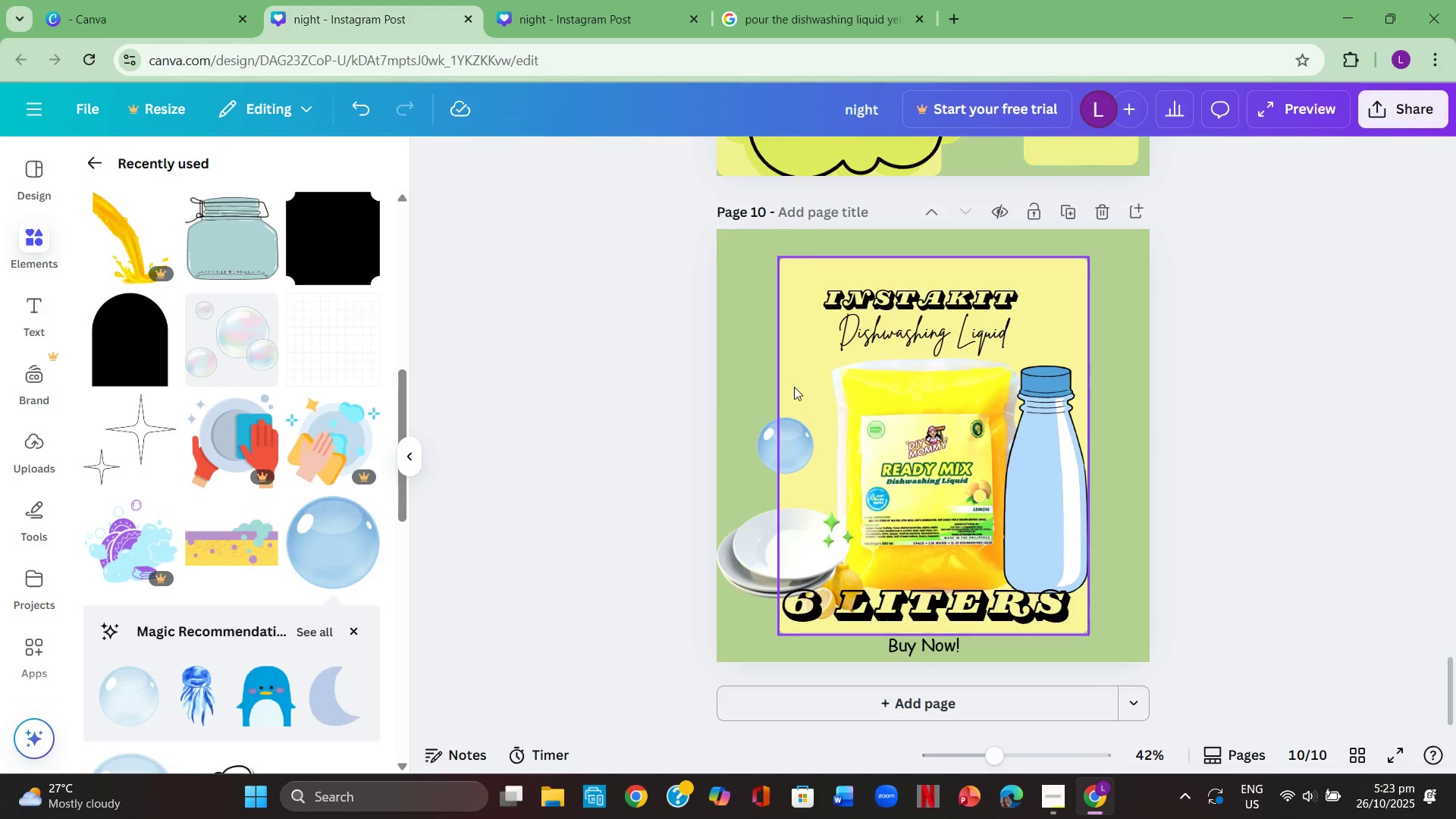 
left_click([604, 415])
 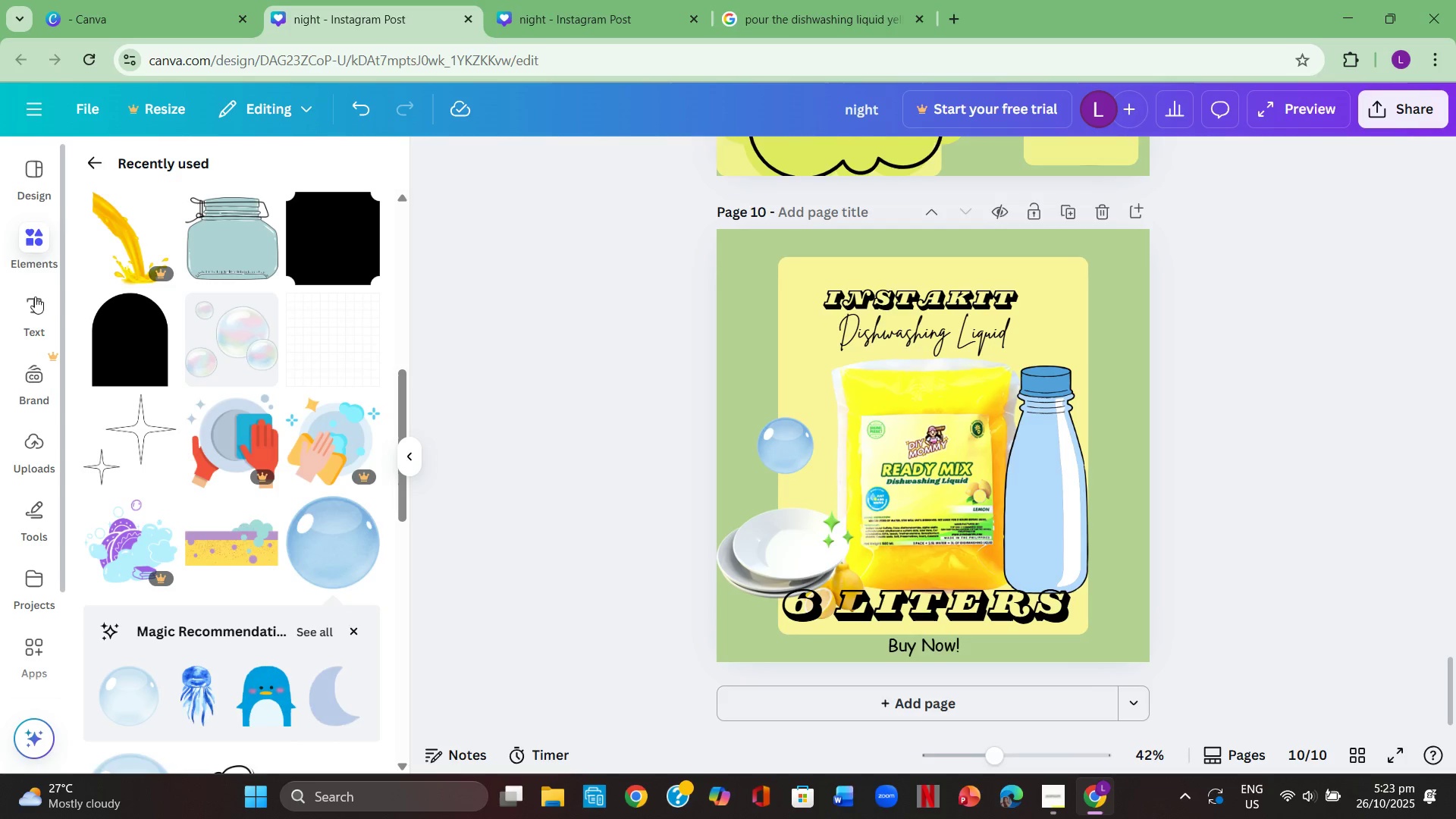 
left_click([36, 303])
 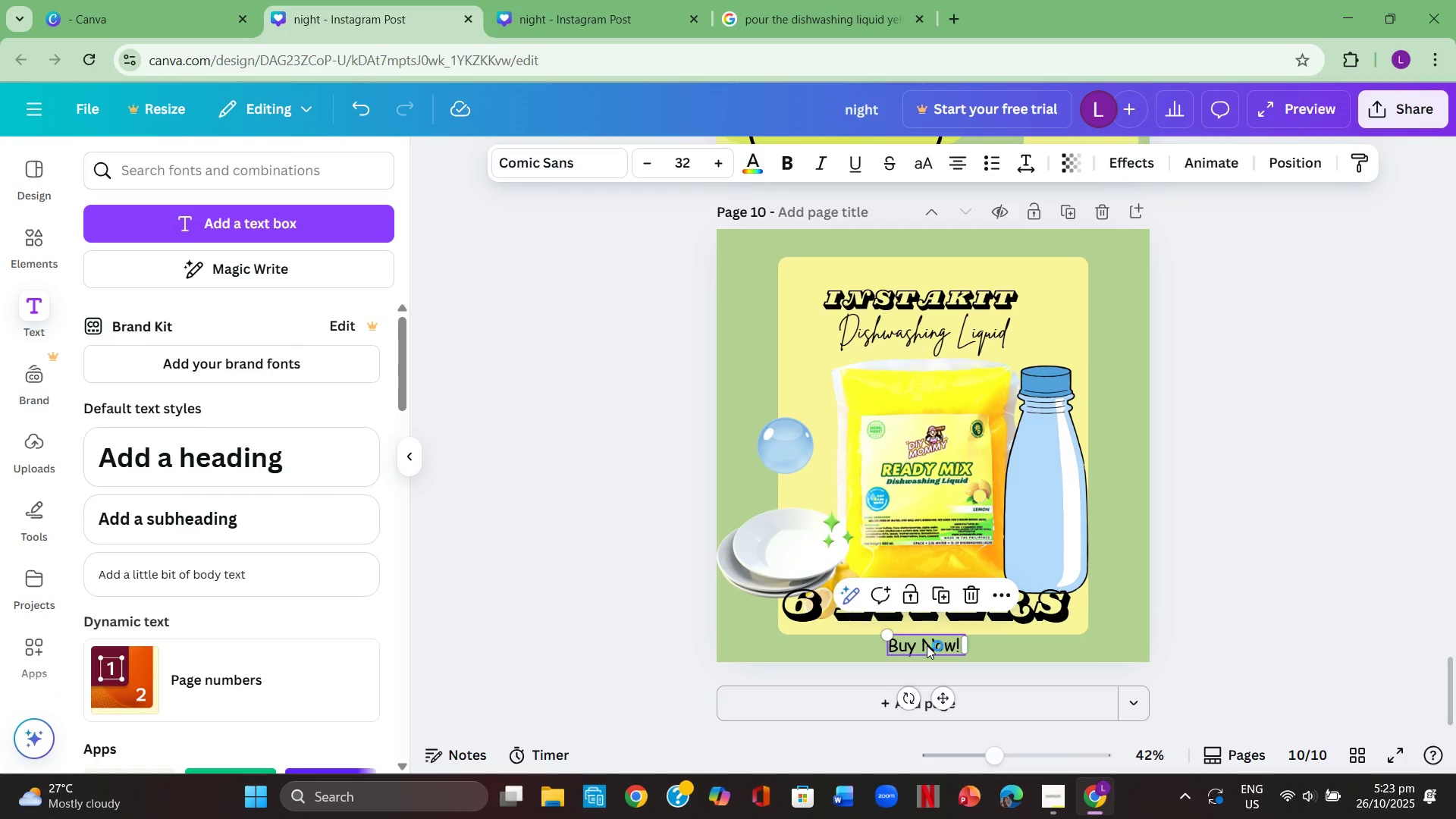 
key(Control+C)
 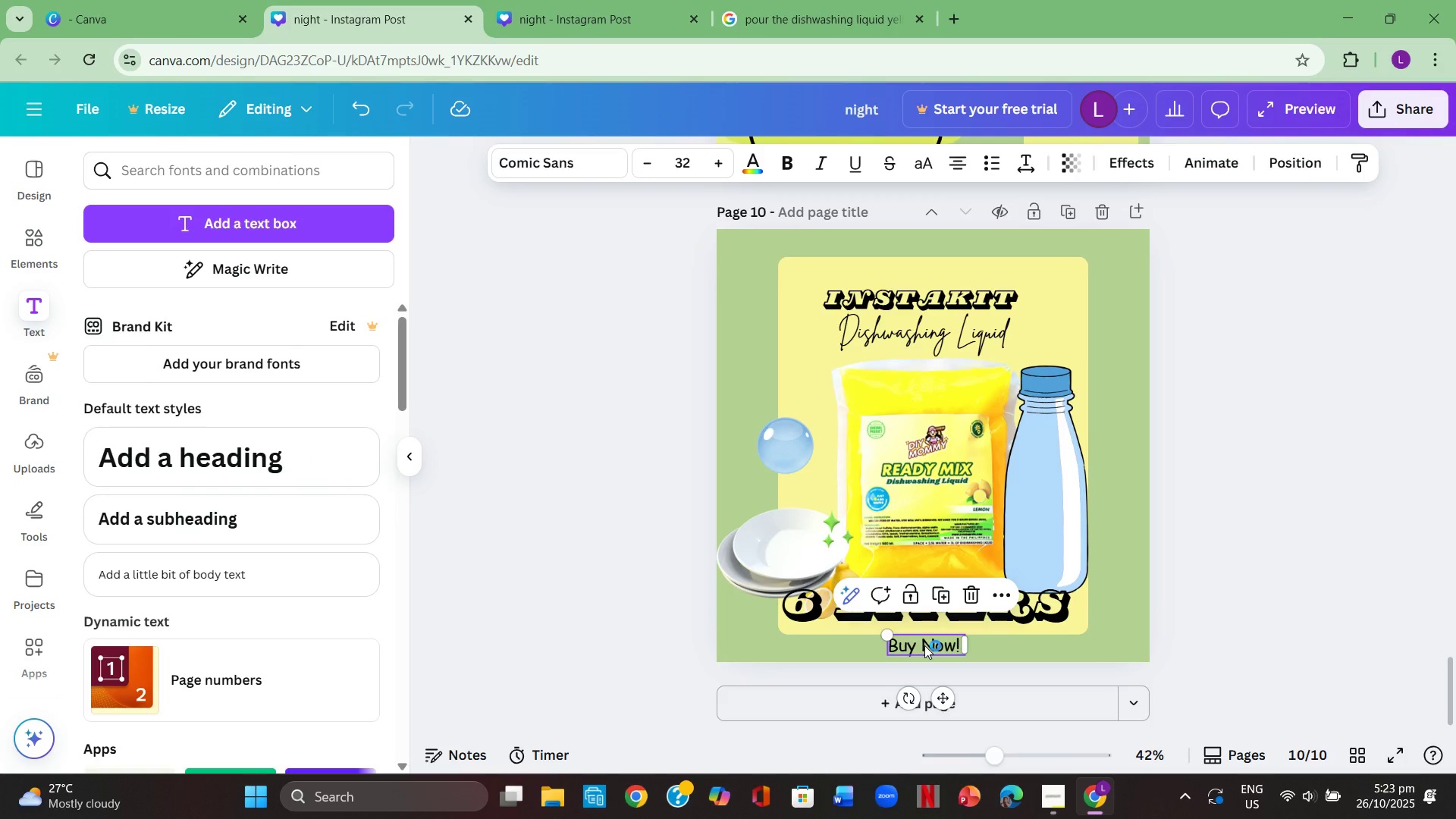 
hold_key(key=ControlLeft, duration=0.61)
 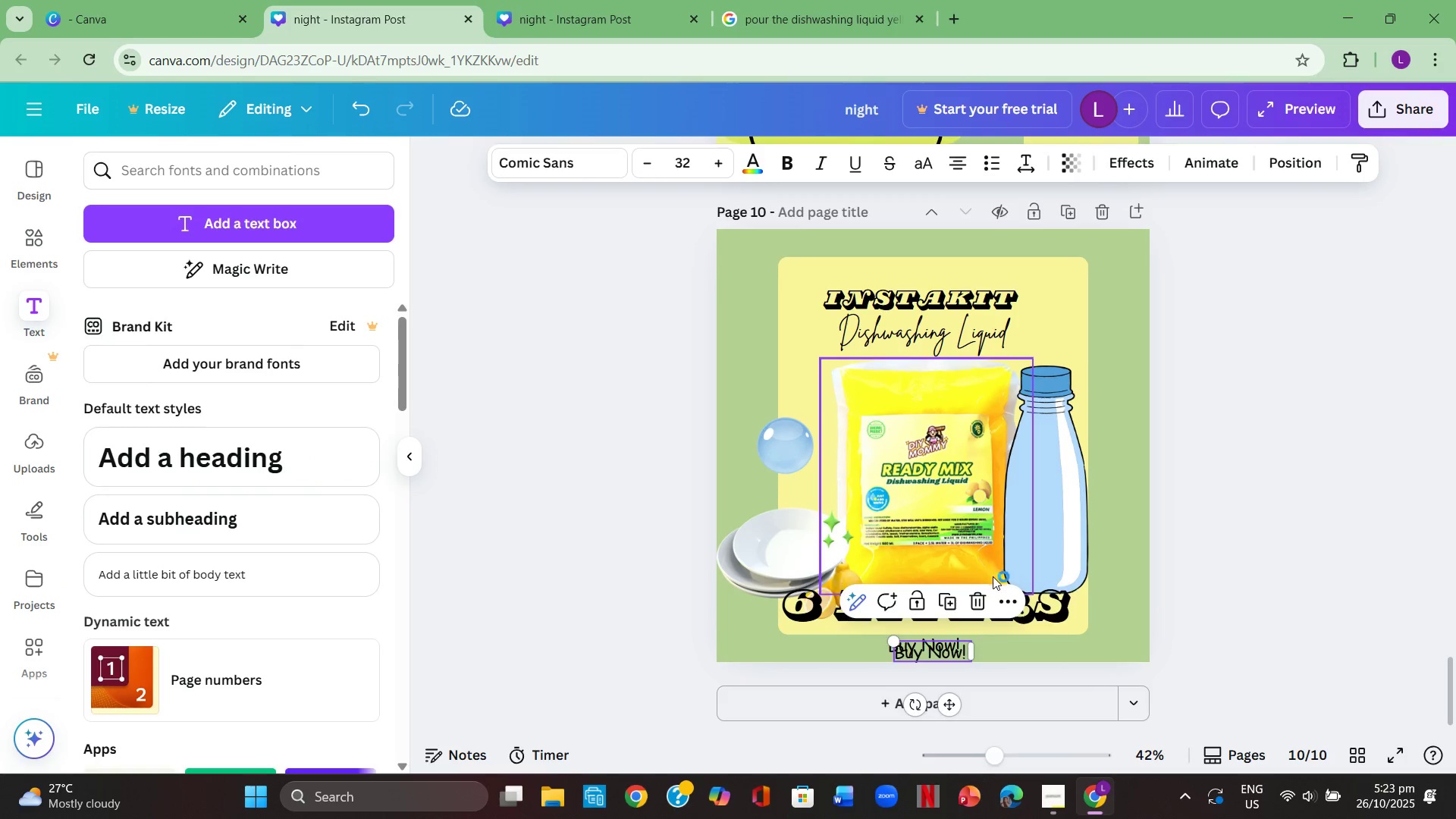 
hold_key(key=V, duration=0.31)
 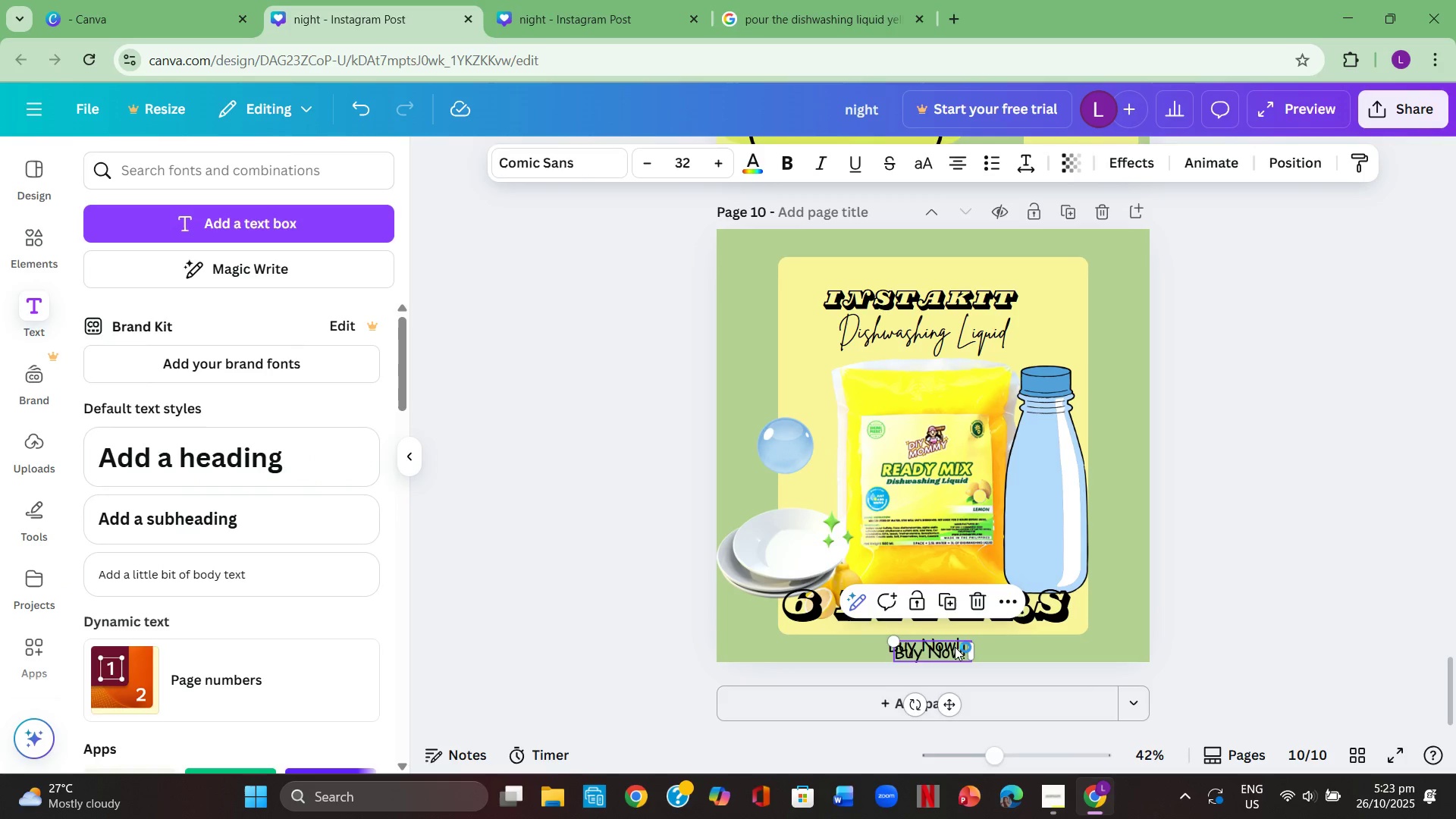 
left_click_drag(start_coordinate=[956, 648], to_coordinate=[821, 455])
 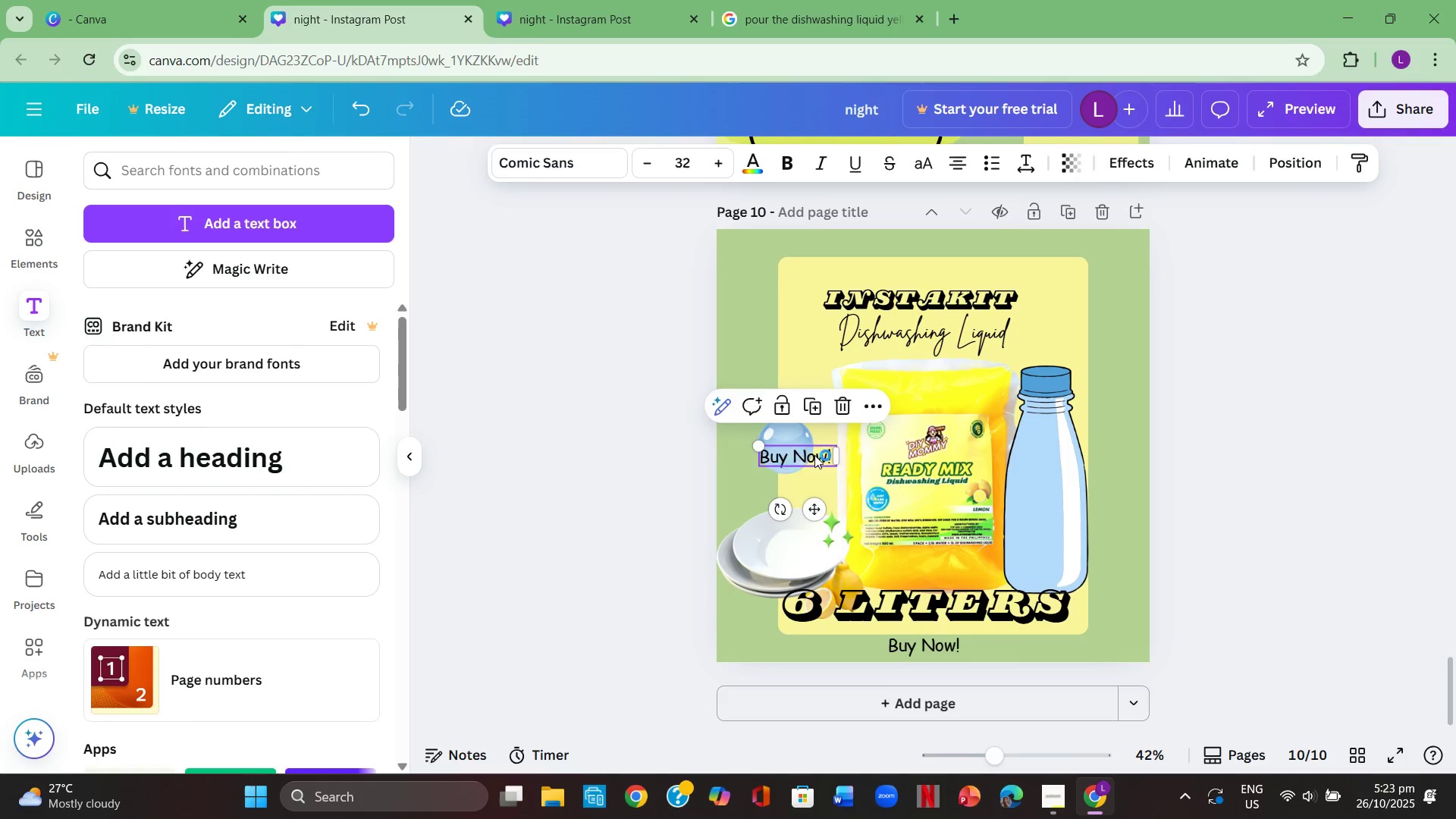 
double_click([814, 455])
 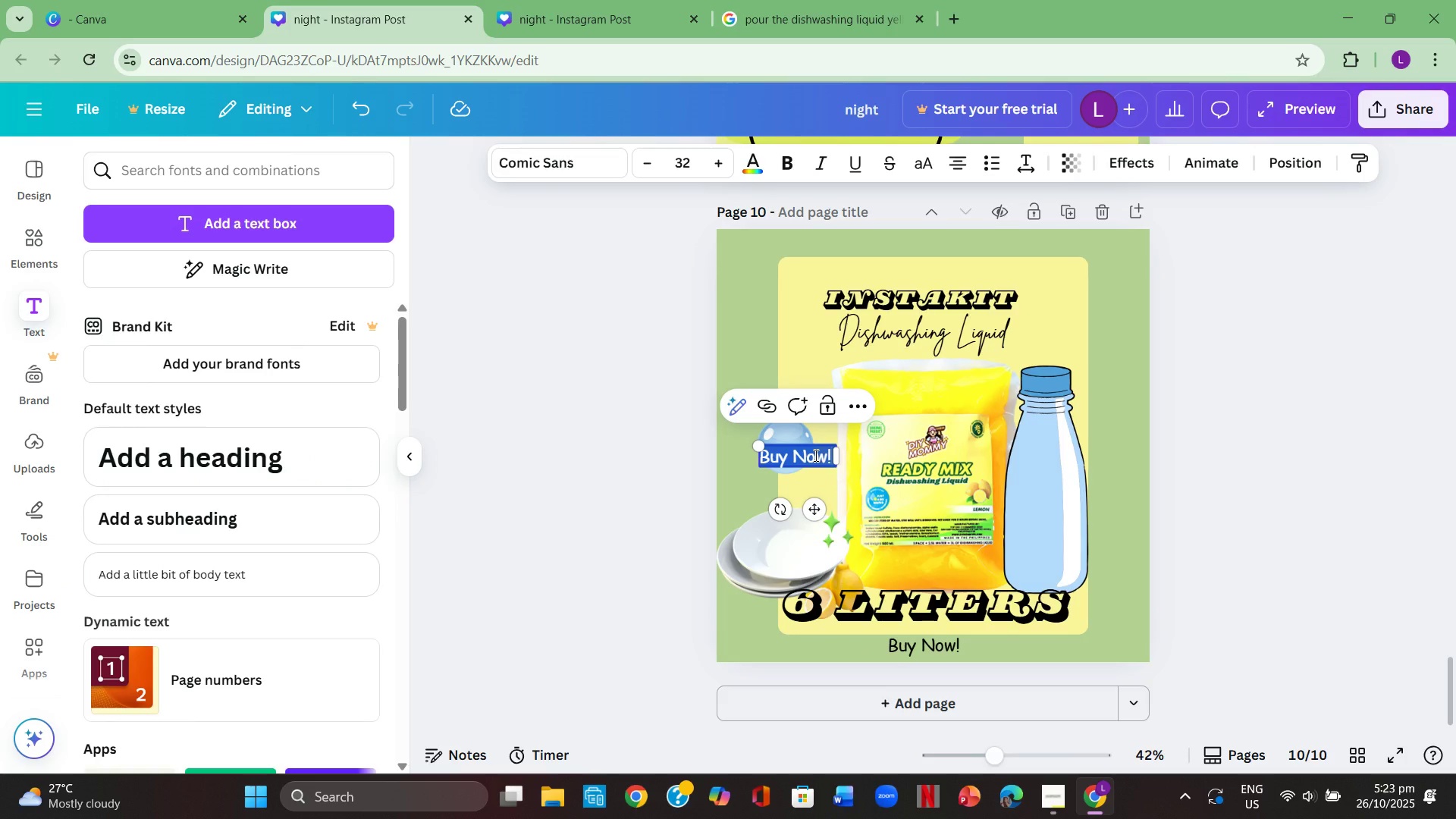 
type(Mabula )
 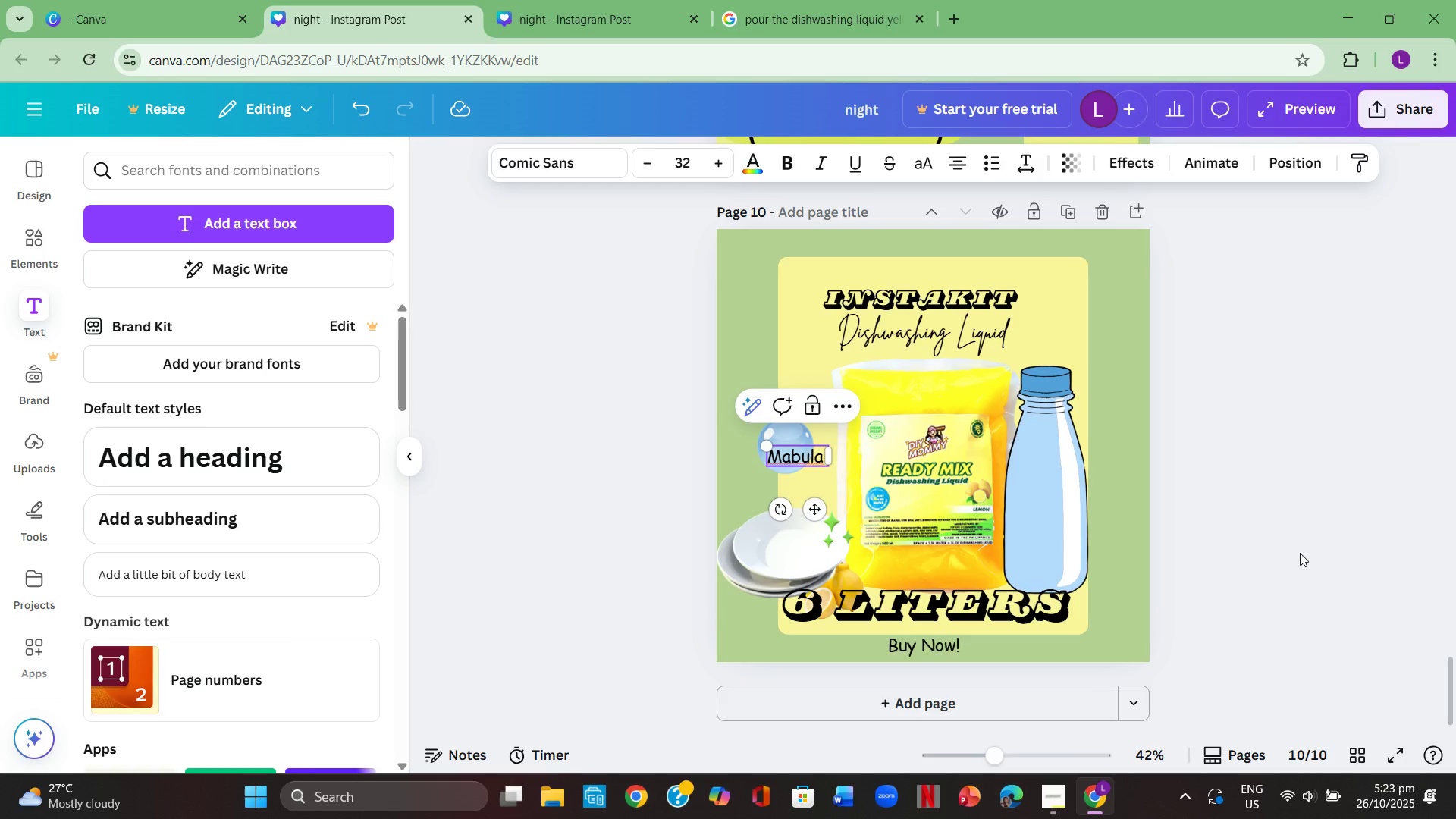 
left_click([1340, 557])
 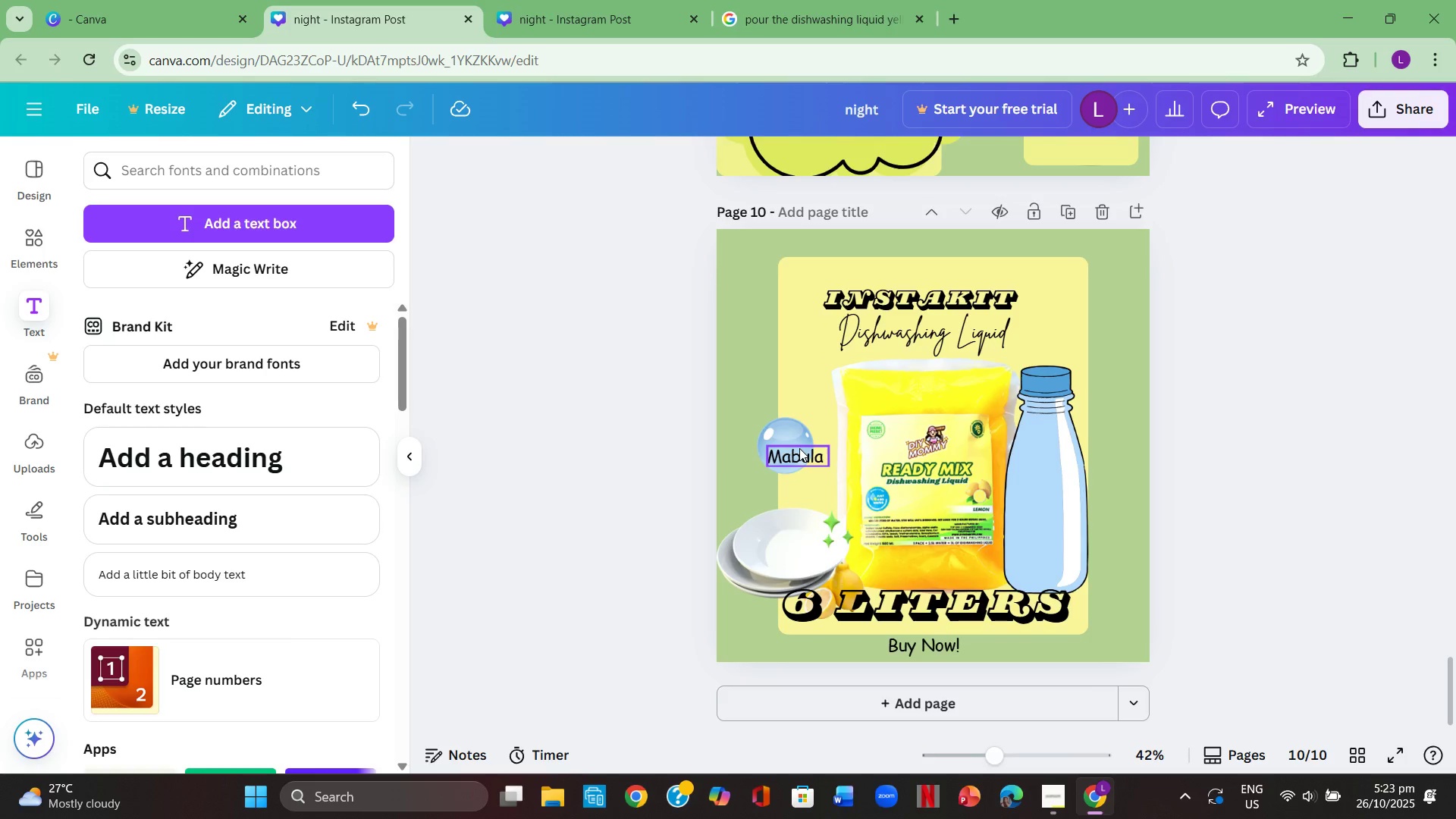 
left_click([799, 448])
 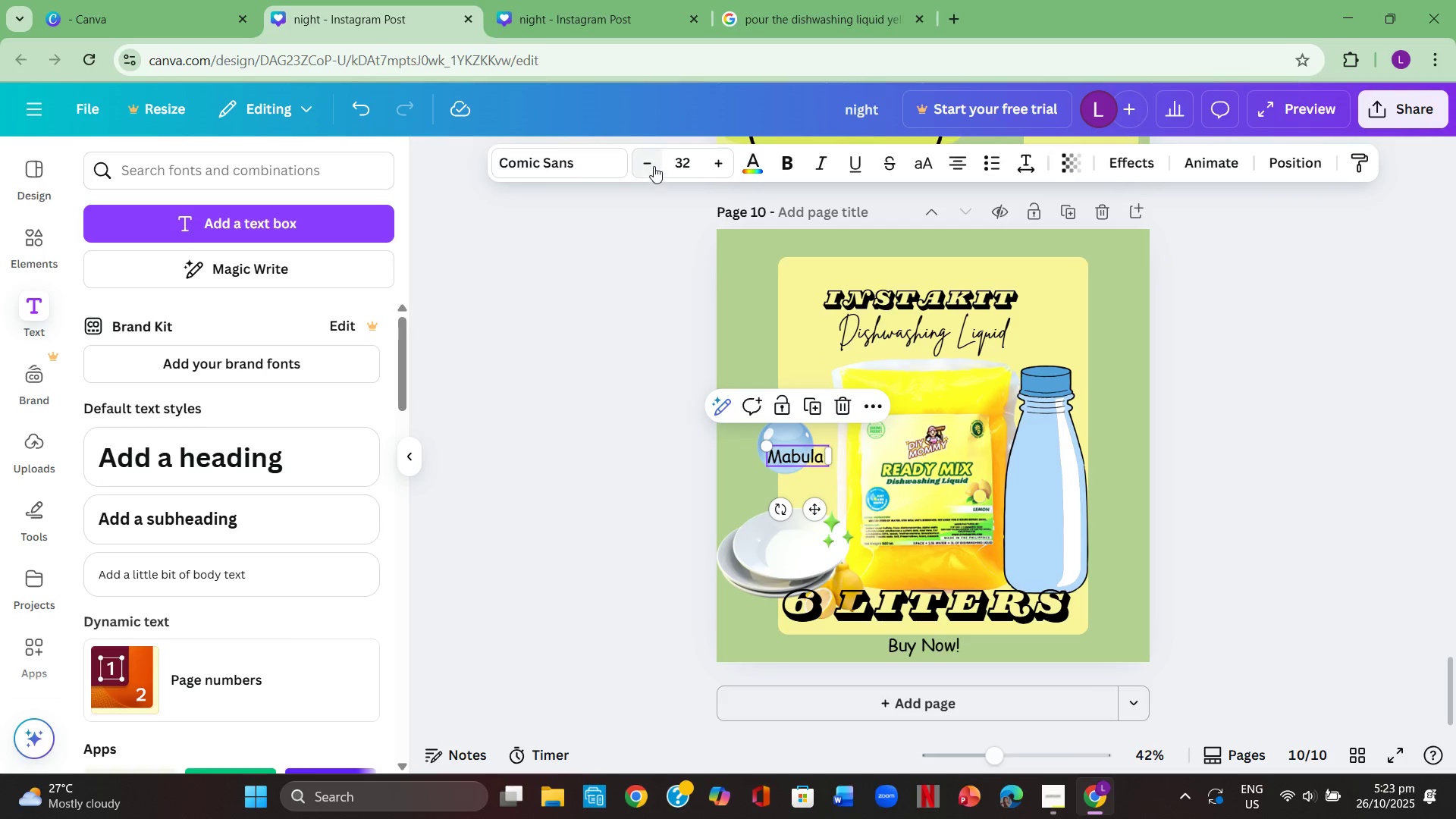 
double_click([654, 166])
 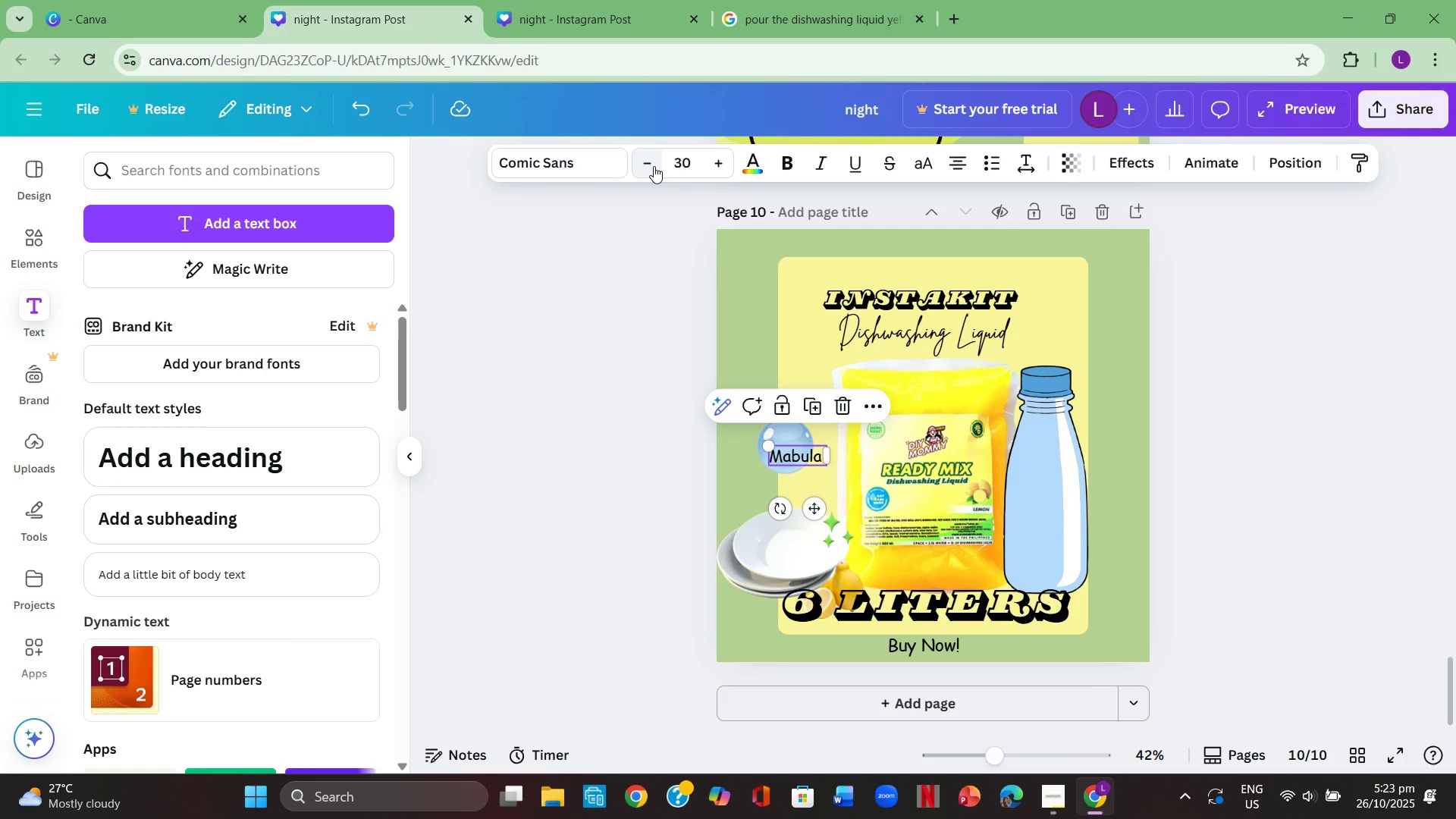 
triple_click([654, 166])
 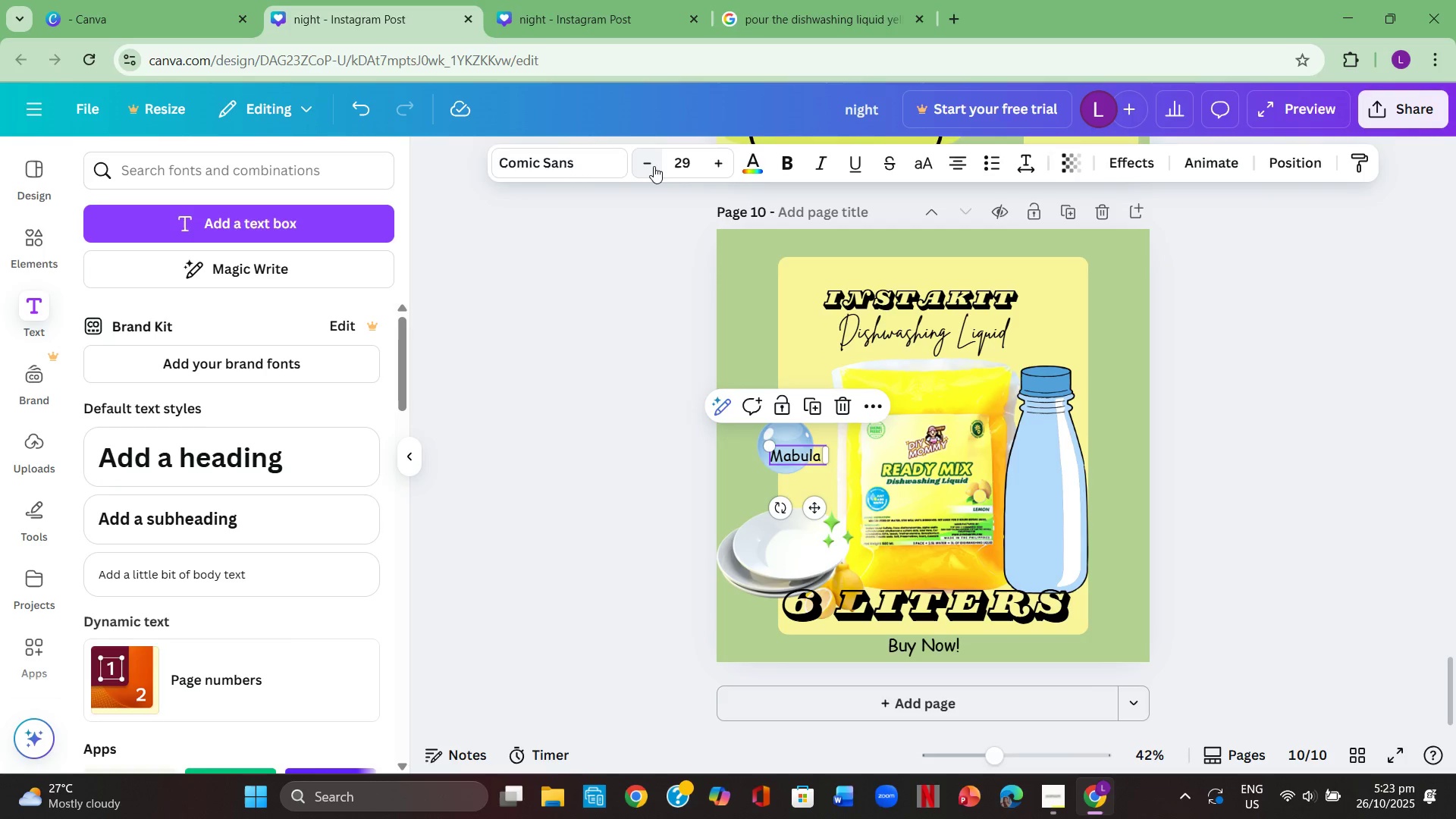 
triple_click([654, 166])
 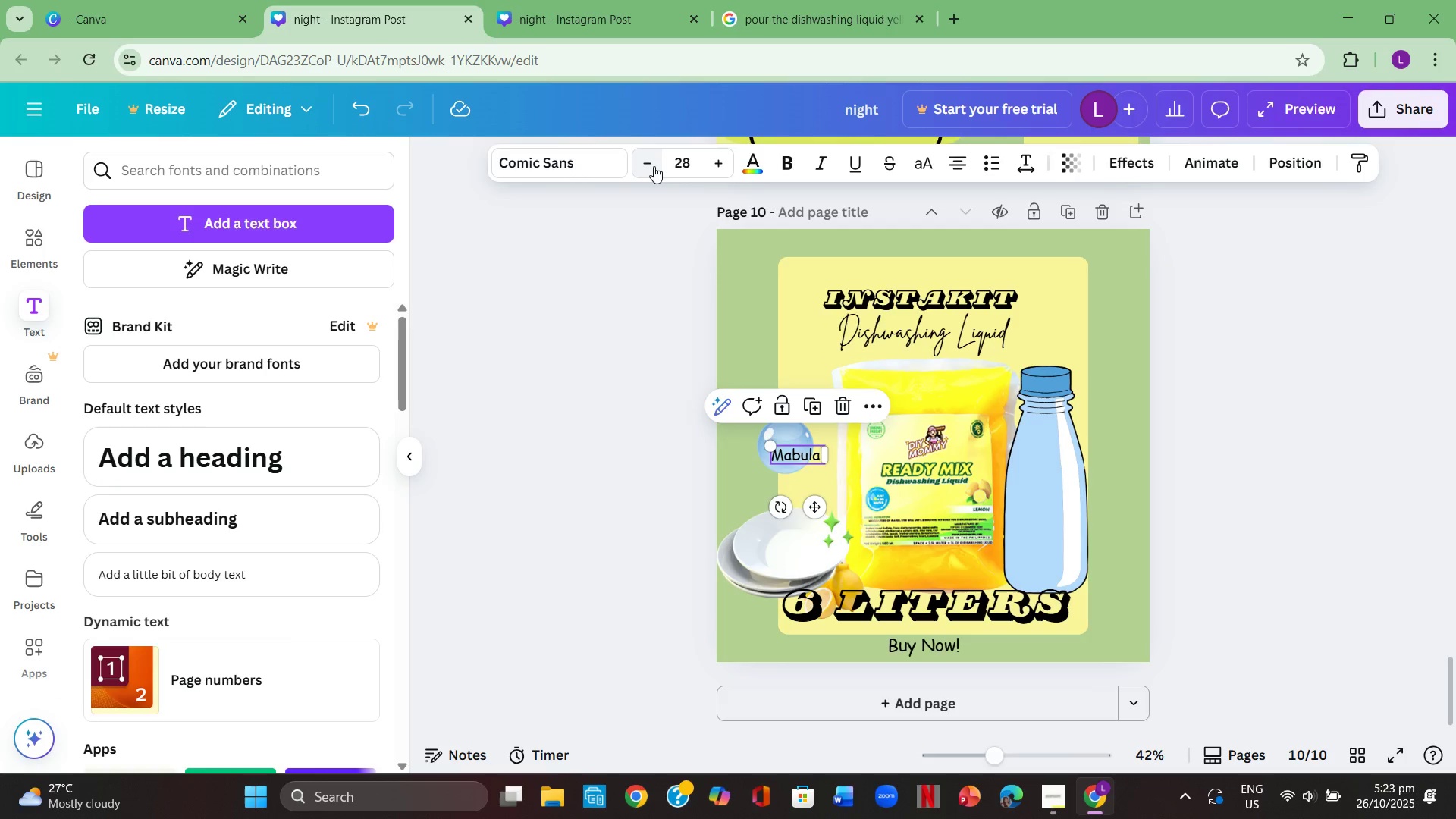 
triple_click([654, 166])
 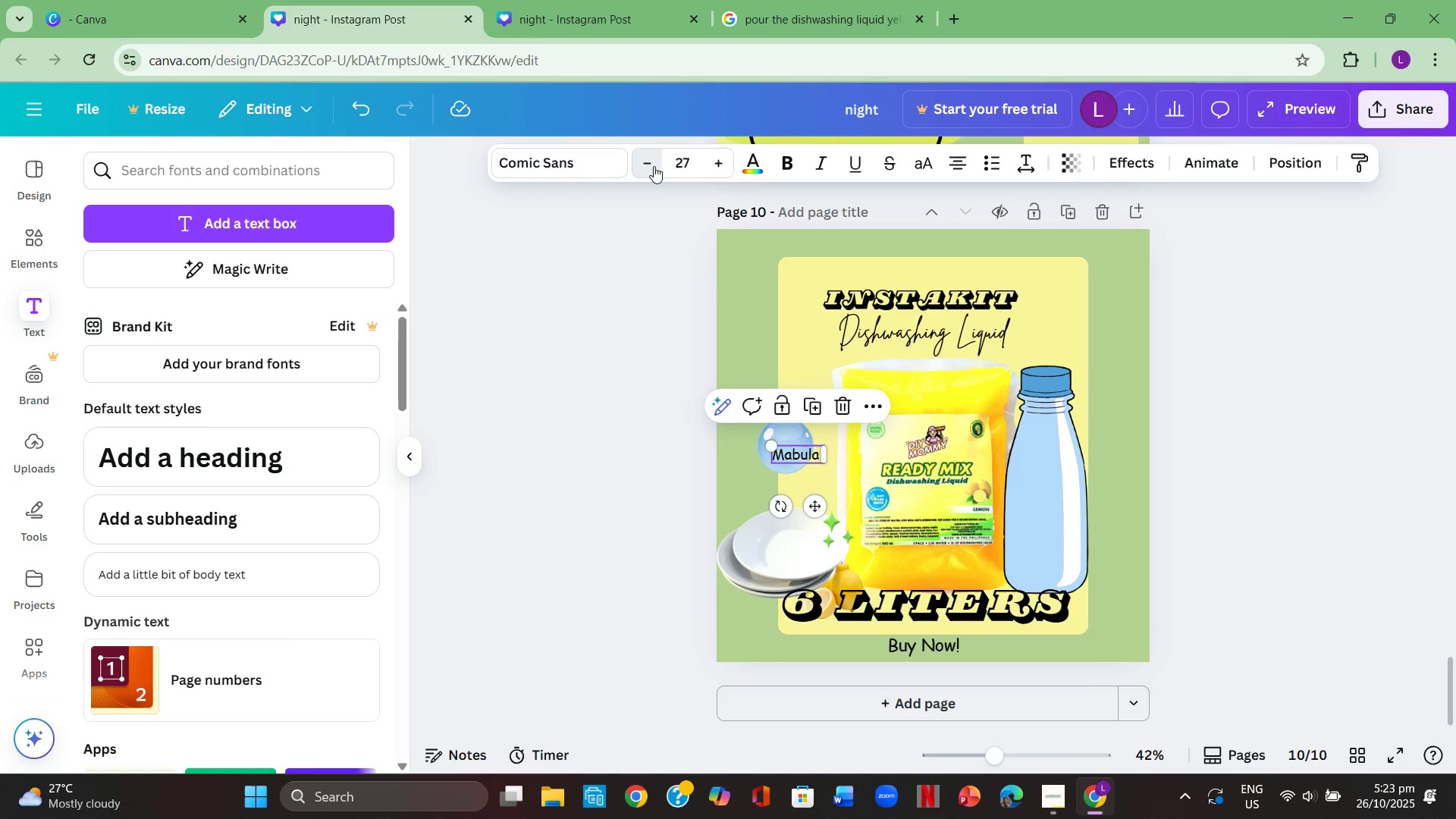 
triple_click([654, 166])
 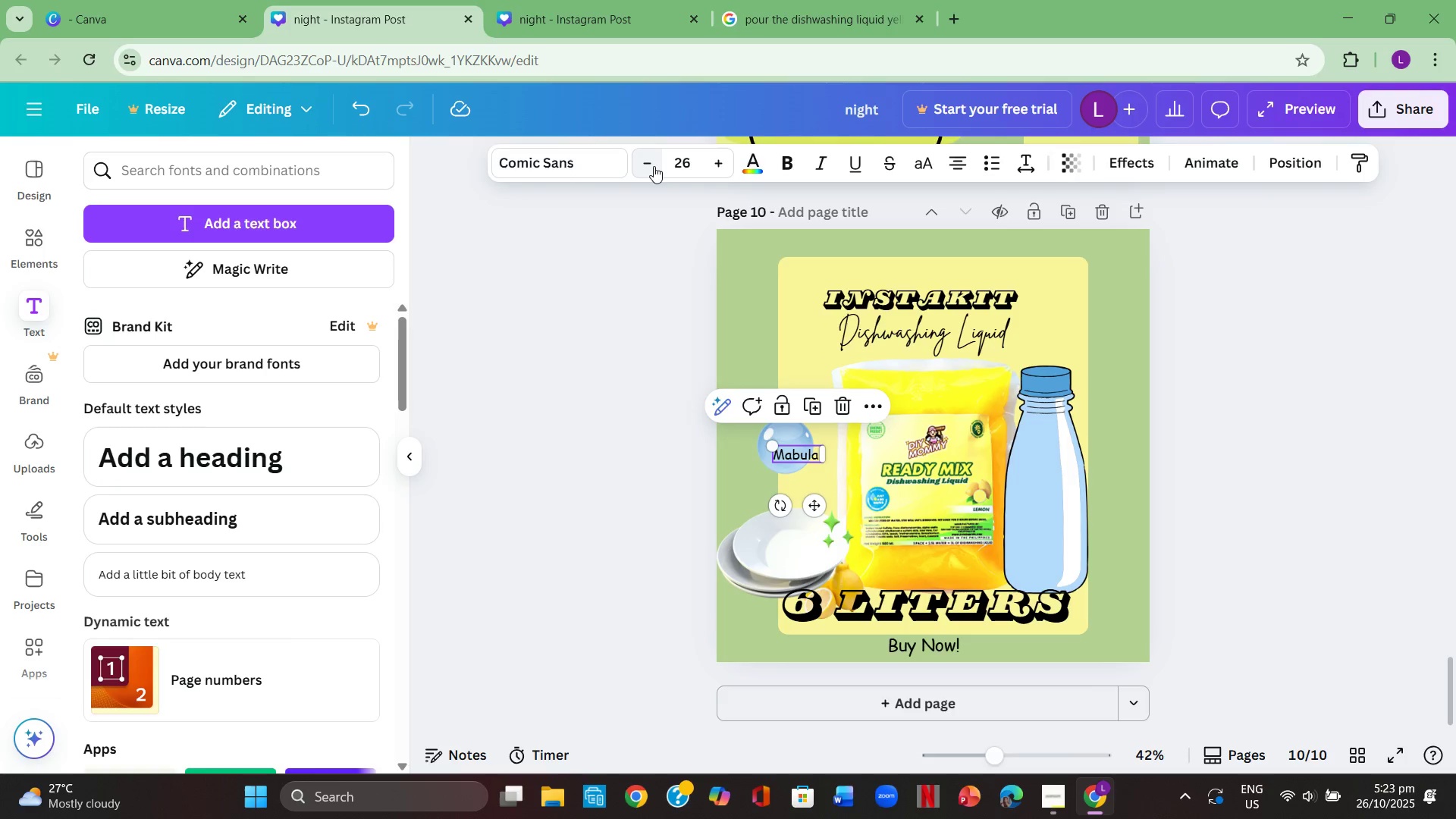 
triple_click([654, 166])
 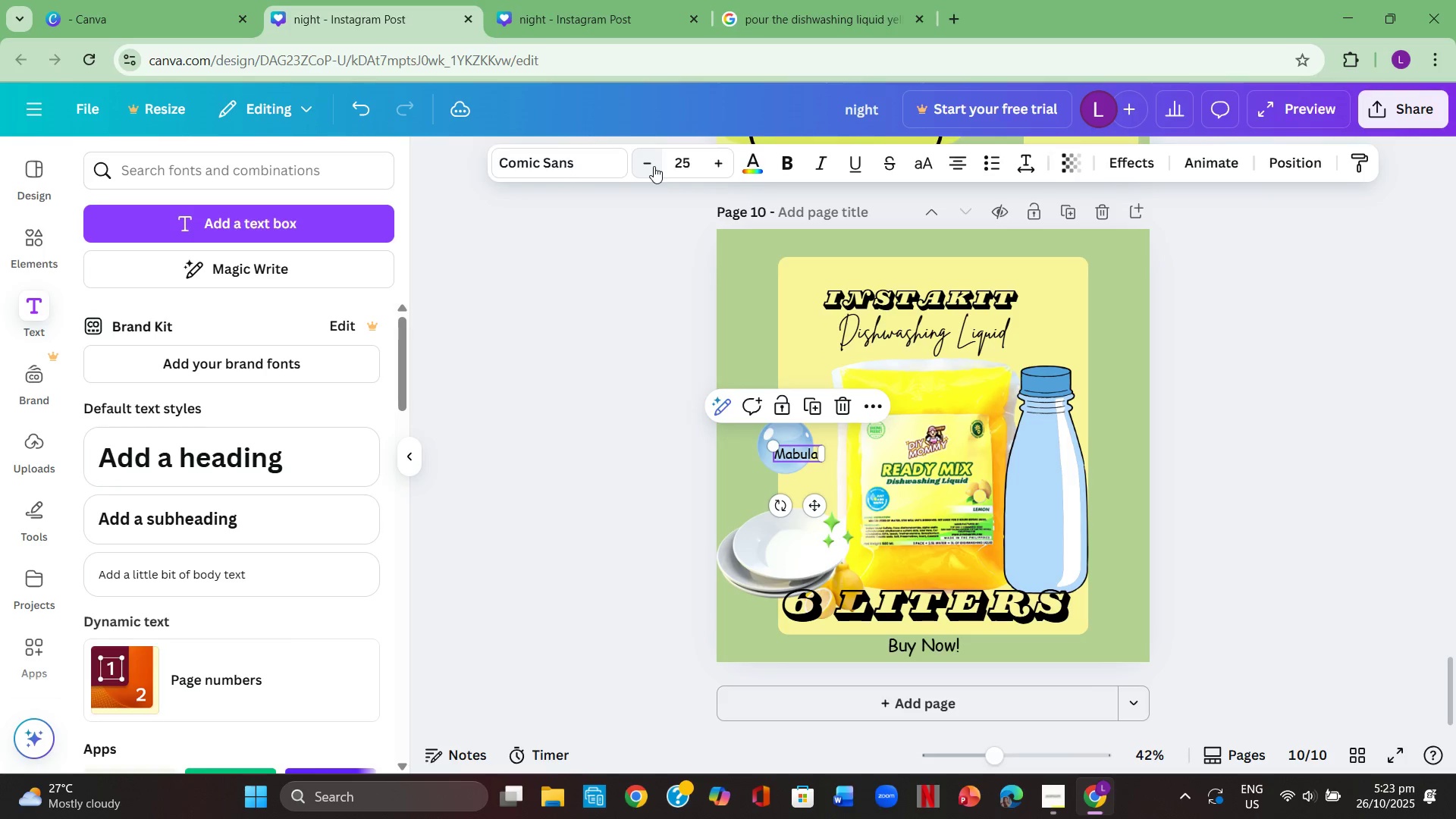 
triple_click([654, 166])
 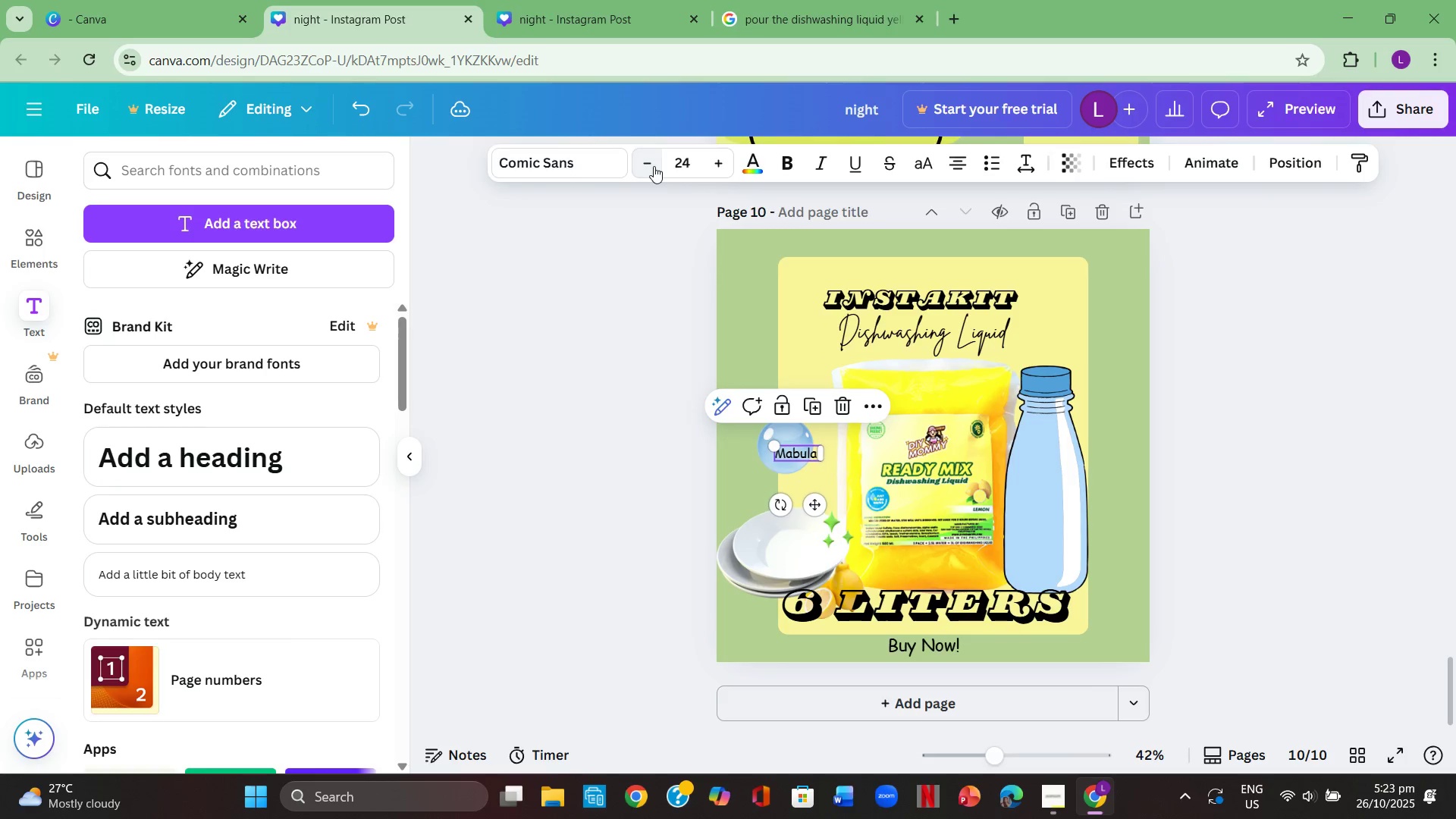 
triple_click([654, 166])
 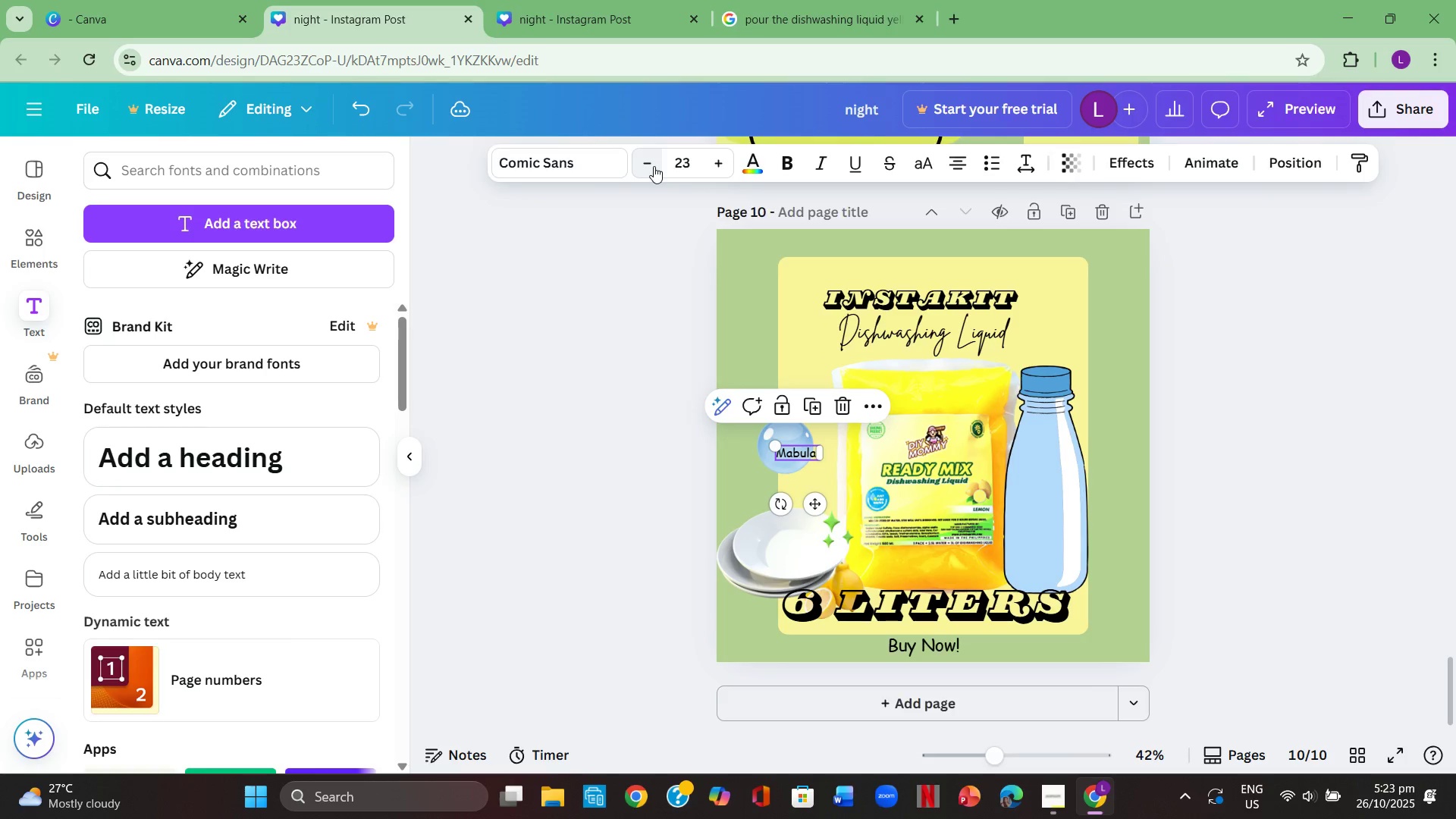 
triple_click([654, 166])
 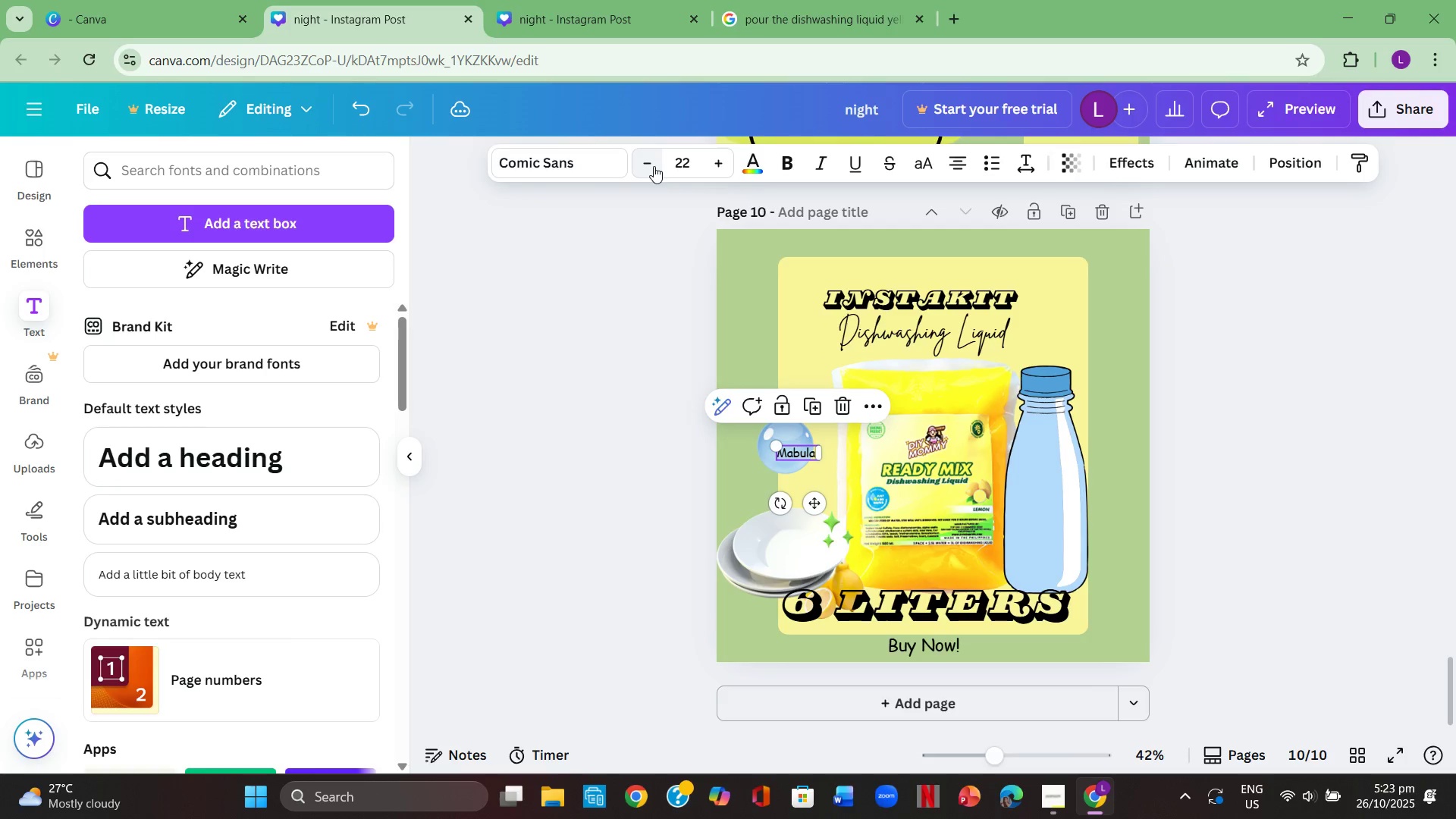 
triple_click([654, 166])
 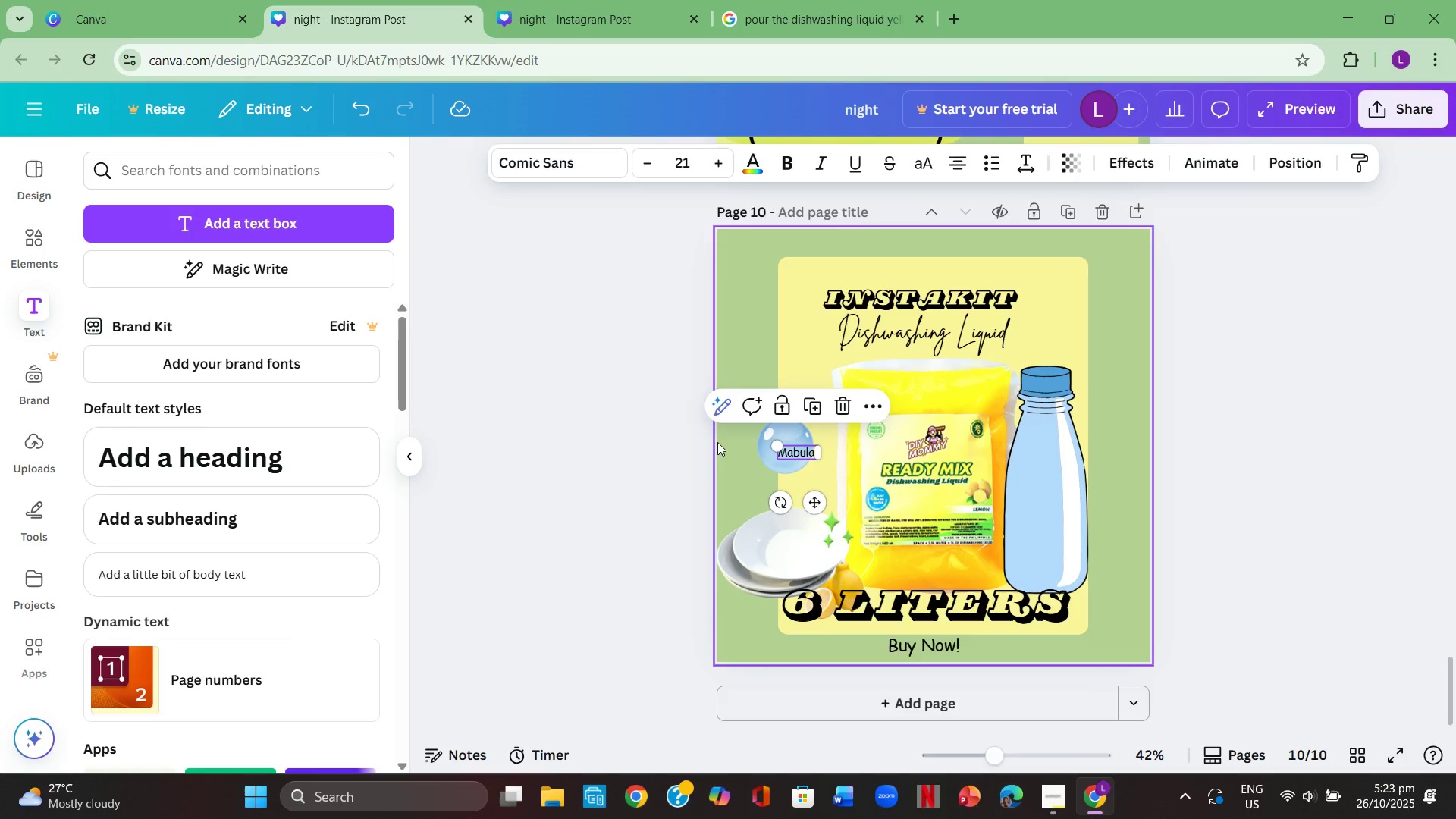 
left_click([705, 442])
 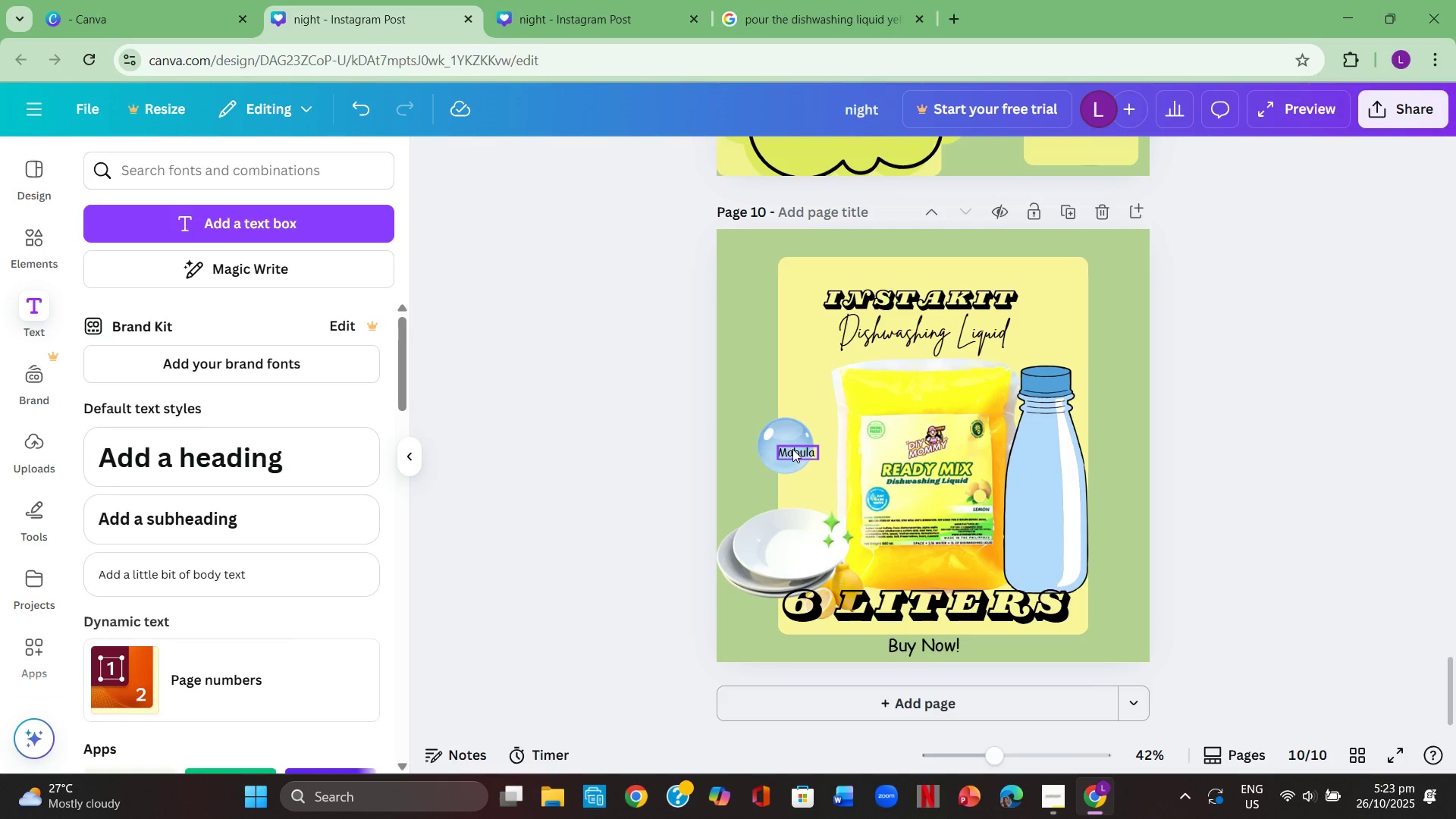 
left_click_drag(start_coordinate=[792, 449], to_coordinate=[780, 444])
 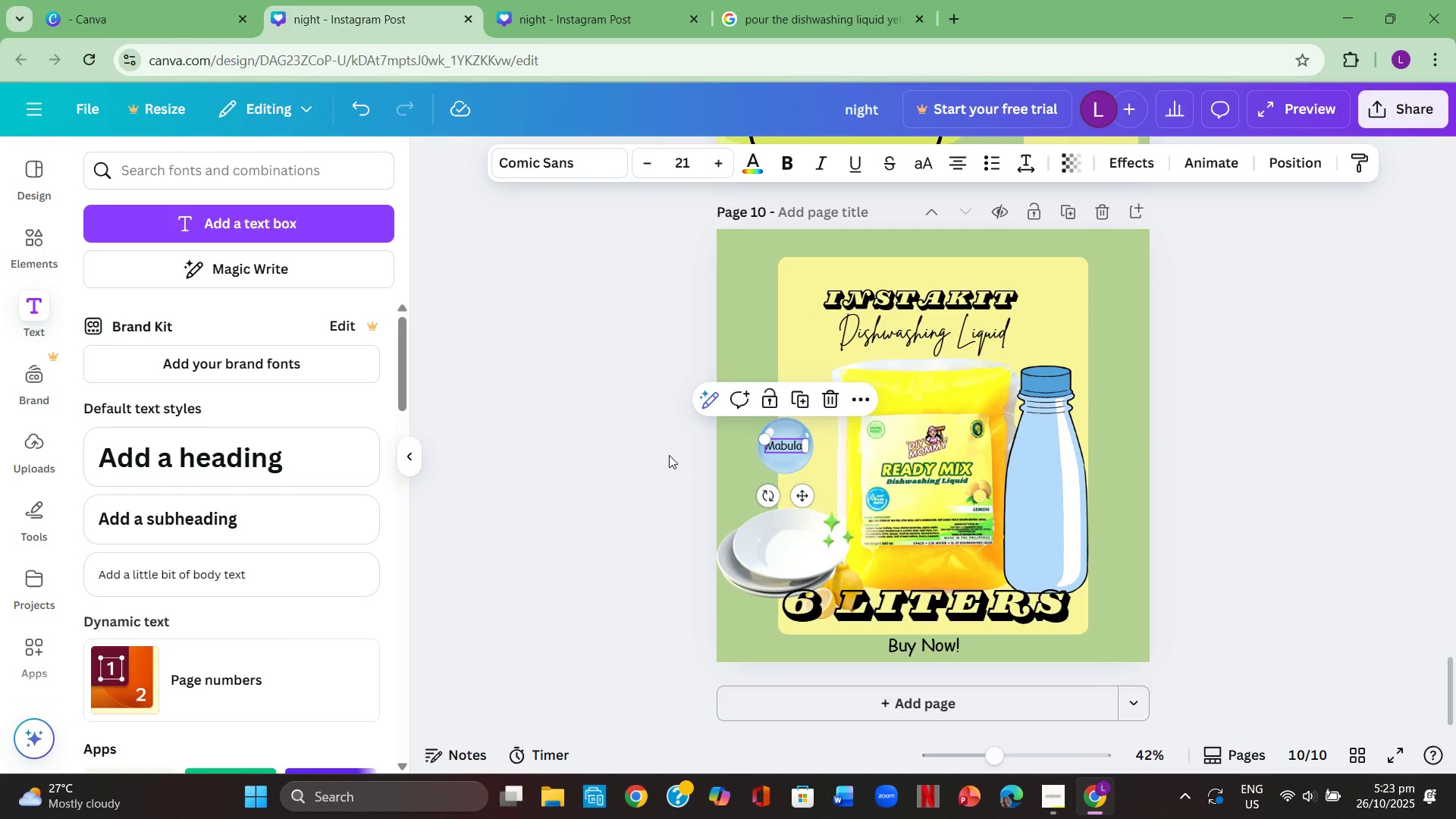 
left_click([669, 455])
 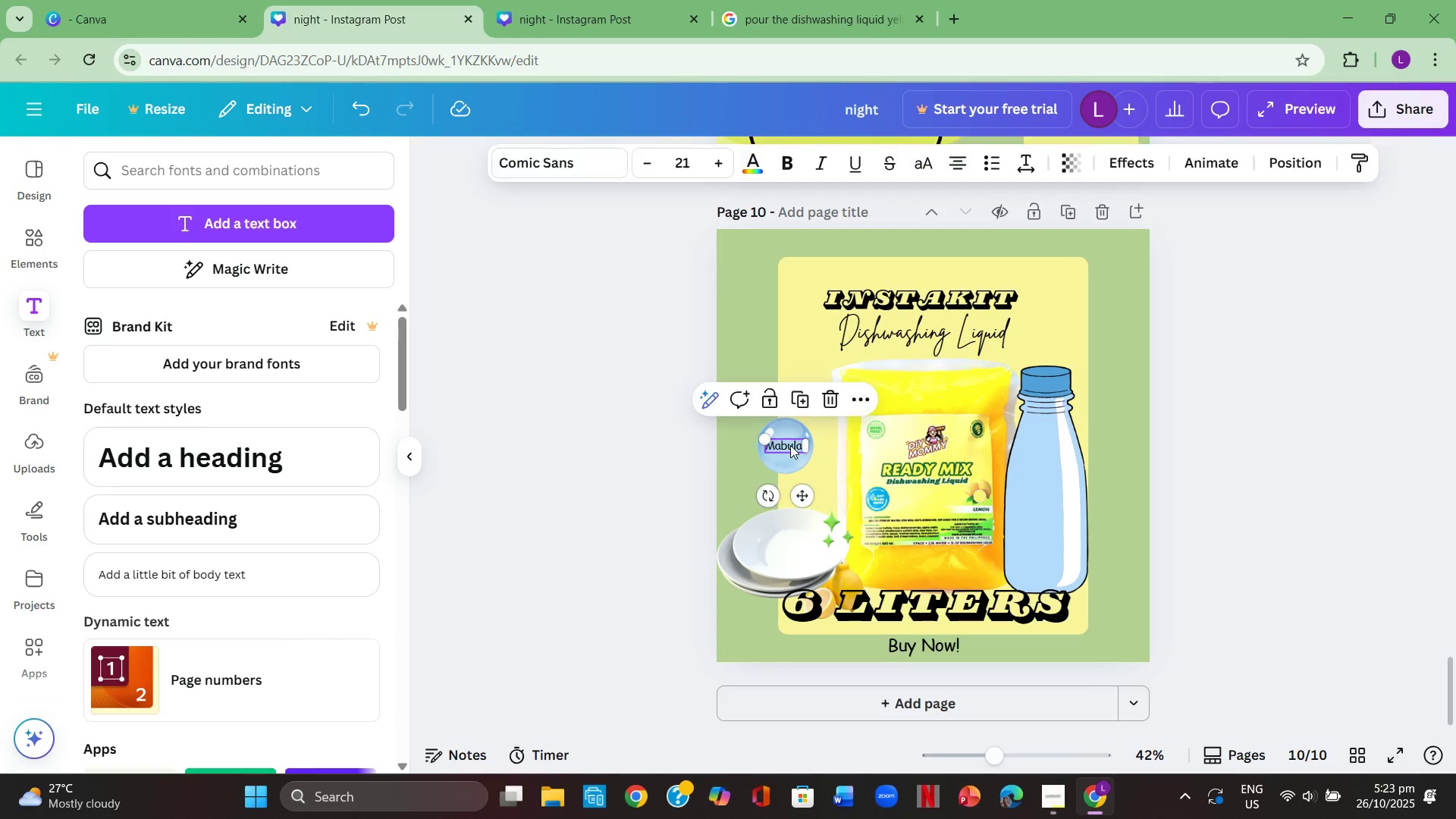 
left_click([790, 445])
 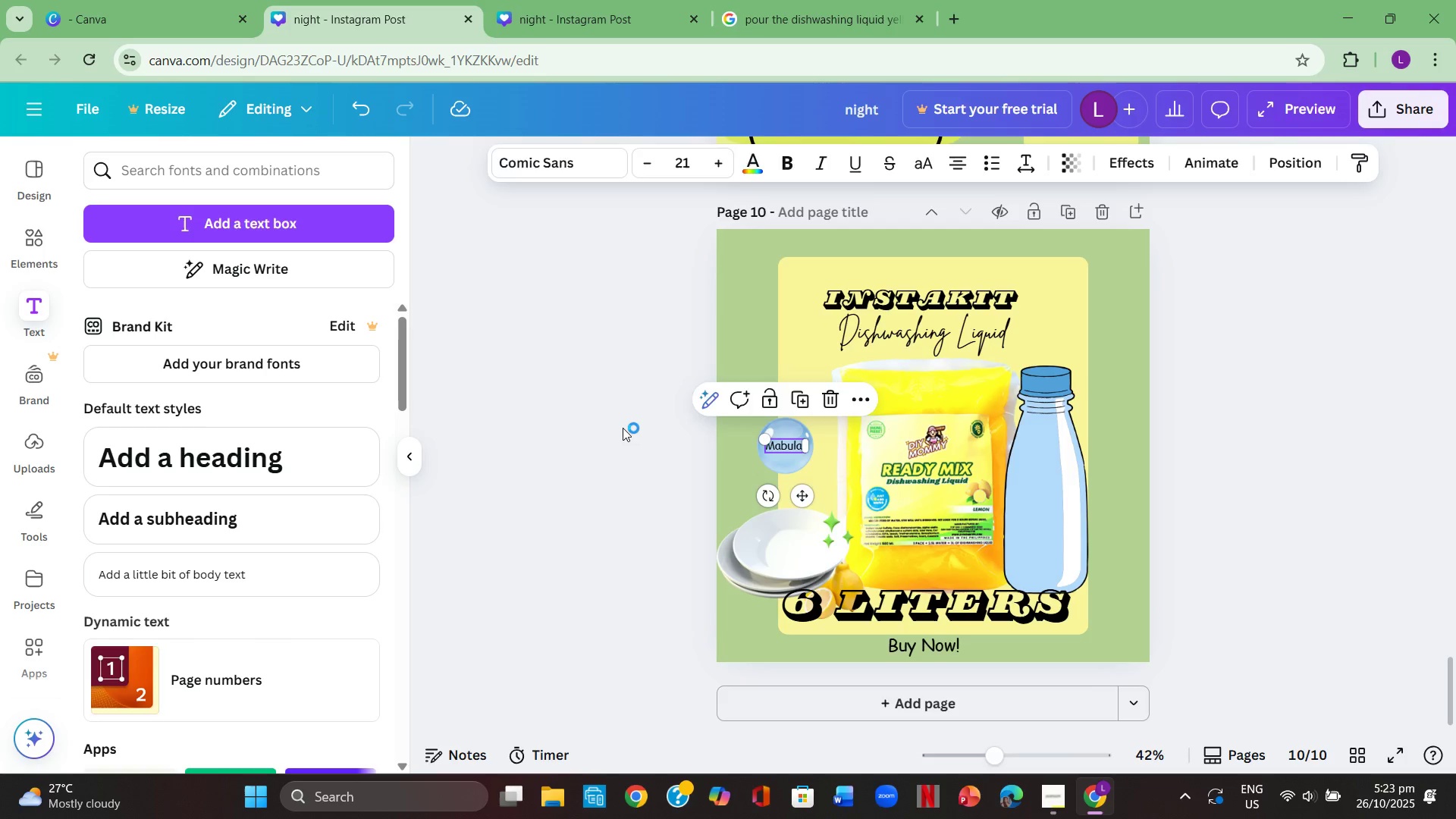 
left_click([623, 428])
 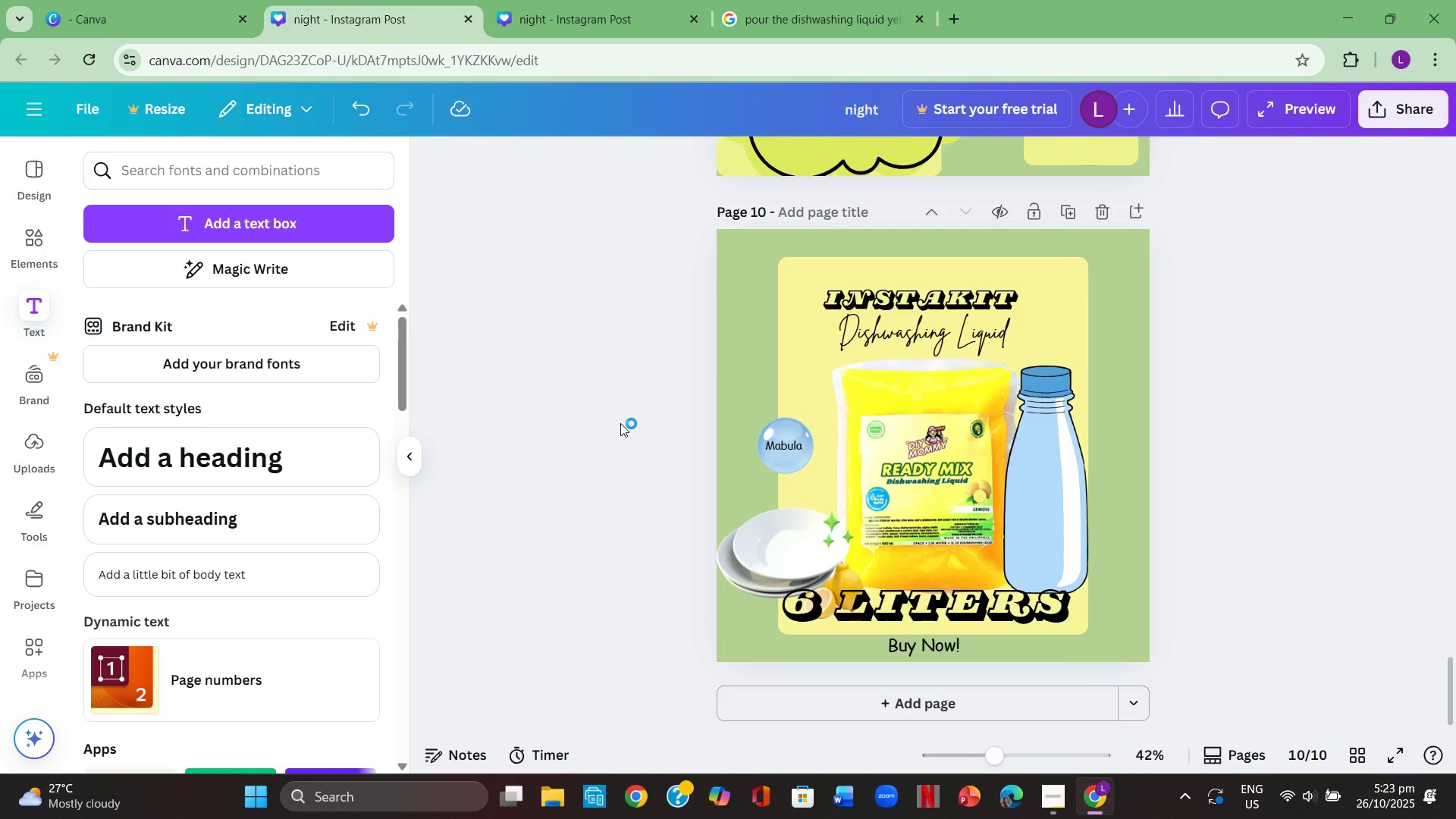 
wait(8.36)
 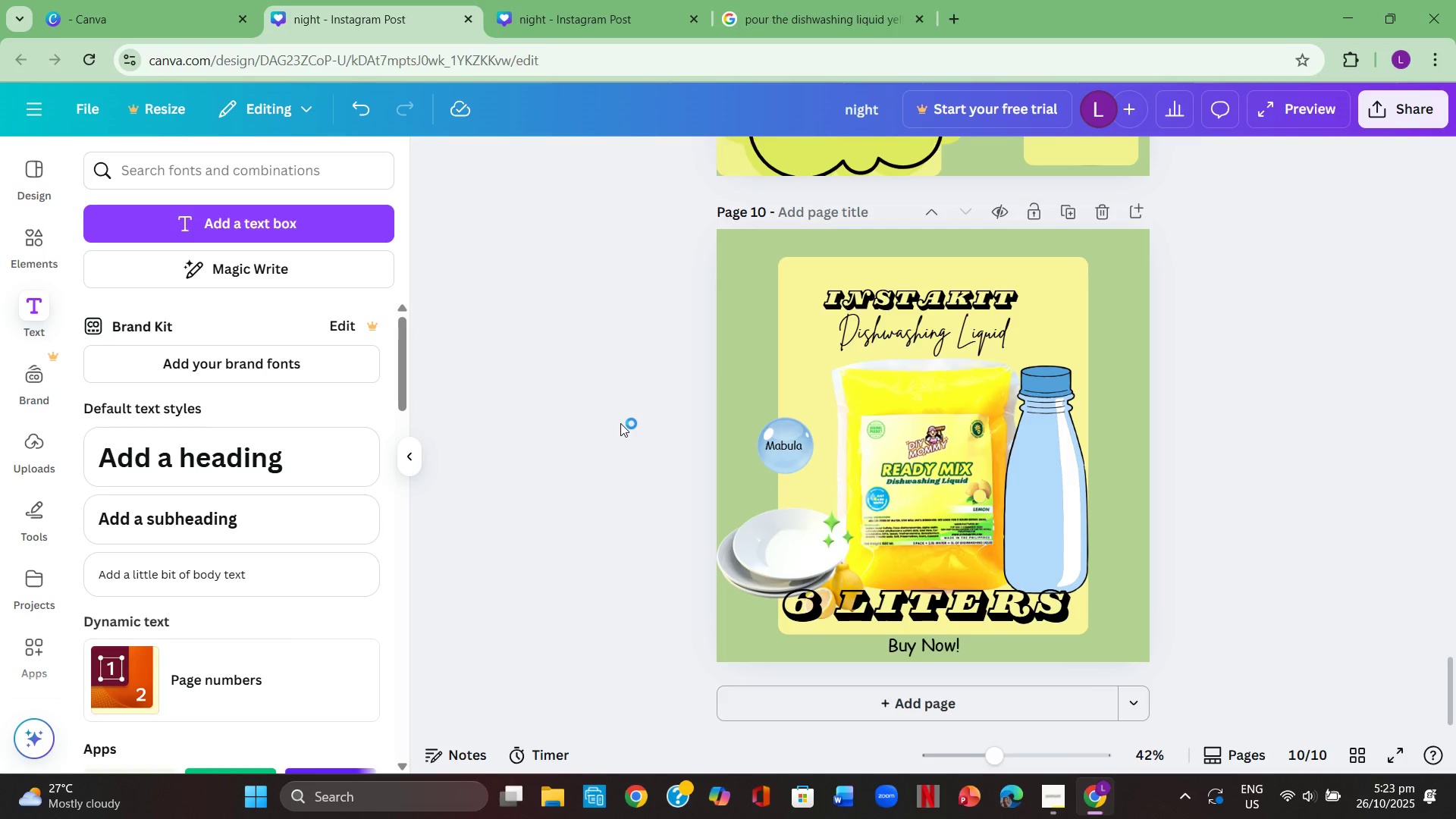 
scroll: coordinate [625, 440], scroll_direction: up, amount: 18.0
 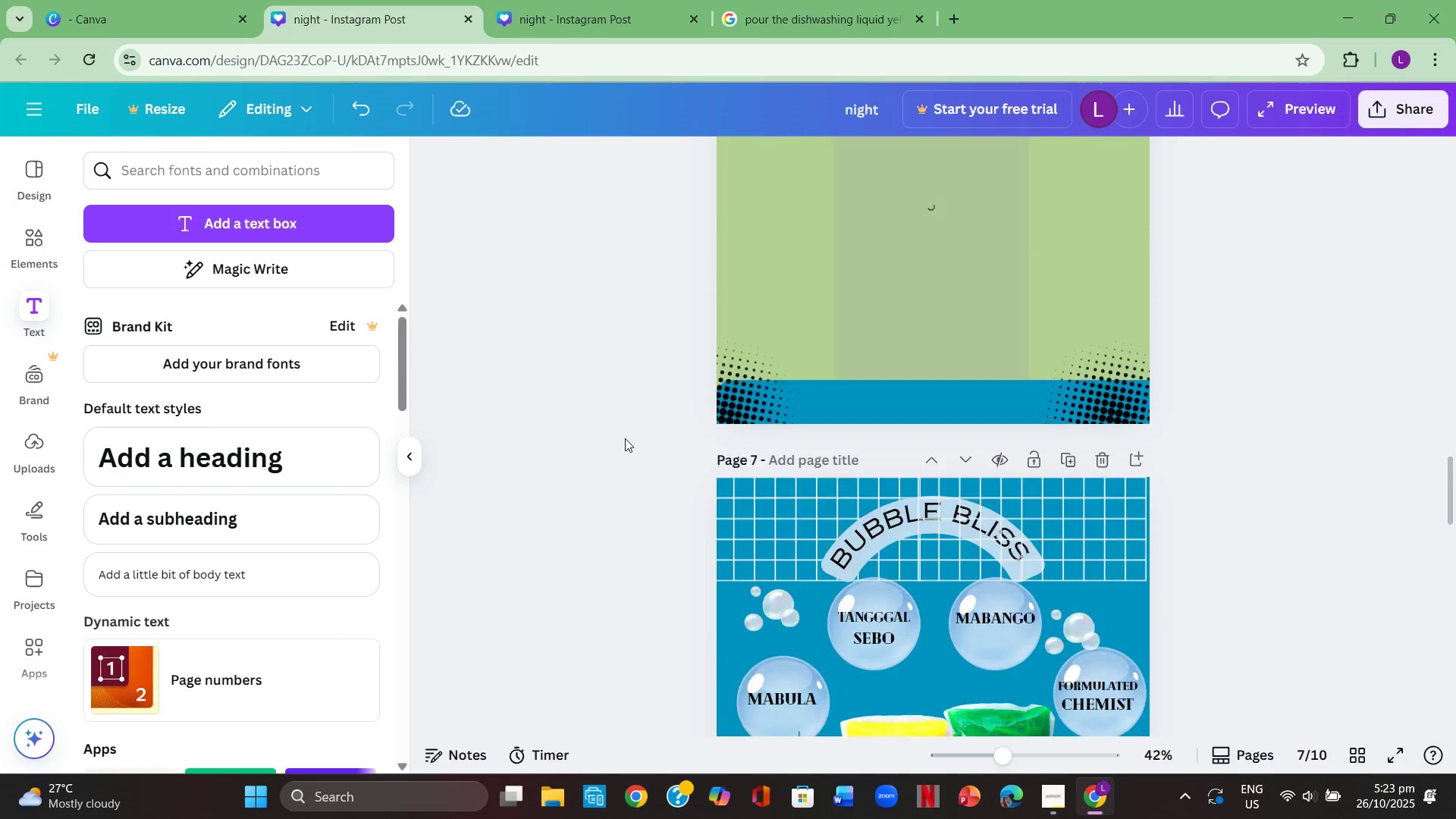 
scroll: coordinate [635, 435], scroll_direction: down, amount: 21.0
 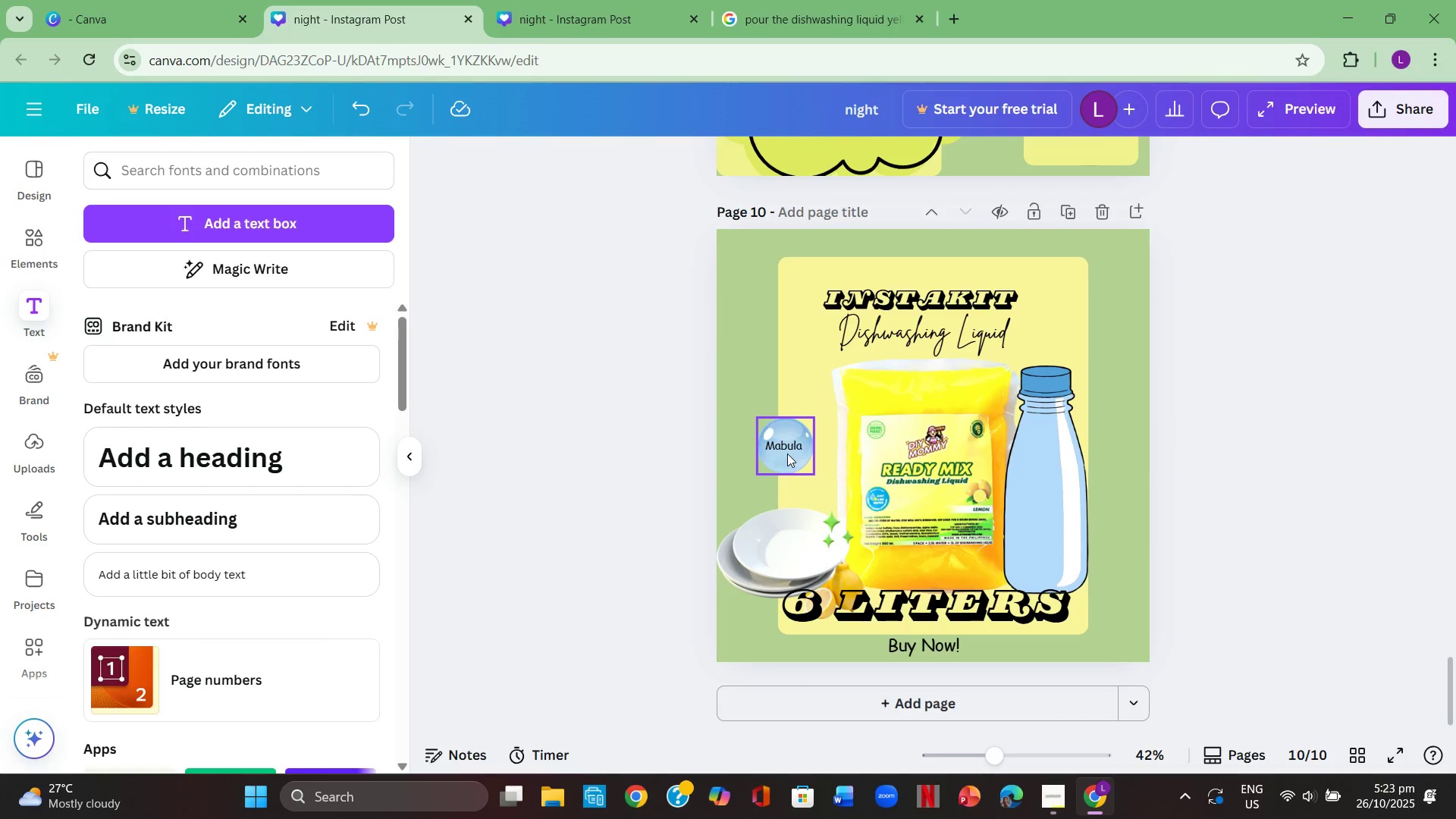 
left_click([787, 453])
 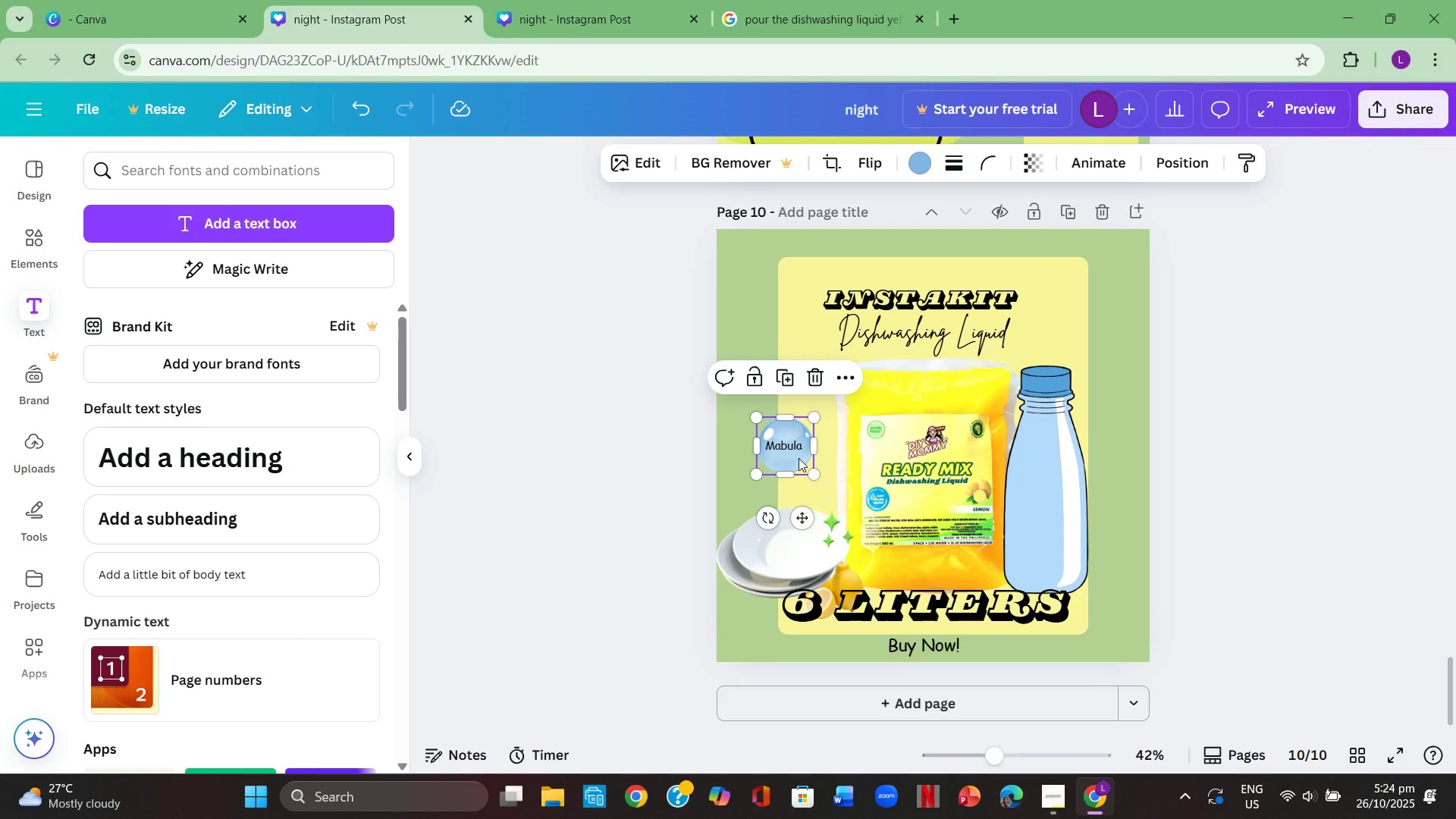 
left_click([799, 458])
 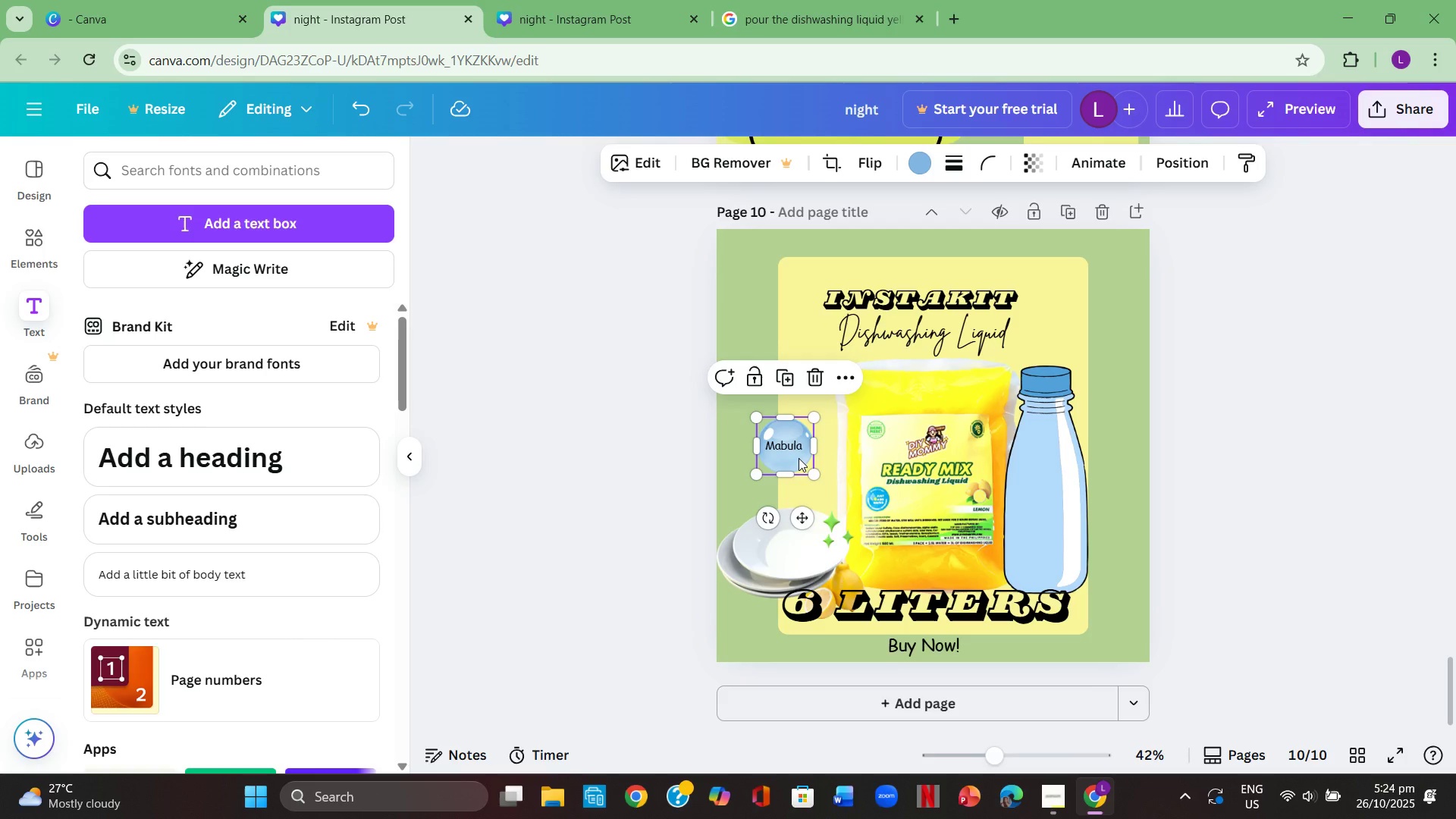 
key(Control+C)
 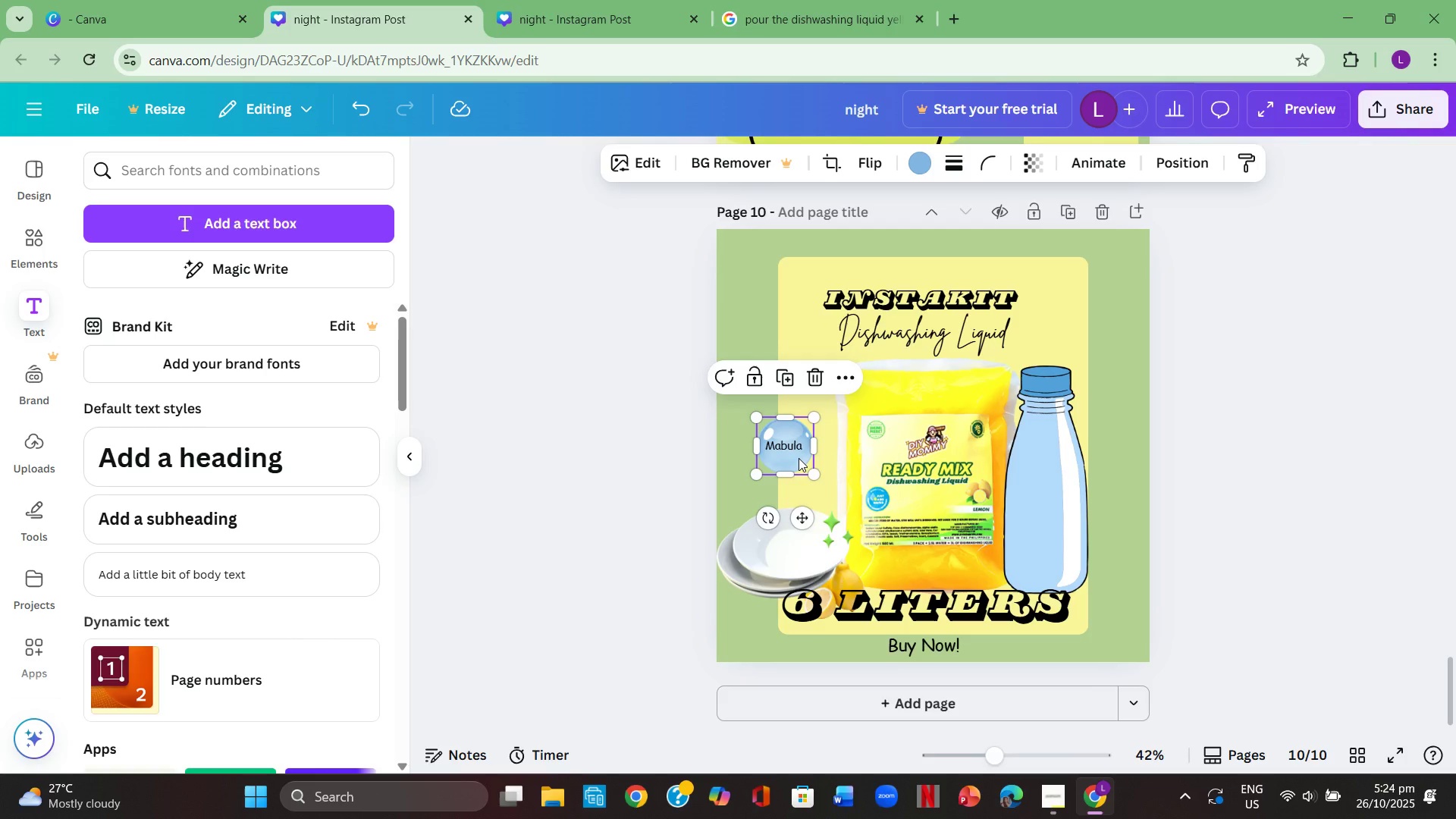 
key(Control+ControlLeft)
 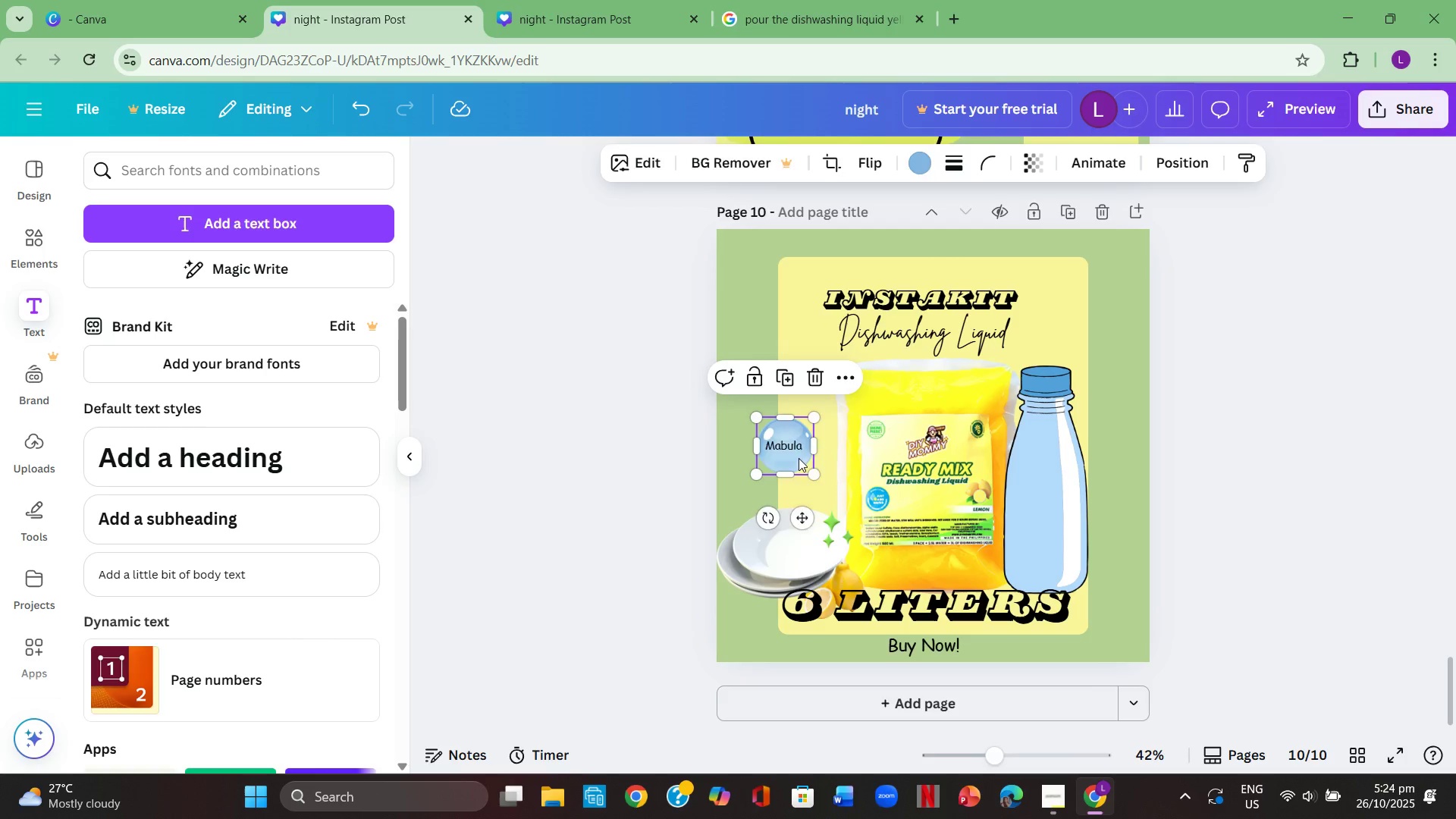 
key(Control+V)
 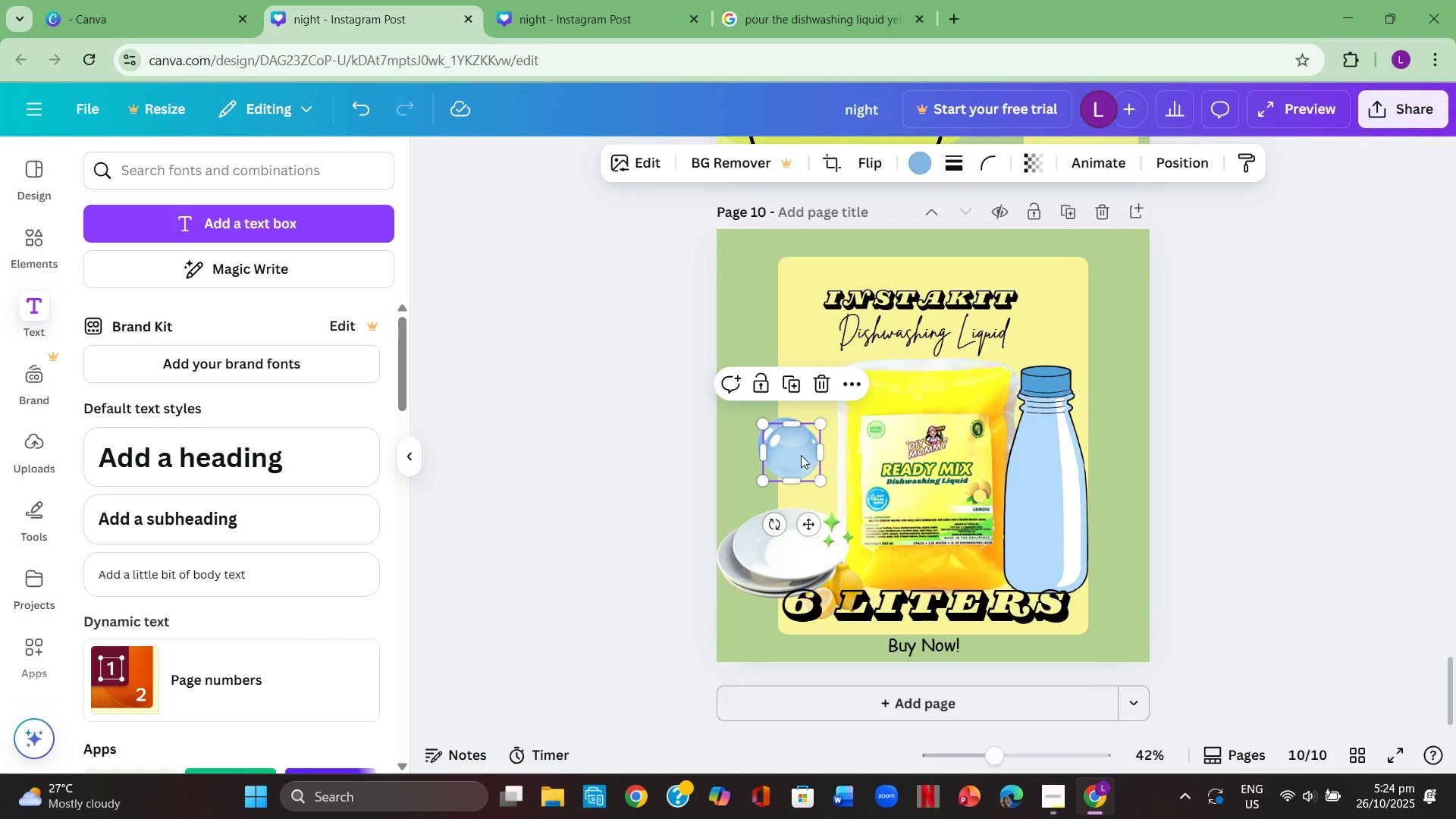 
left_click_drag(start_coordinate=[802, 455], to_coordinate=[803, 378])
 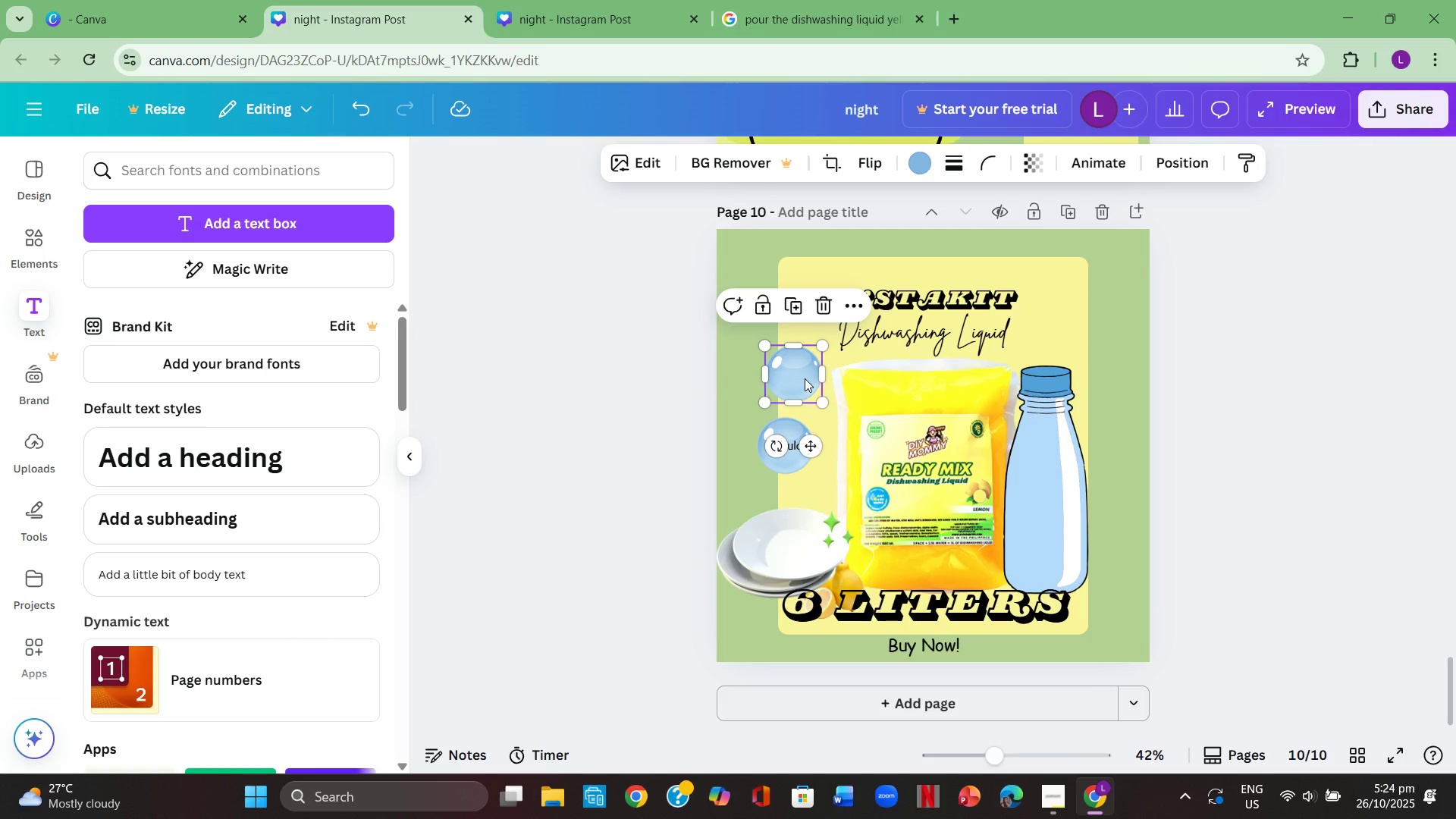 
left_click([805, 378])
 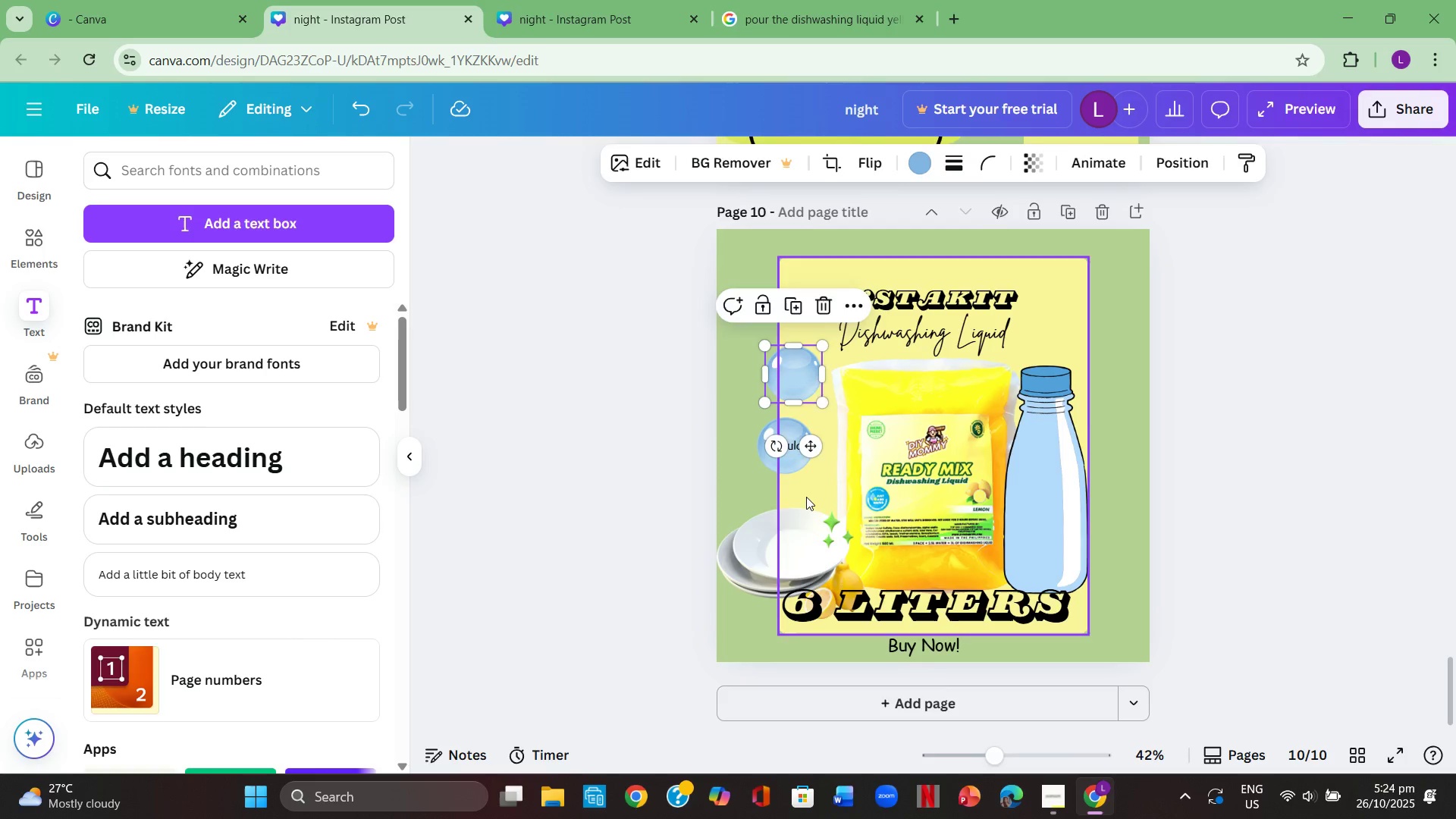 
left_click([806, 498])
 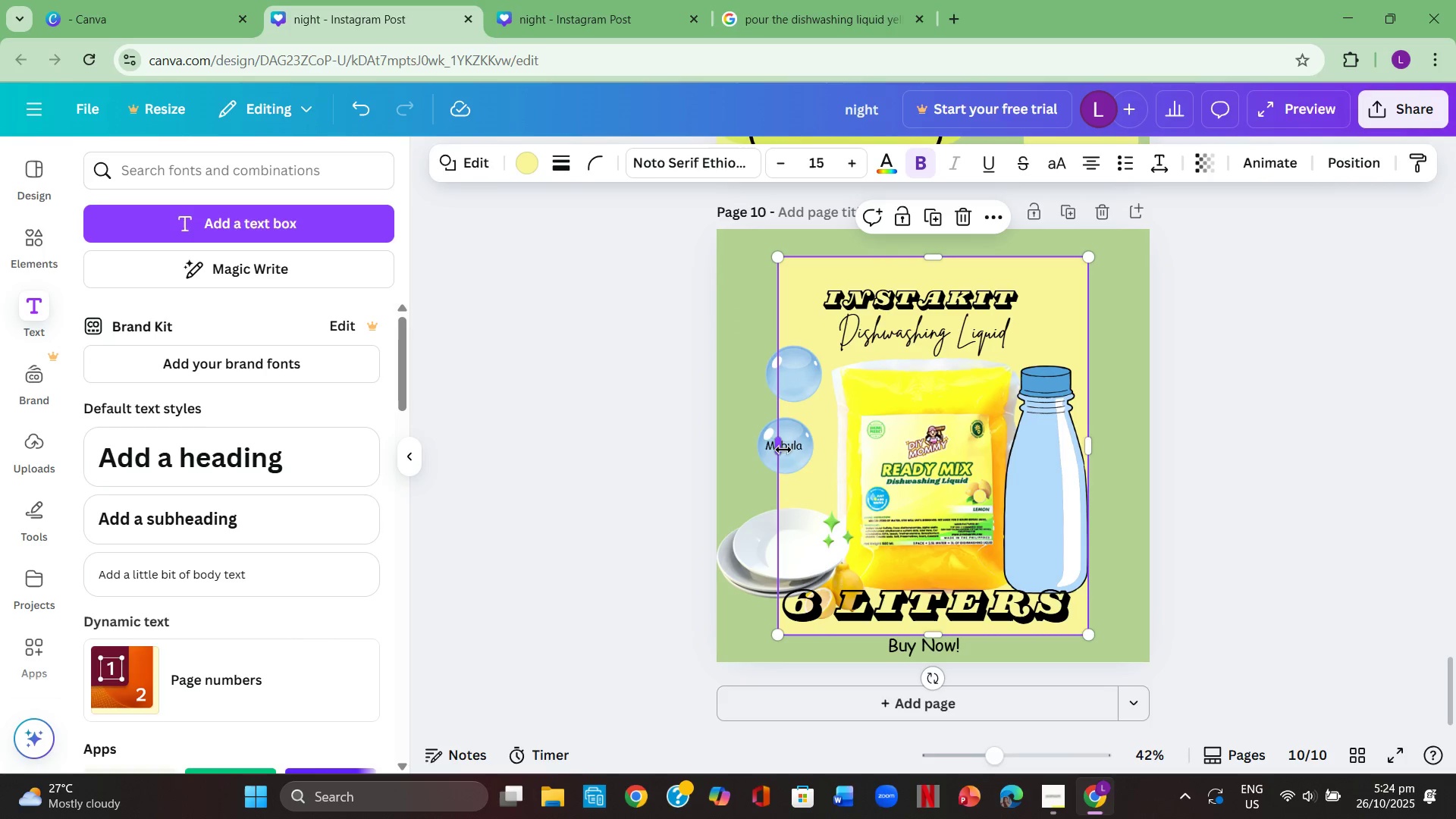 
left_click([766, 446])
 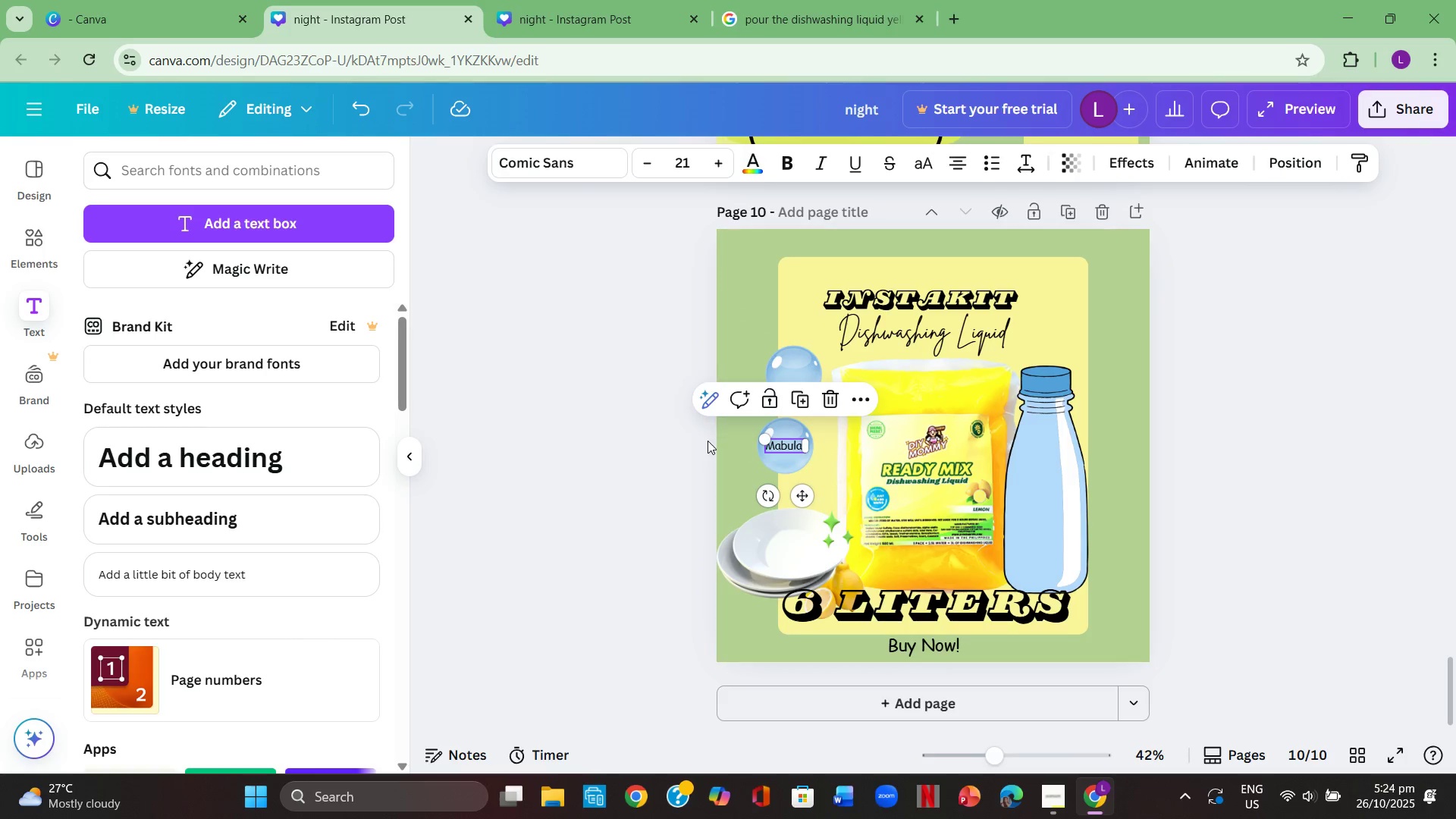 
left_click([708, 441])
 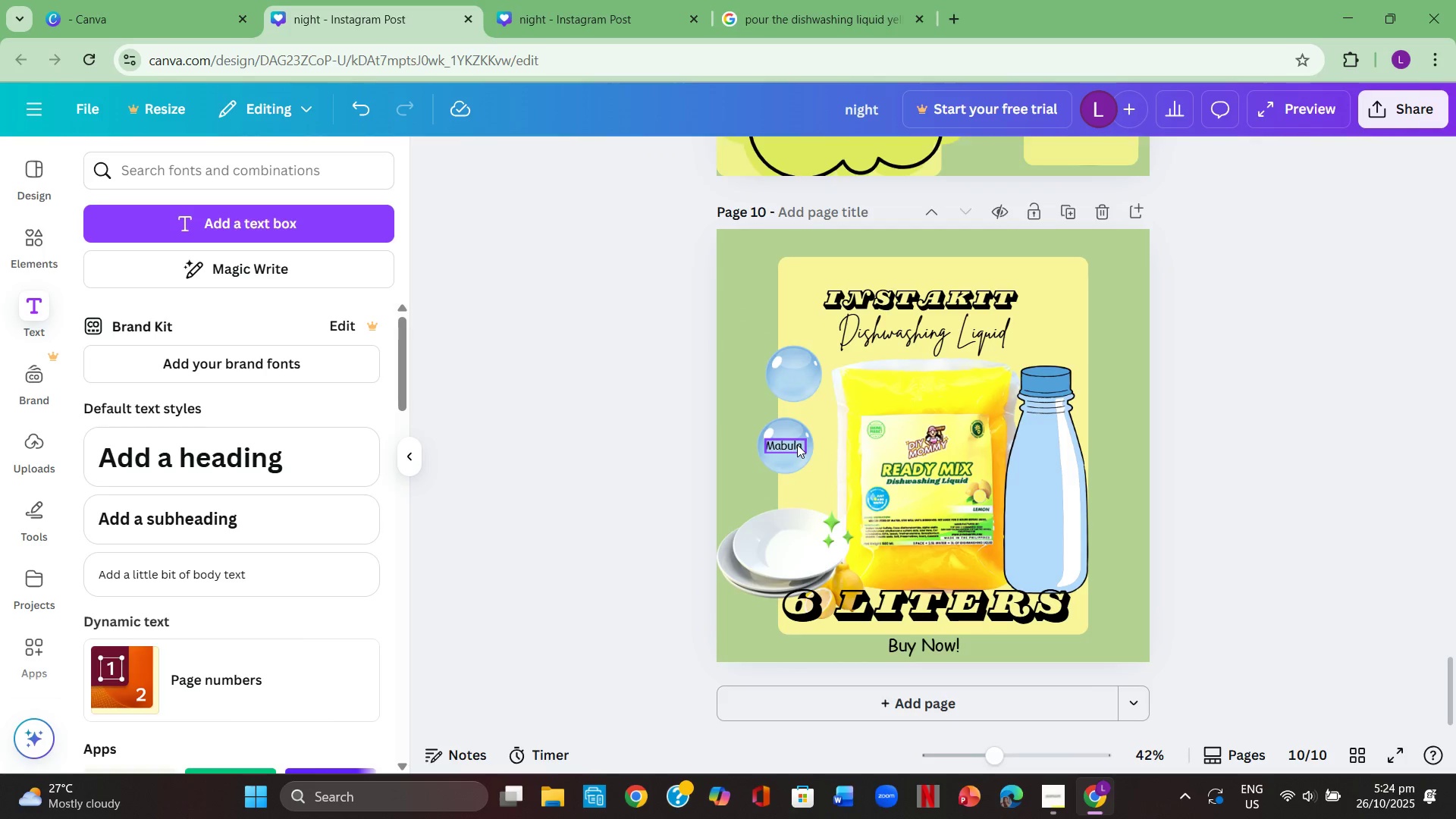 
left_click([797, 444])
 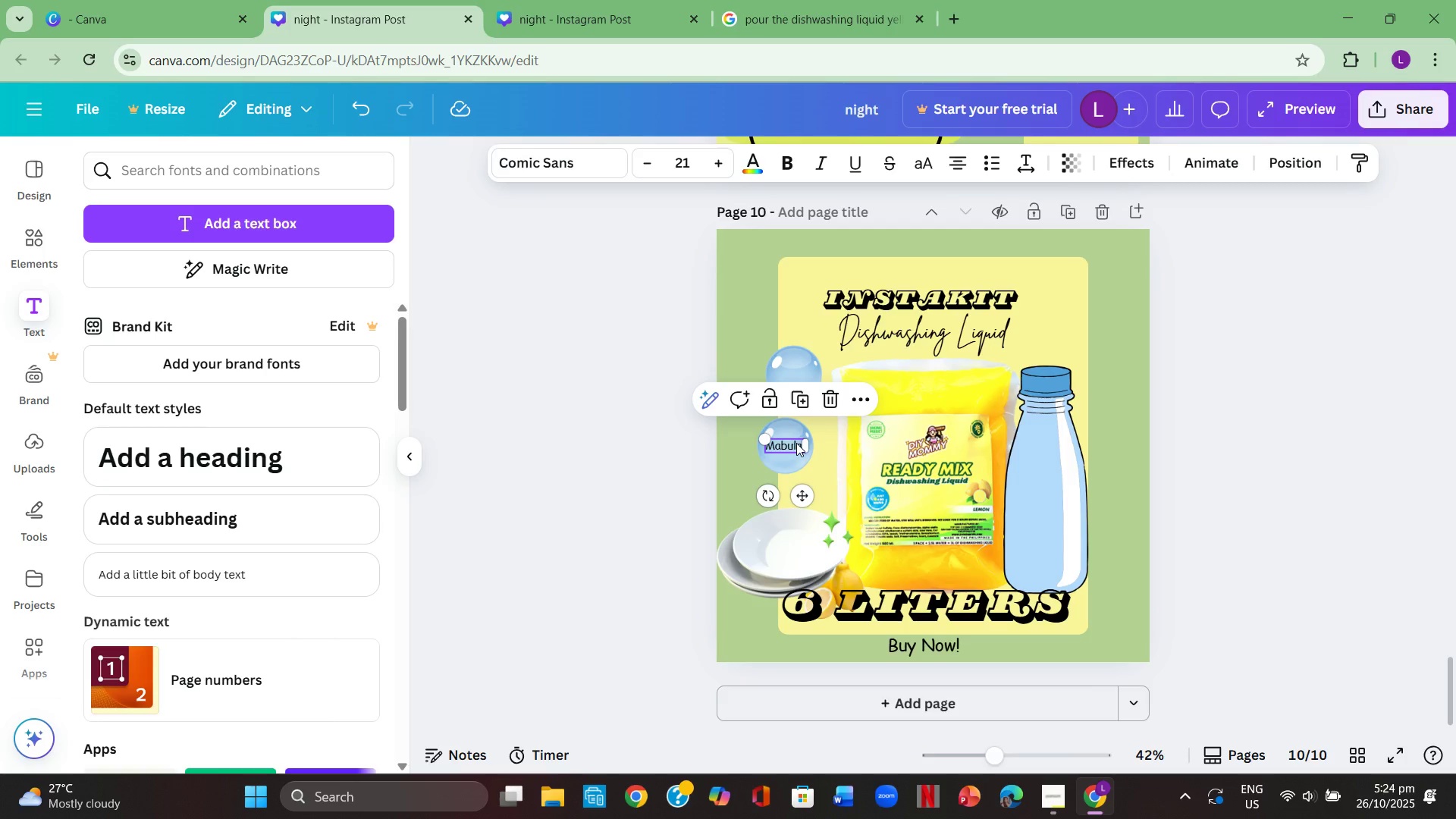 
key(Control+C)
 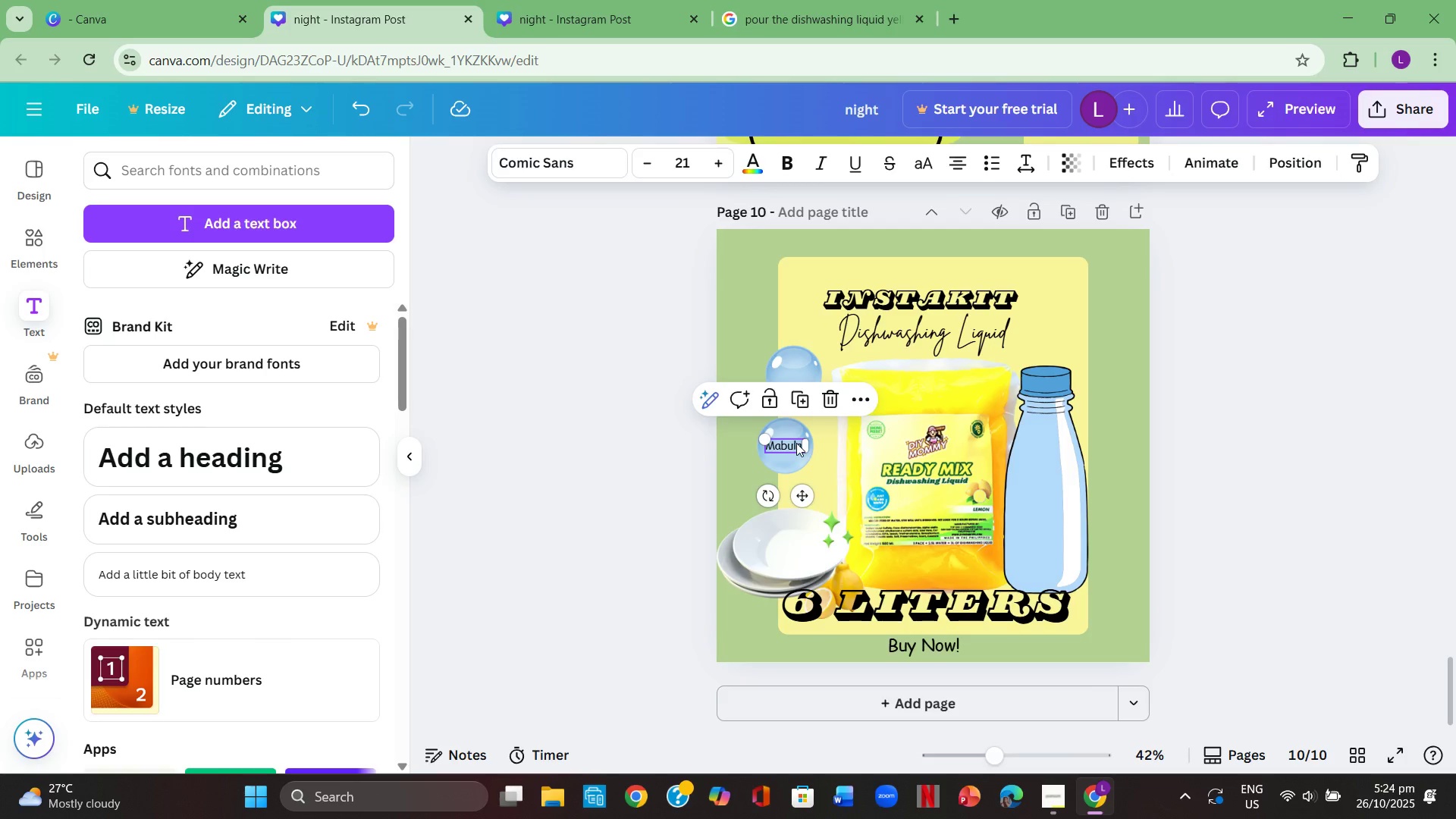 
key(Control+ControlLeft)
 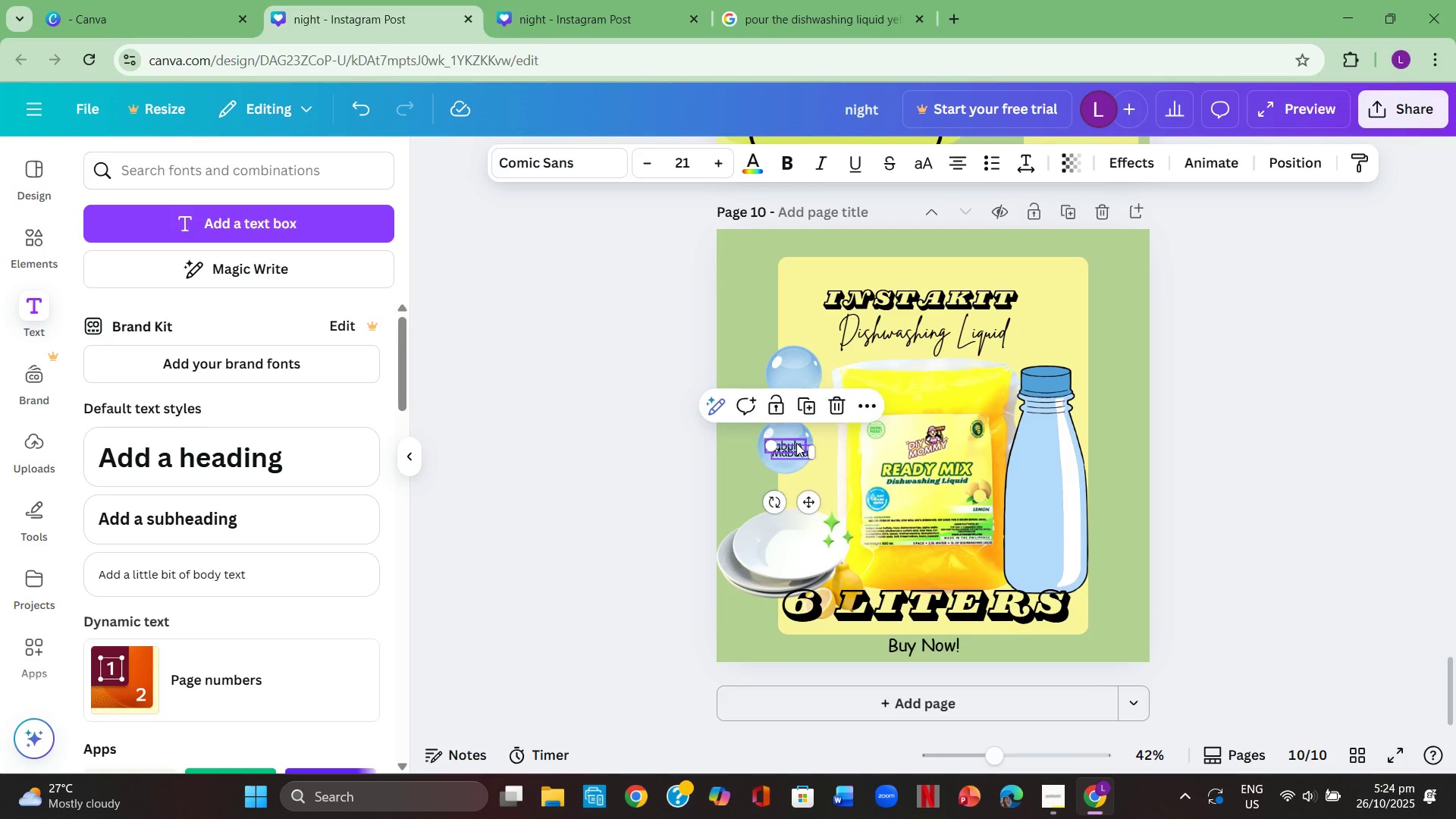 
key(Control+V)
 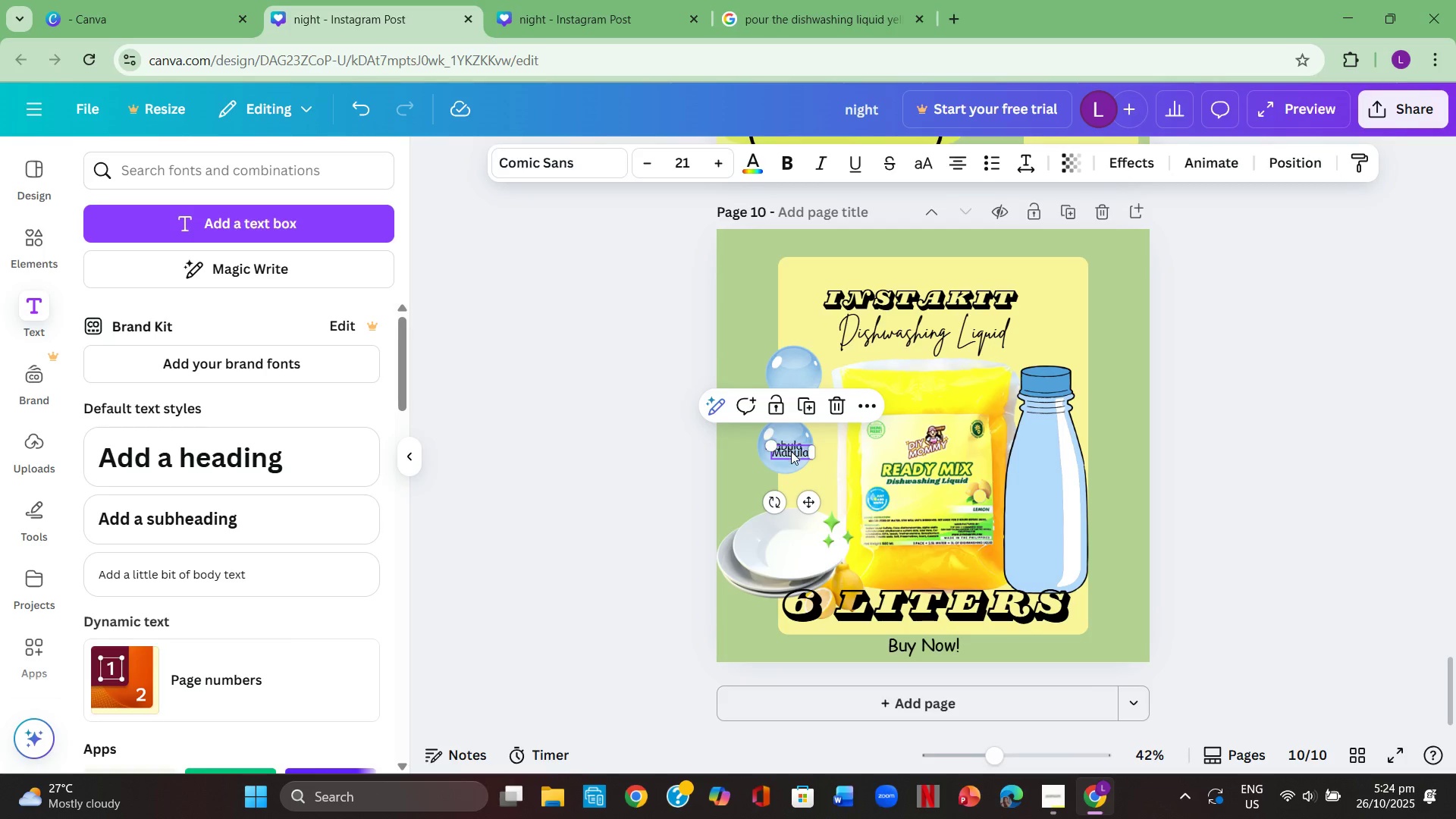 
left_click_drag(start_coordinate=[789, 452], to_coordinate=[791, 375])
 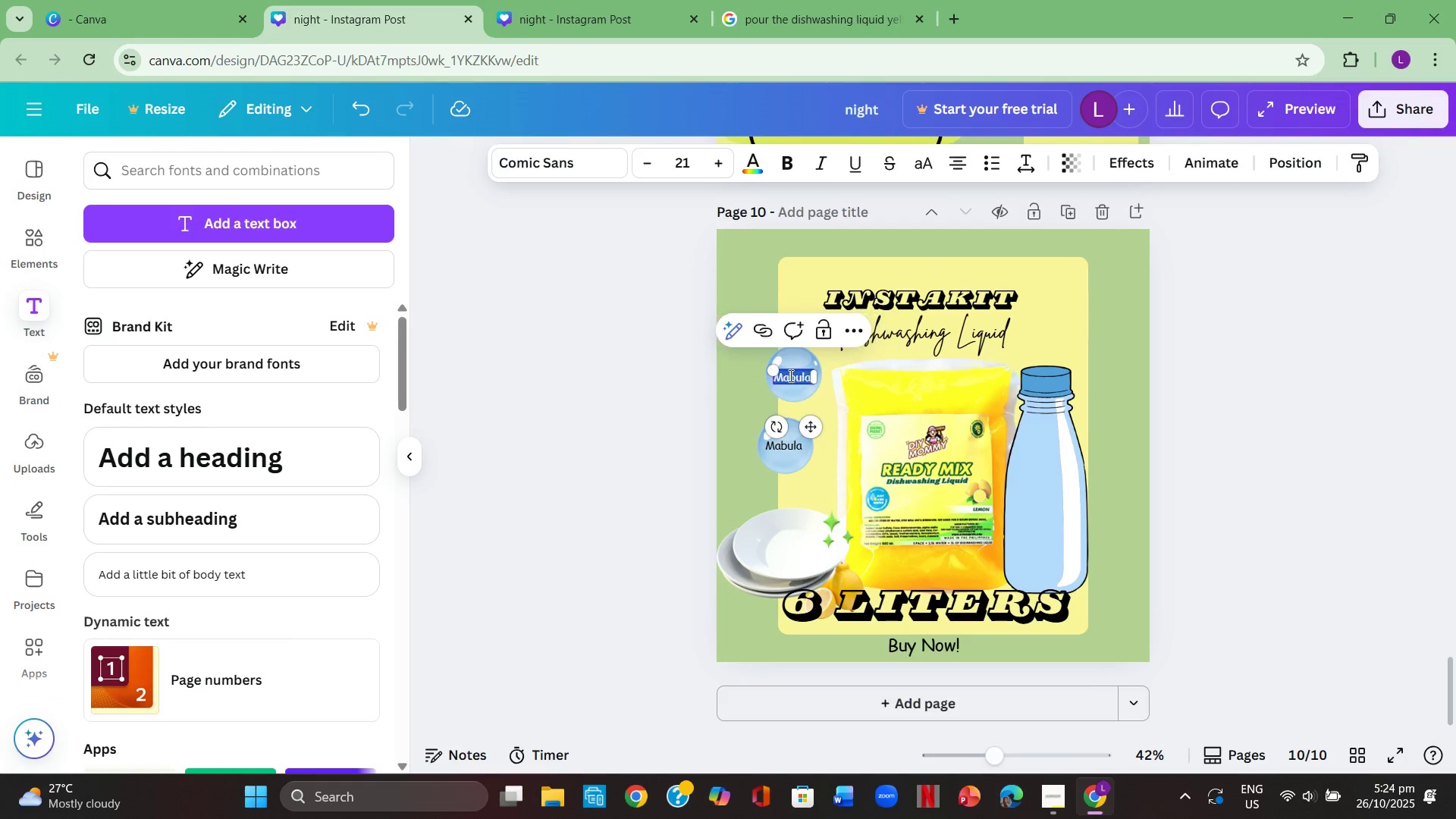 
double_click([789, 375])
 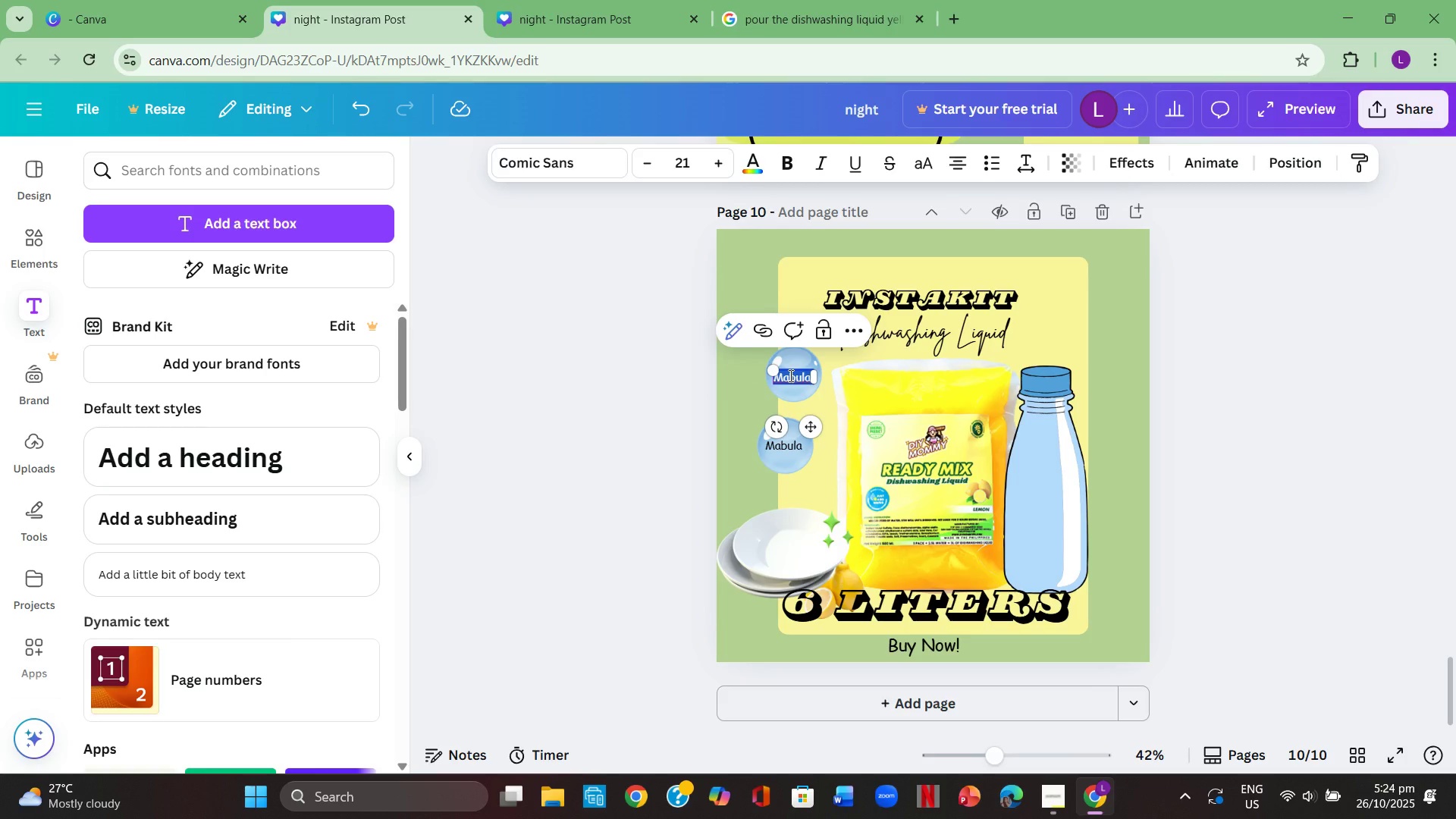 
type(Anti- bacteria )
 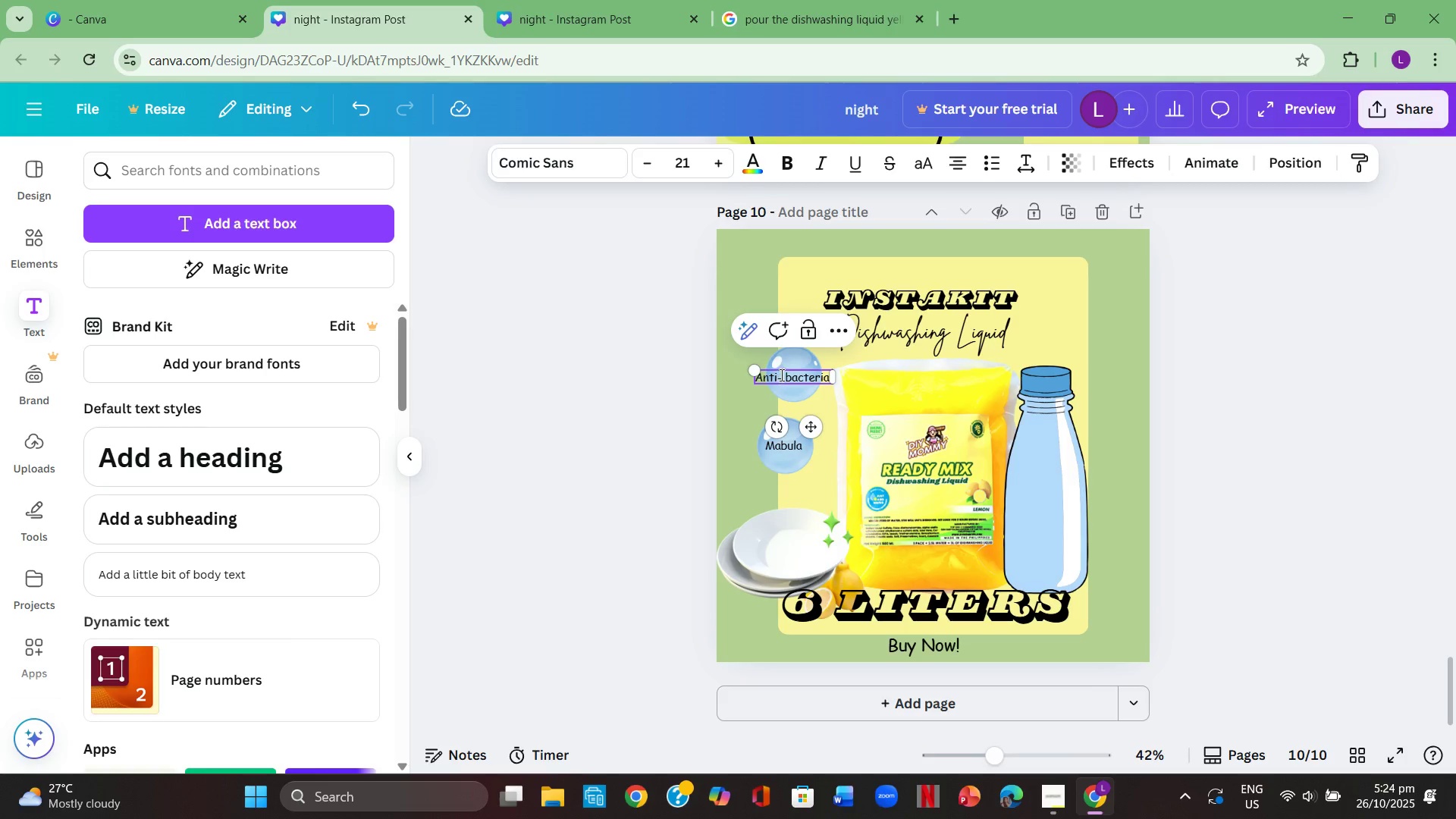 
left_click([785, 378])
 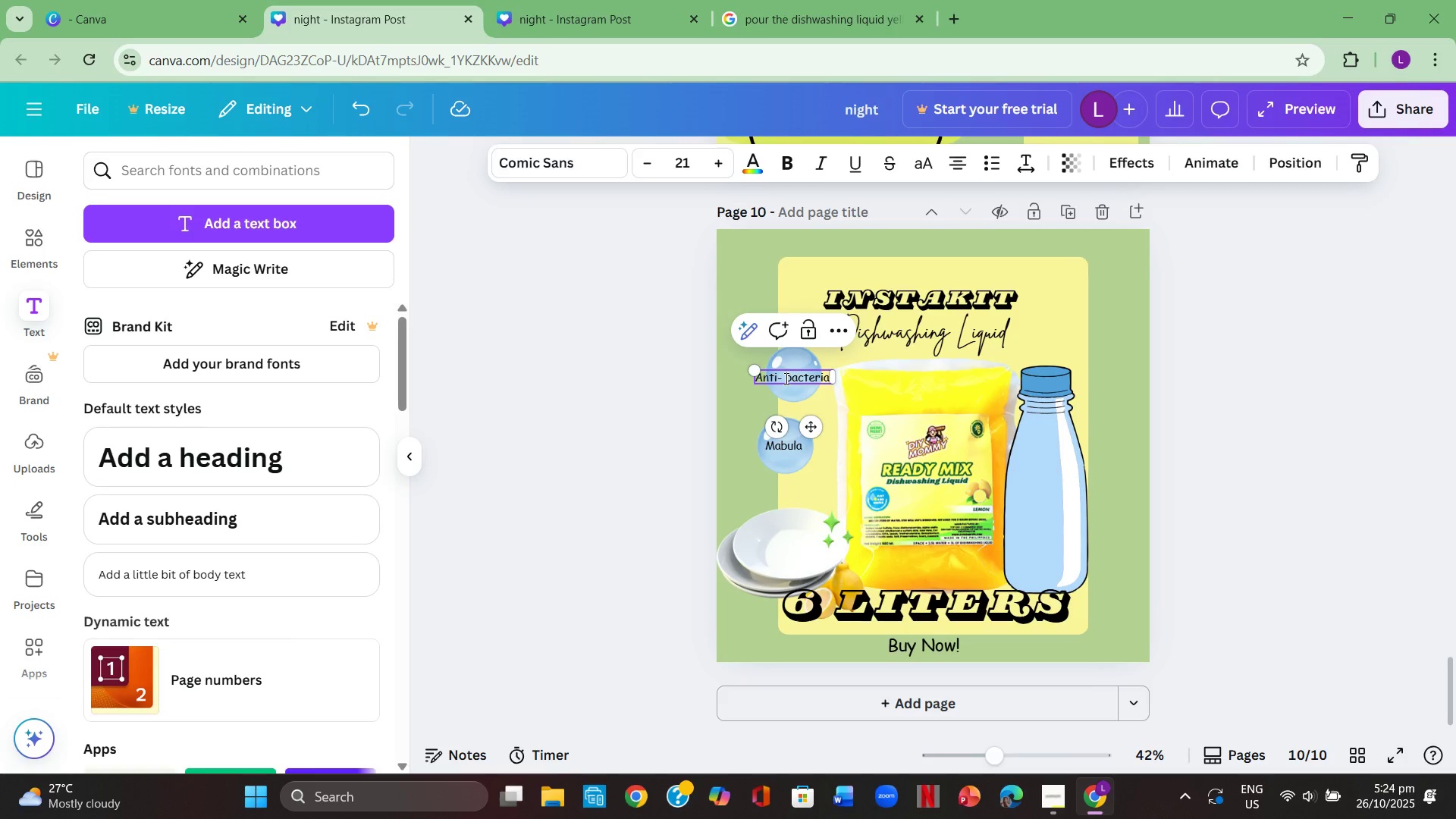 
key(Enter)
 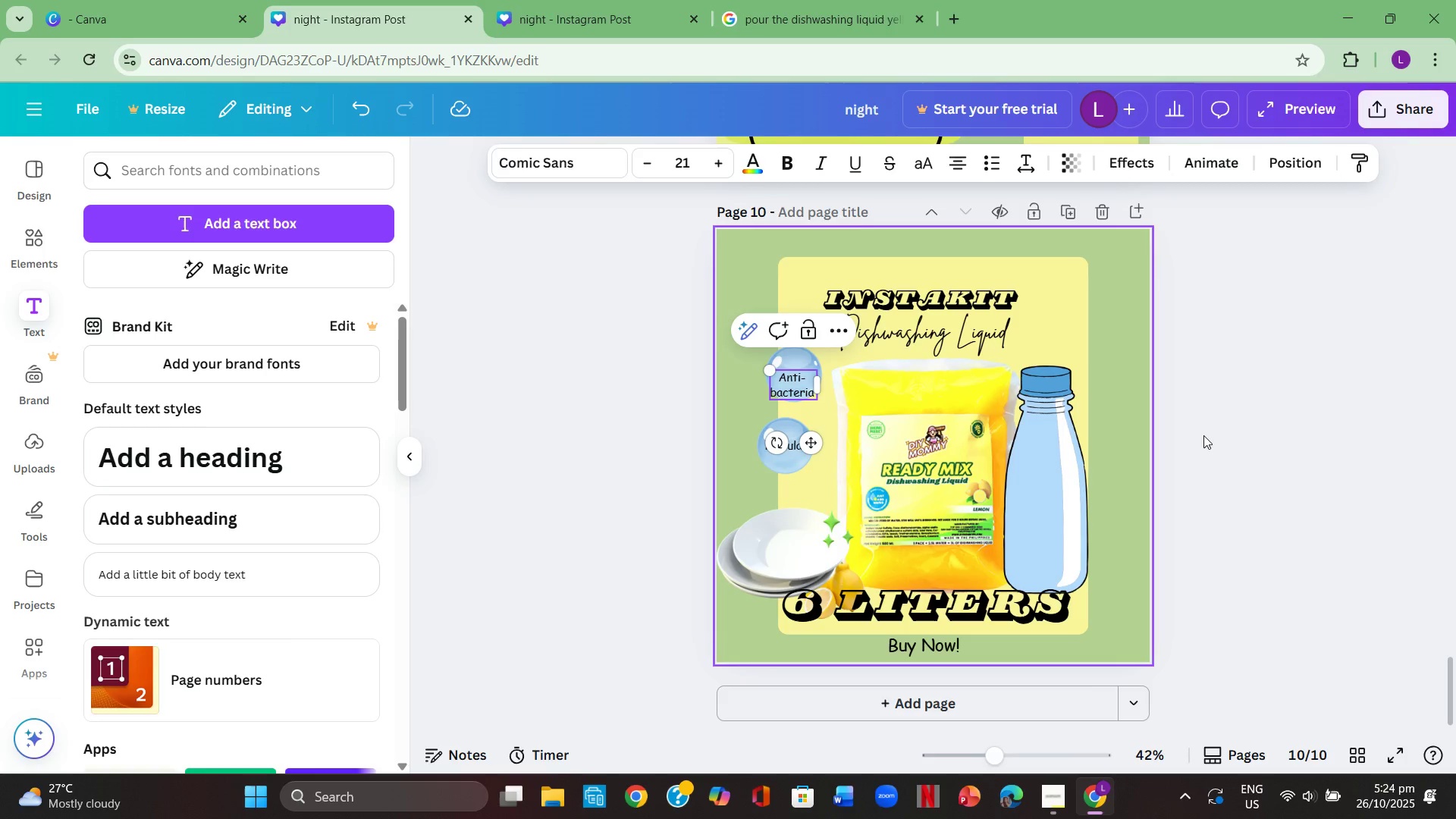 
left_click([1209, 436])
 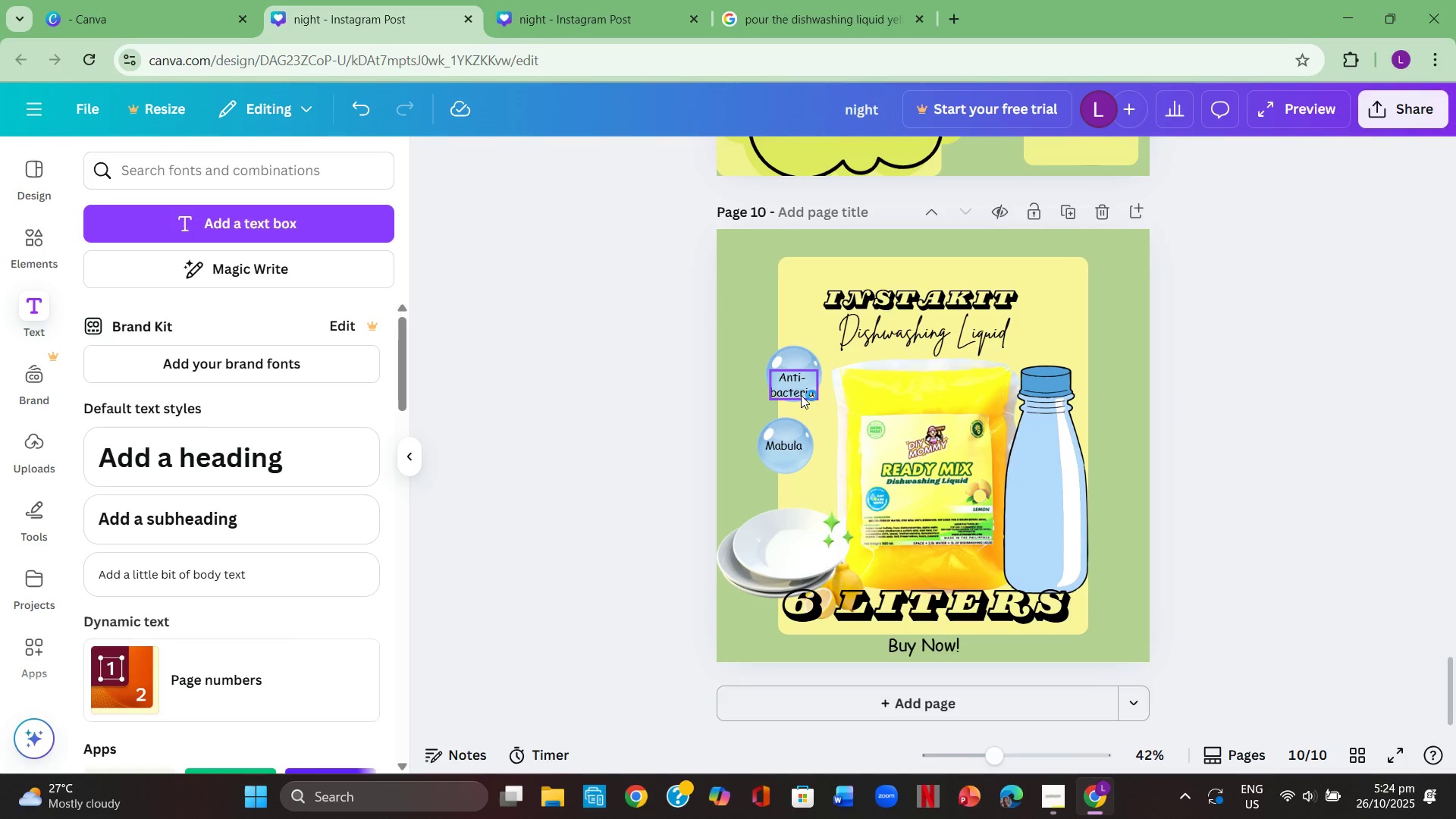 
left_click_drag(start_coordinate=[799, 390], to_coordinate=[804, 381])
 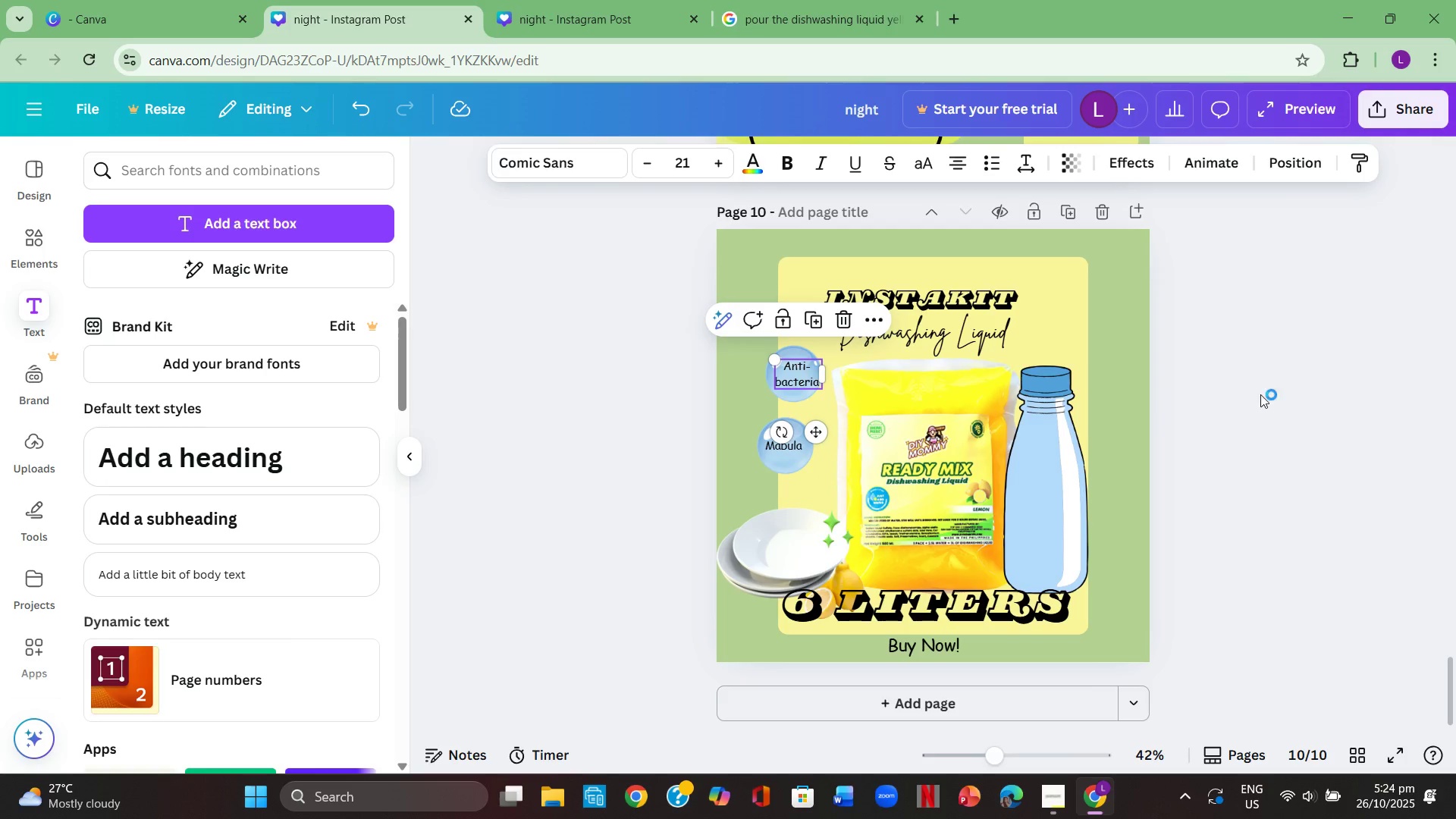 
left_click([1262, 392])
 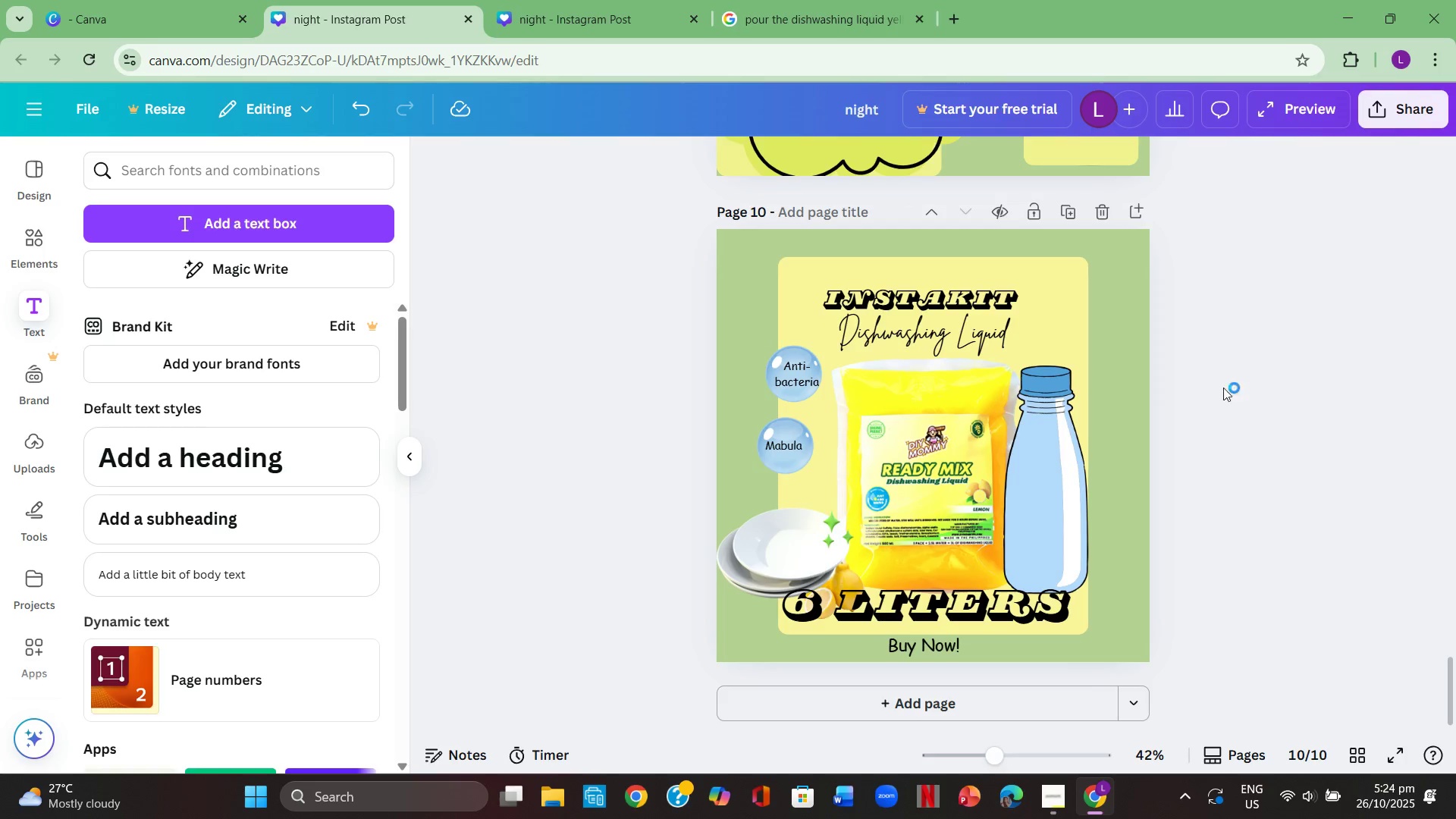 
left_click([1241, 400])
 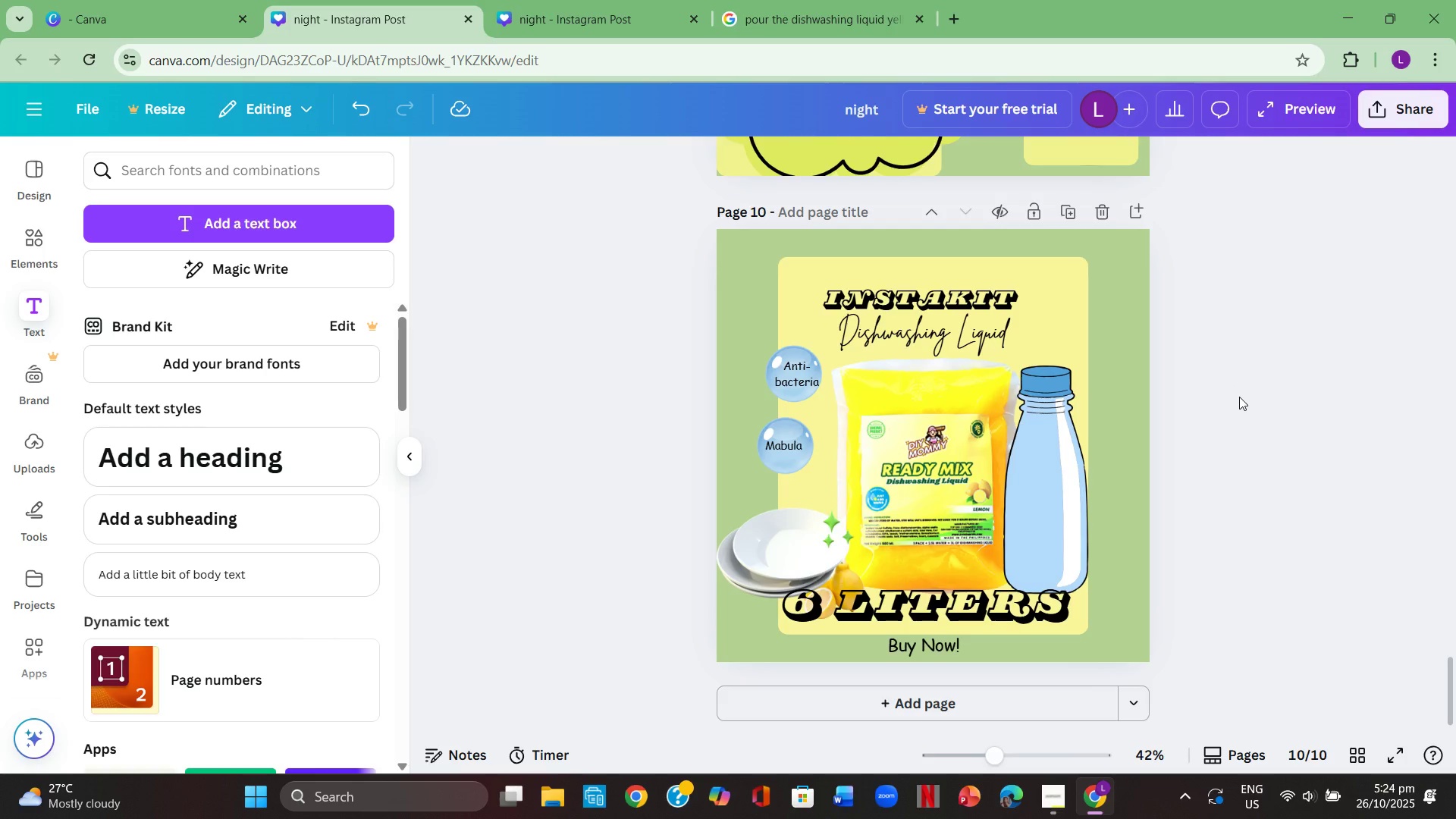 
wait(7.22)
 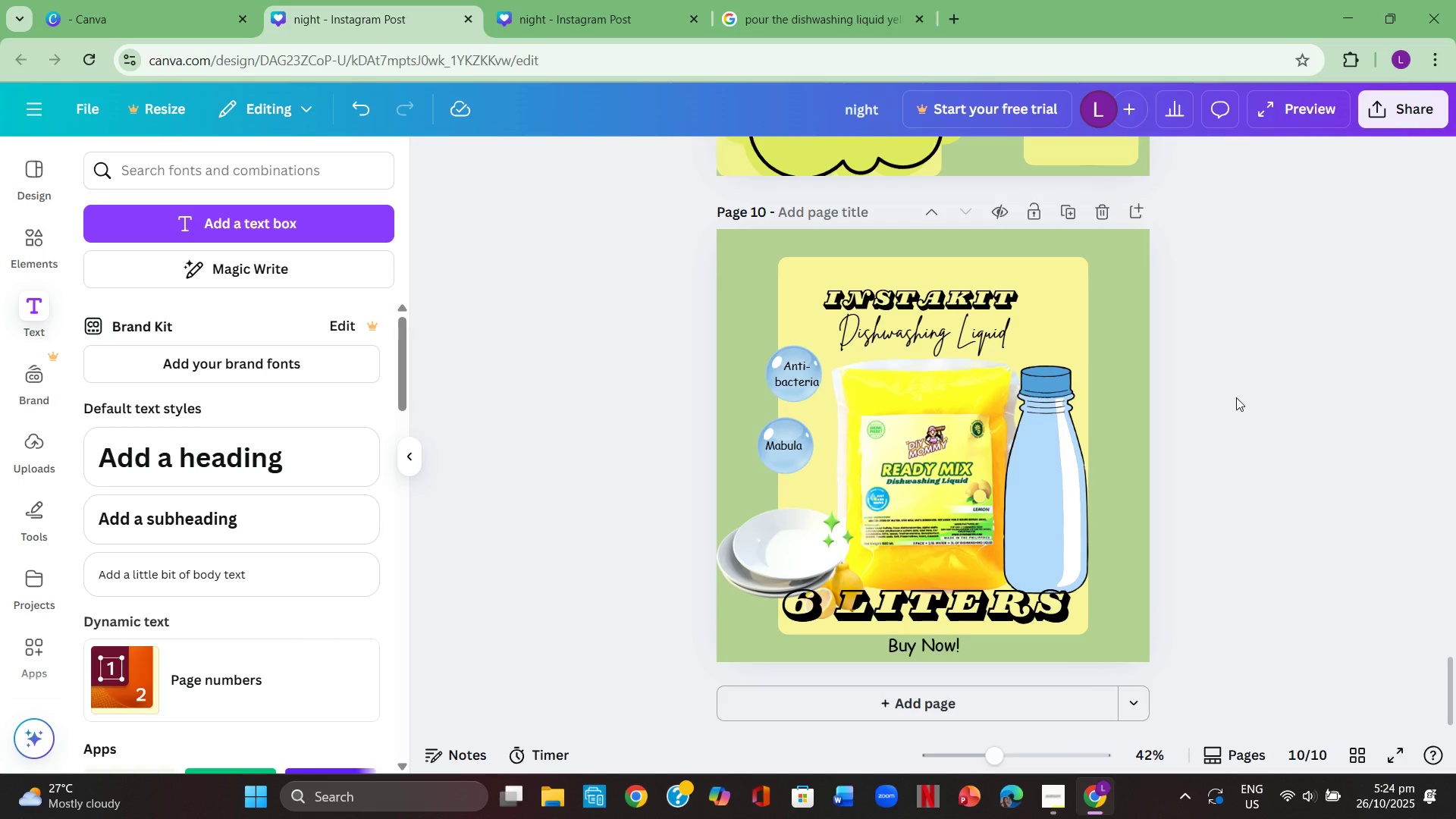 
left_click([800, 383])
 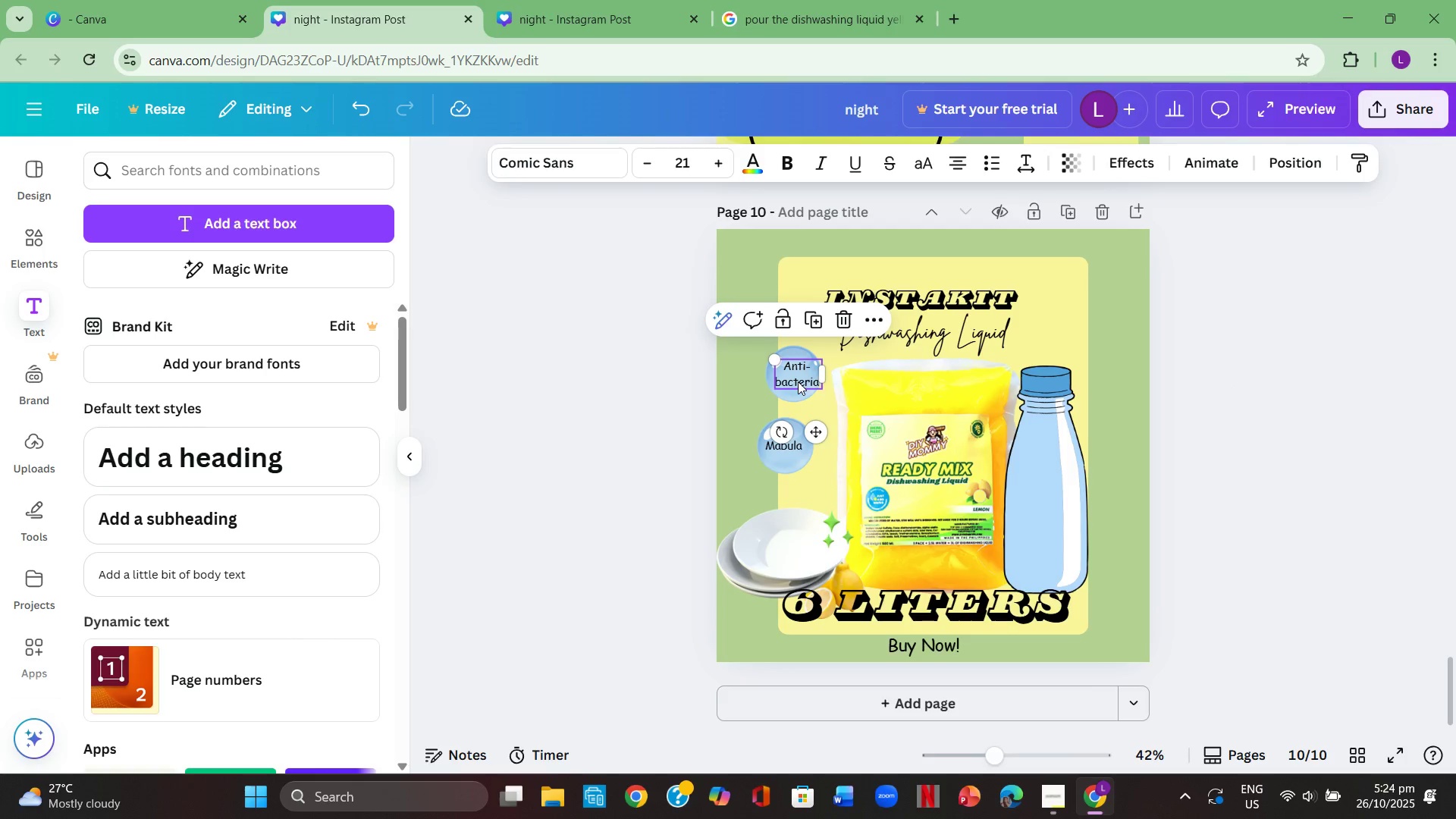 
key(Control+ControlLeft)
 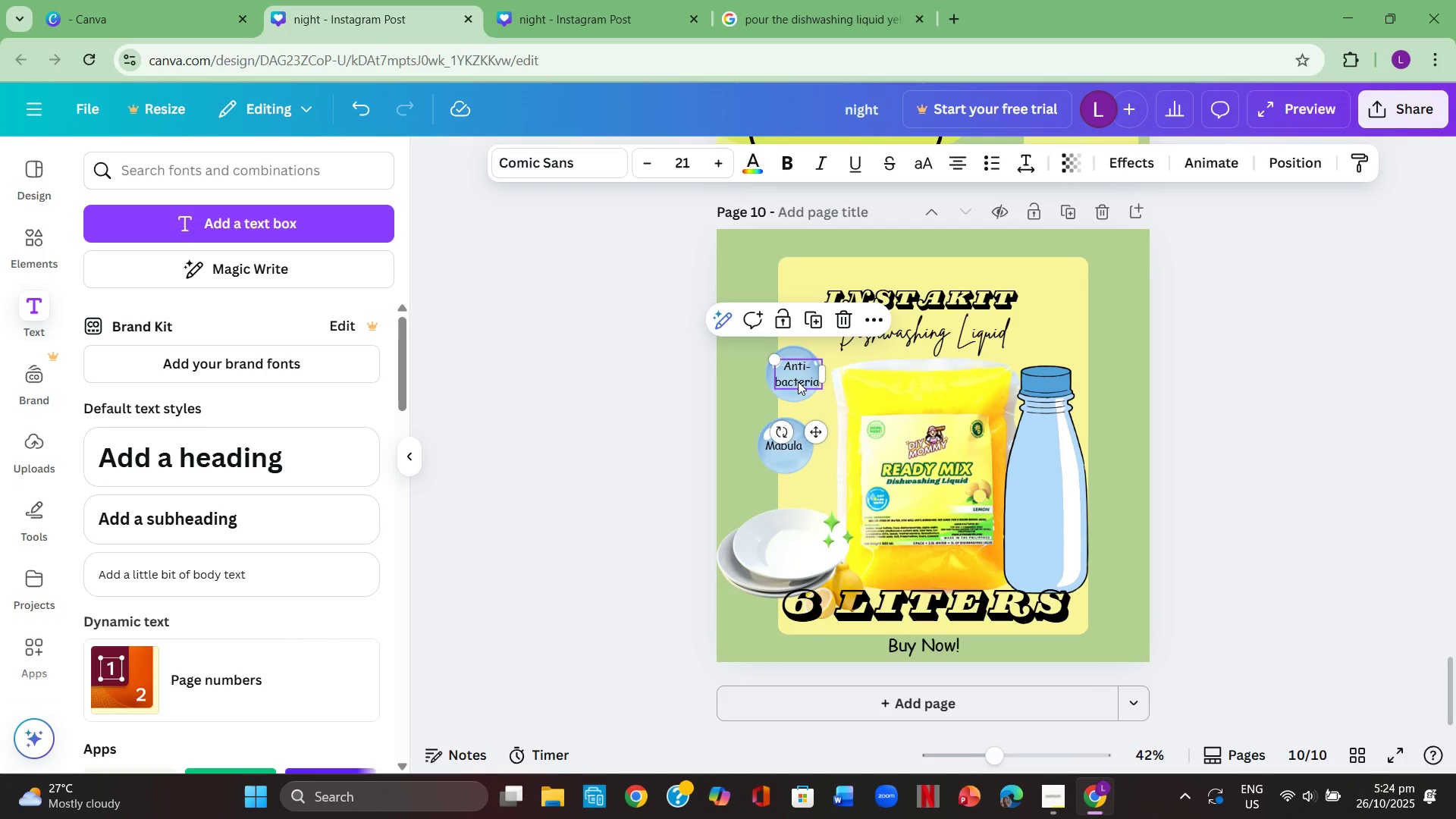 
key(Control+C)
 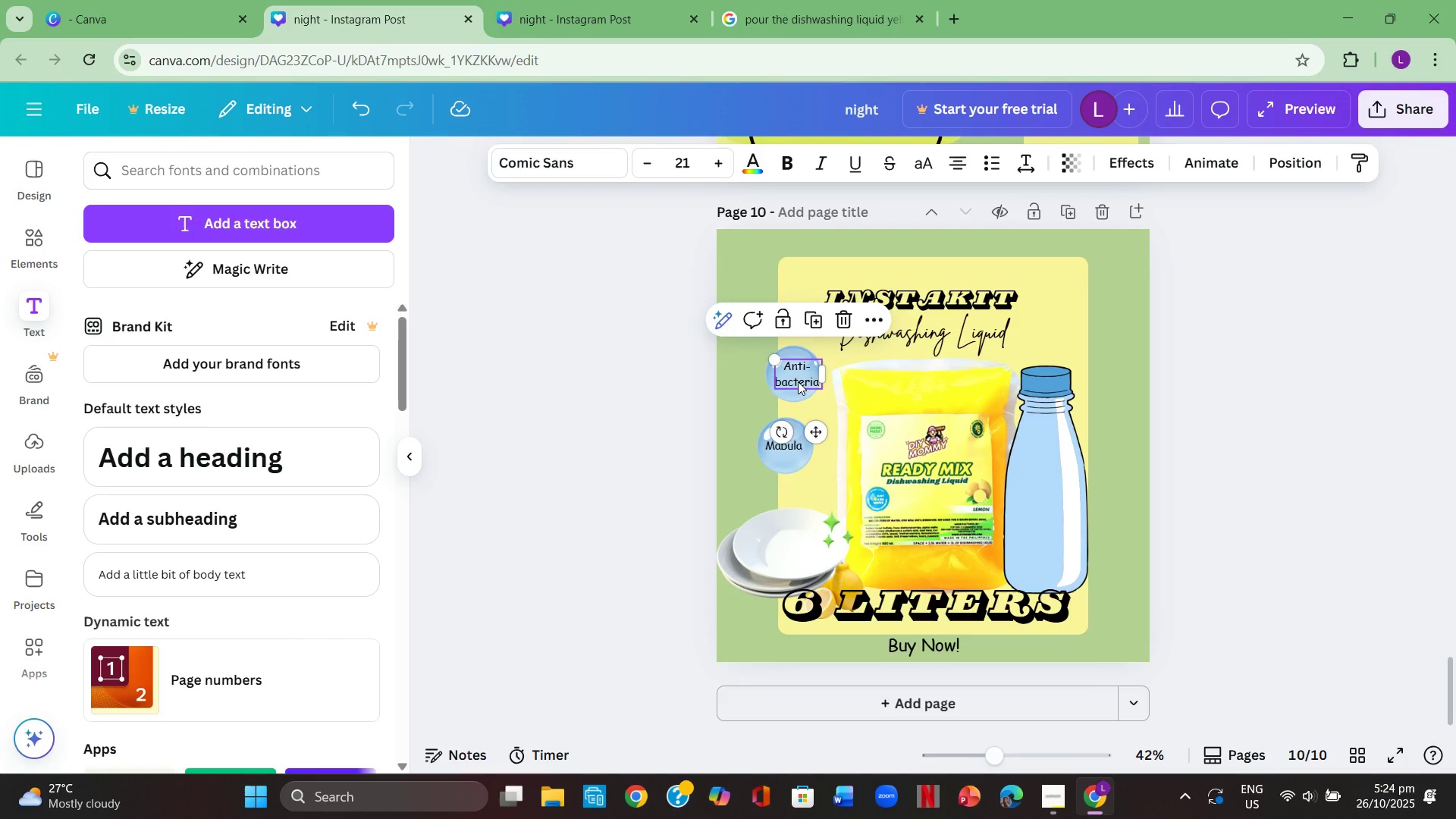 
key(Control+ControlLeft)
 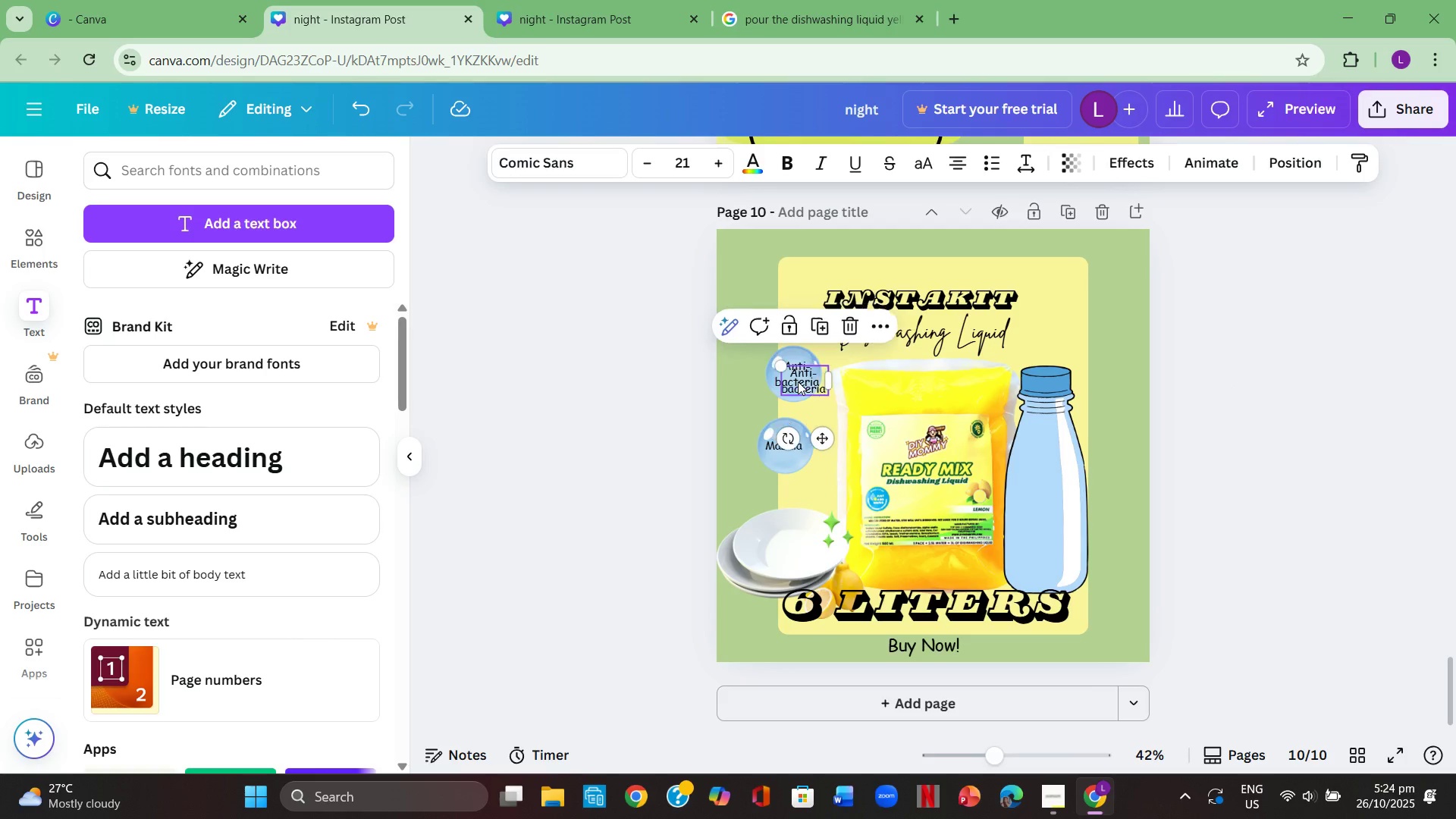 
key(Control+V)
 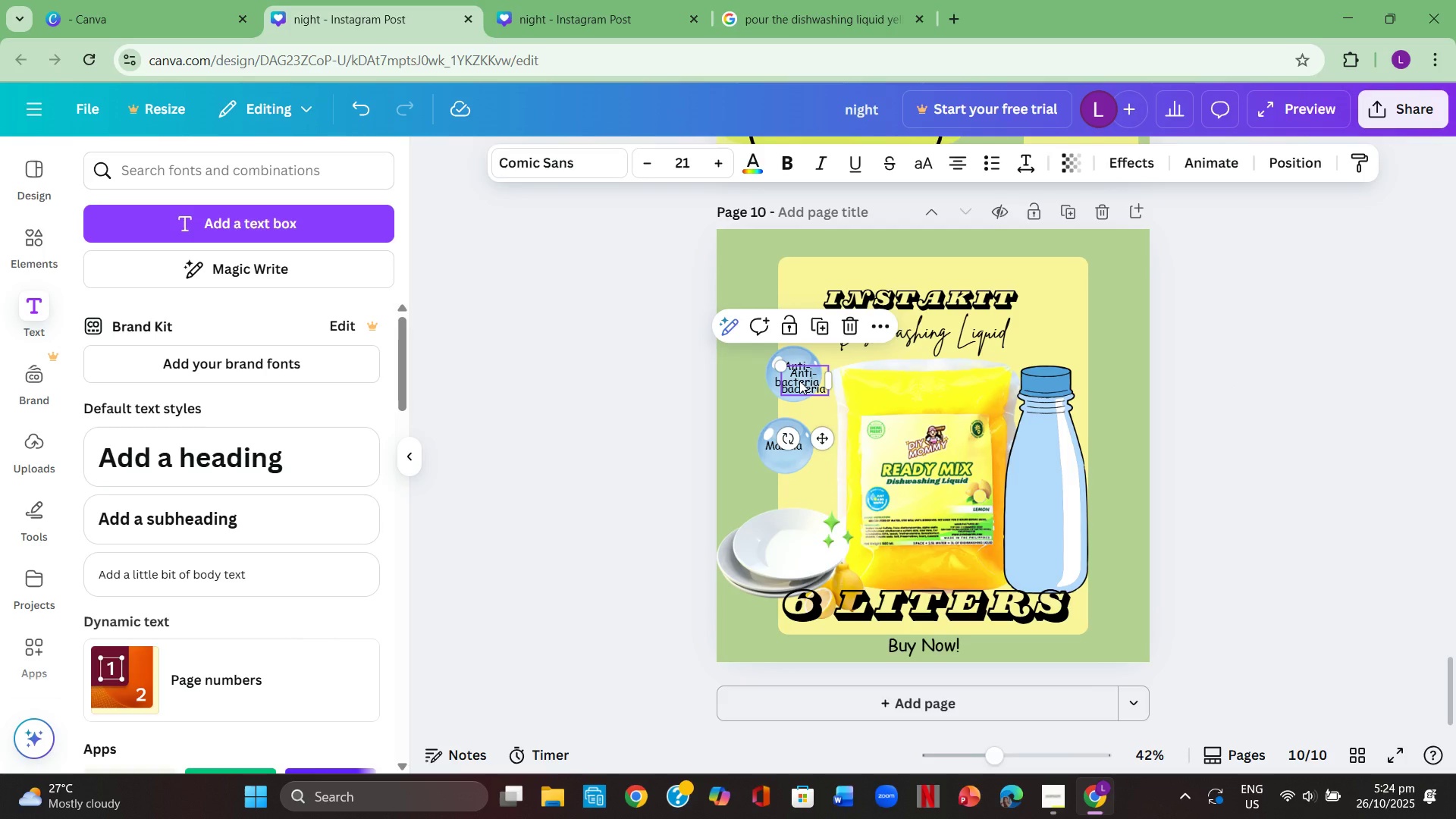 
left_click_drag(start_coordinate=[799, 381], to_coordinate=[1062, 340])
 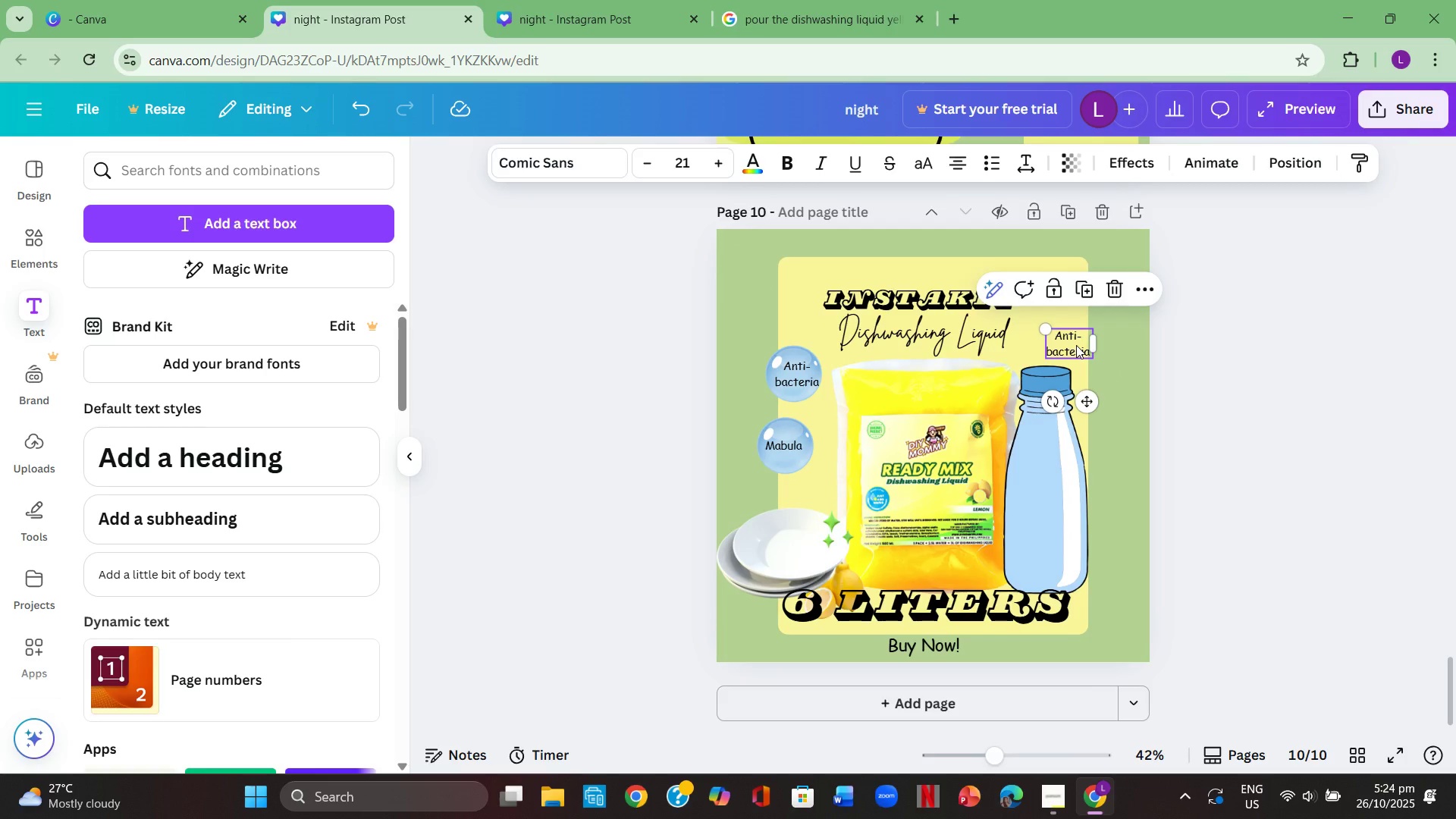 
double_click([1076, 345])
 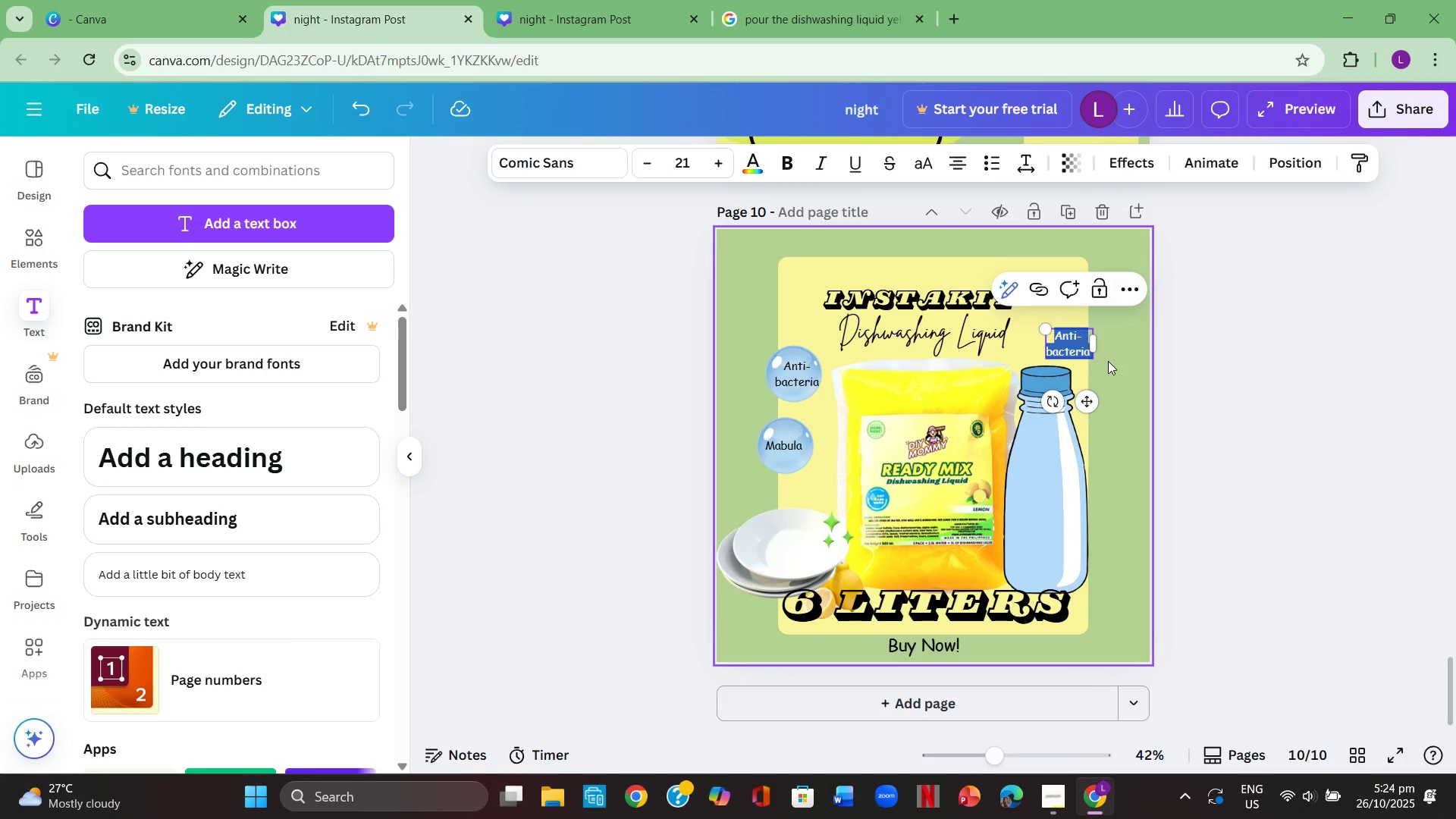 
key(Backspace)
type(tanggal )
key(Backspace)
key(Backspace)
key(Backspace)
key(Backspace)
type(al Sebo )
 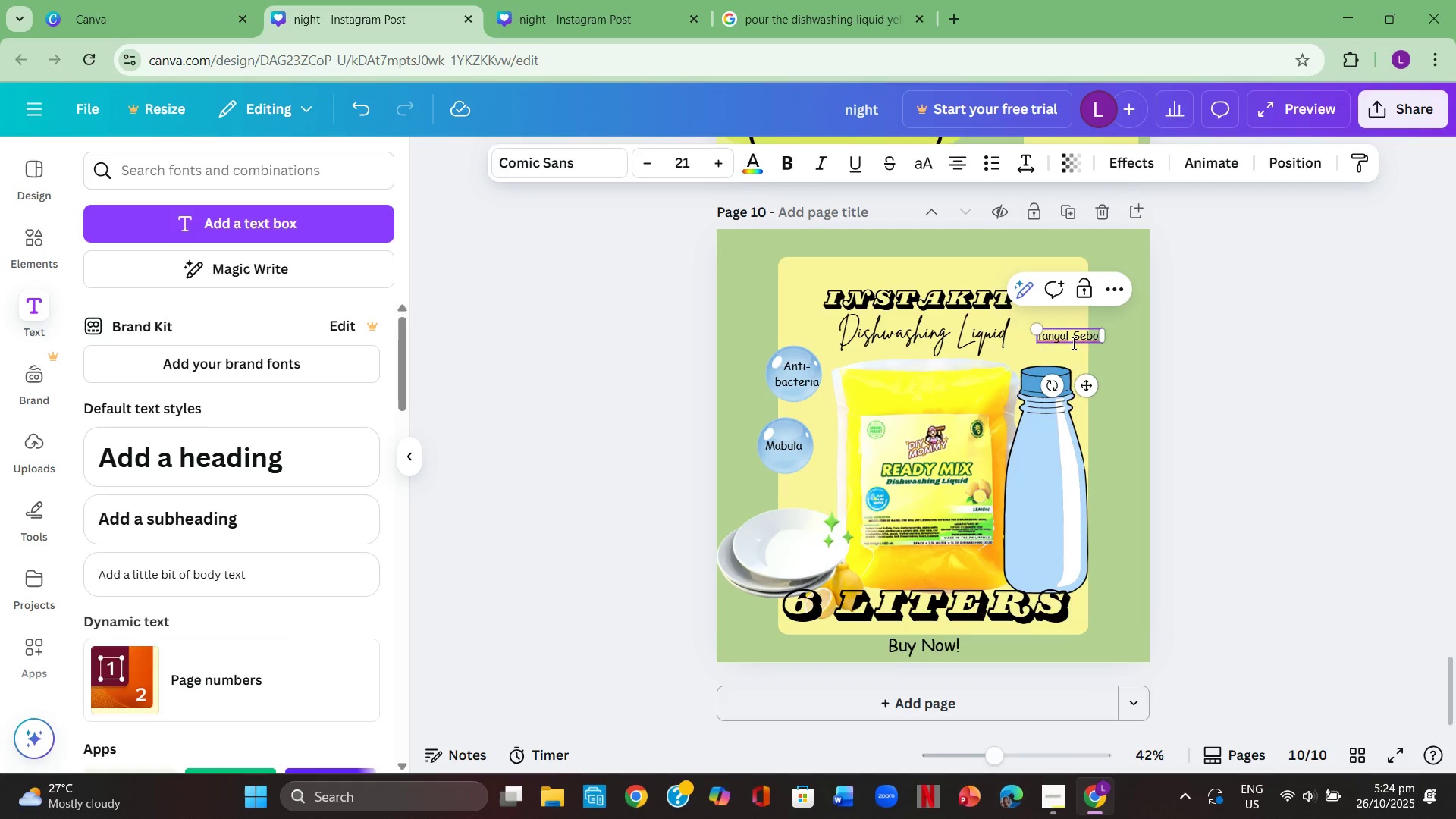 
left_click([1073, 340])
 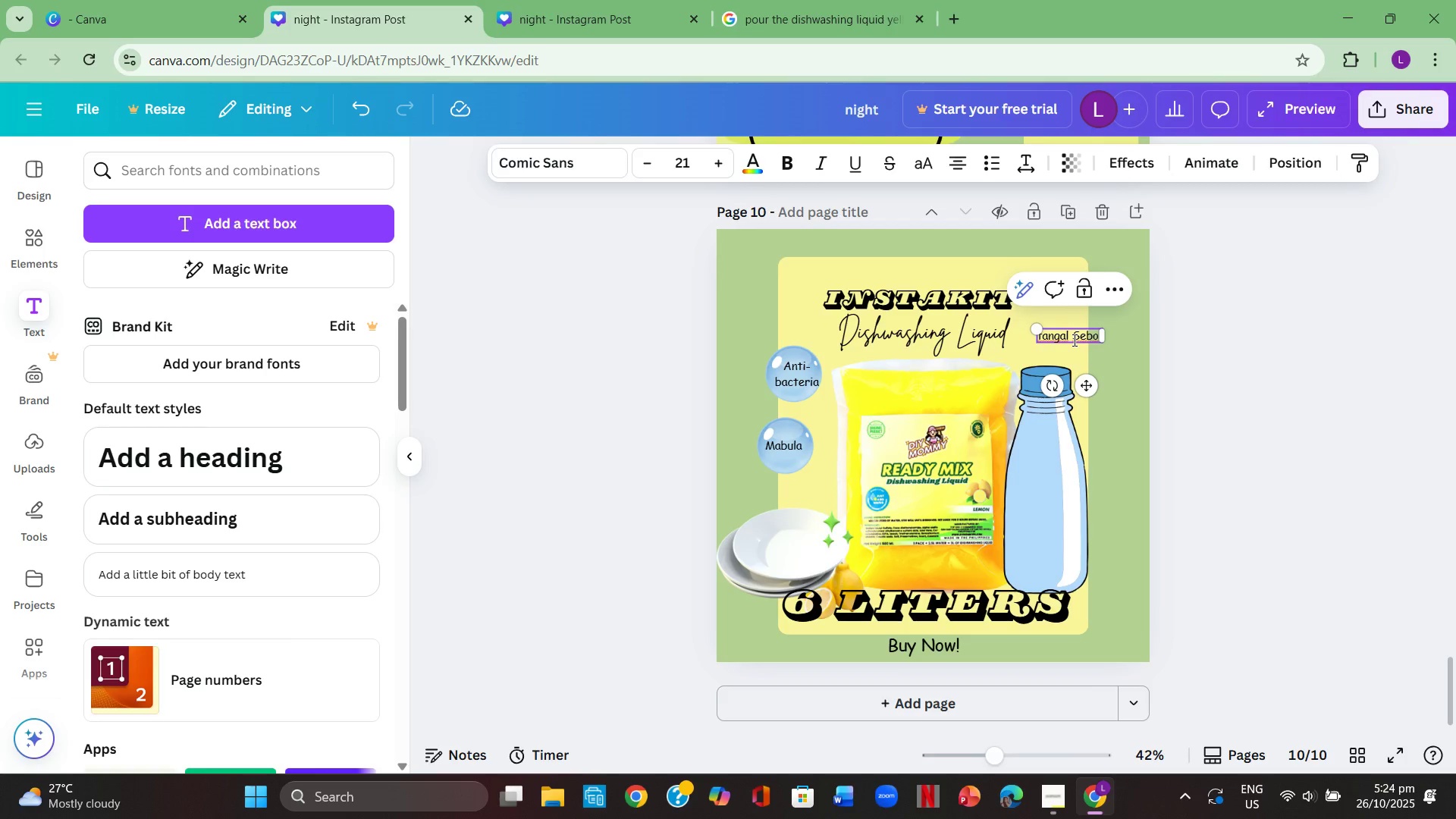 
key(Enter)
 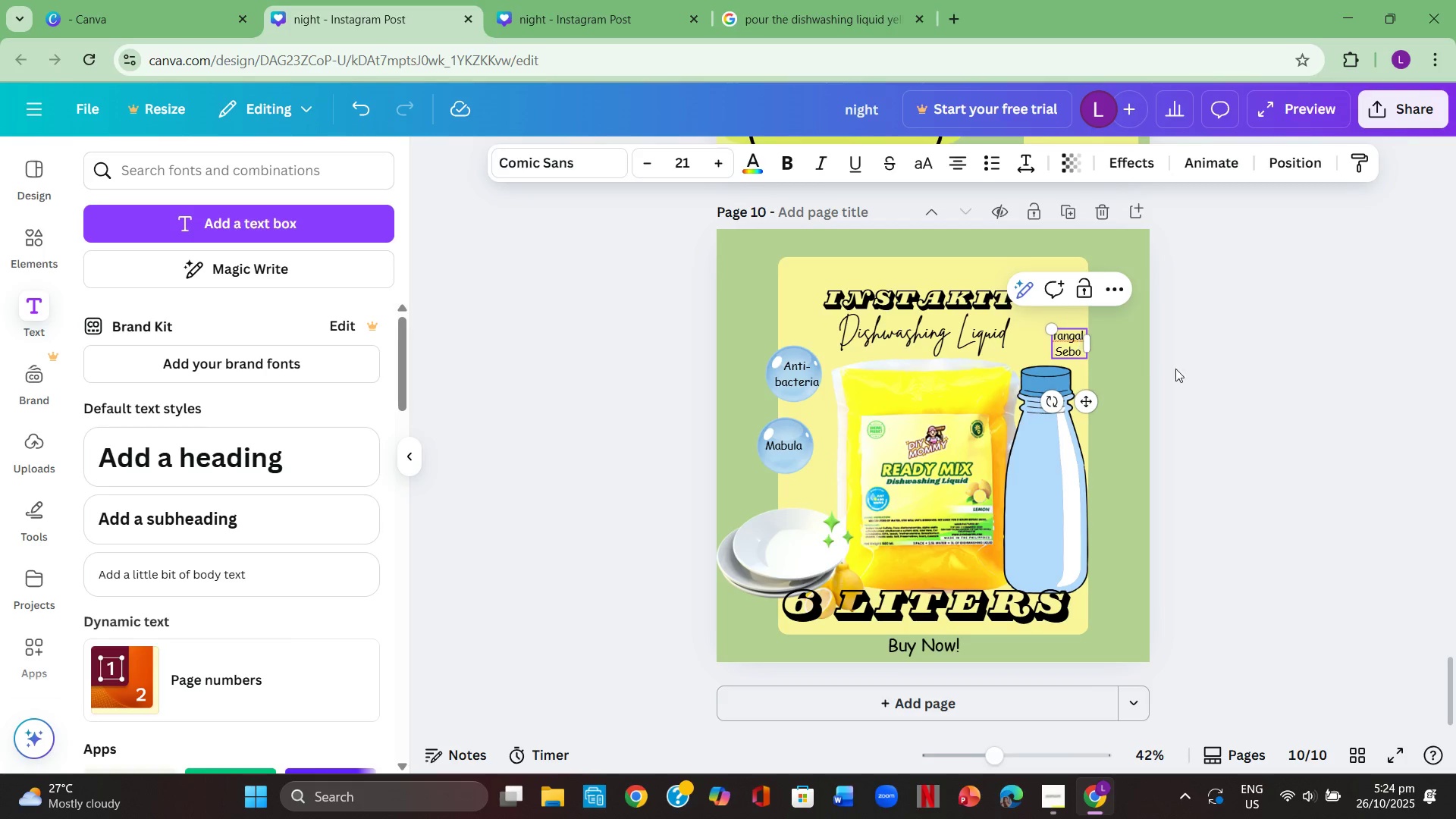 
left_click([1194, 375])
 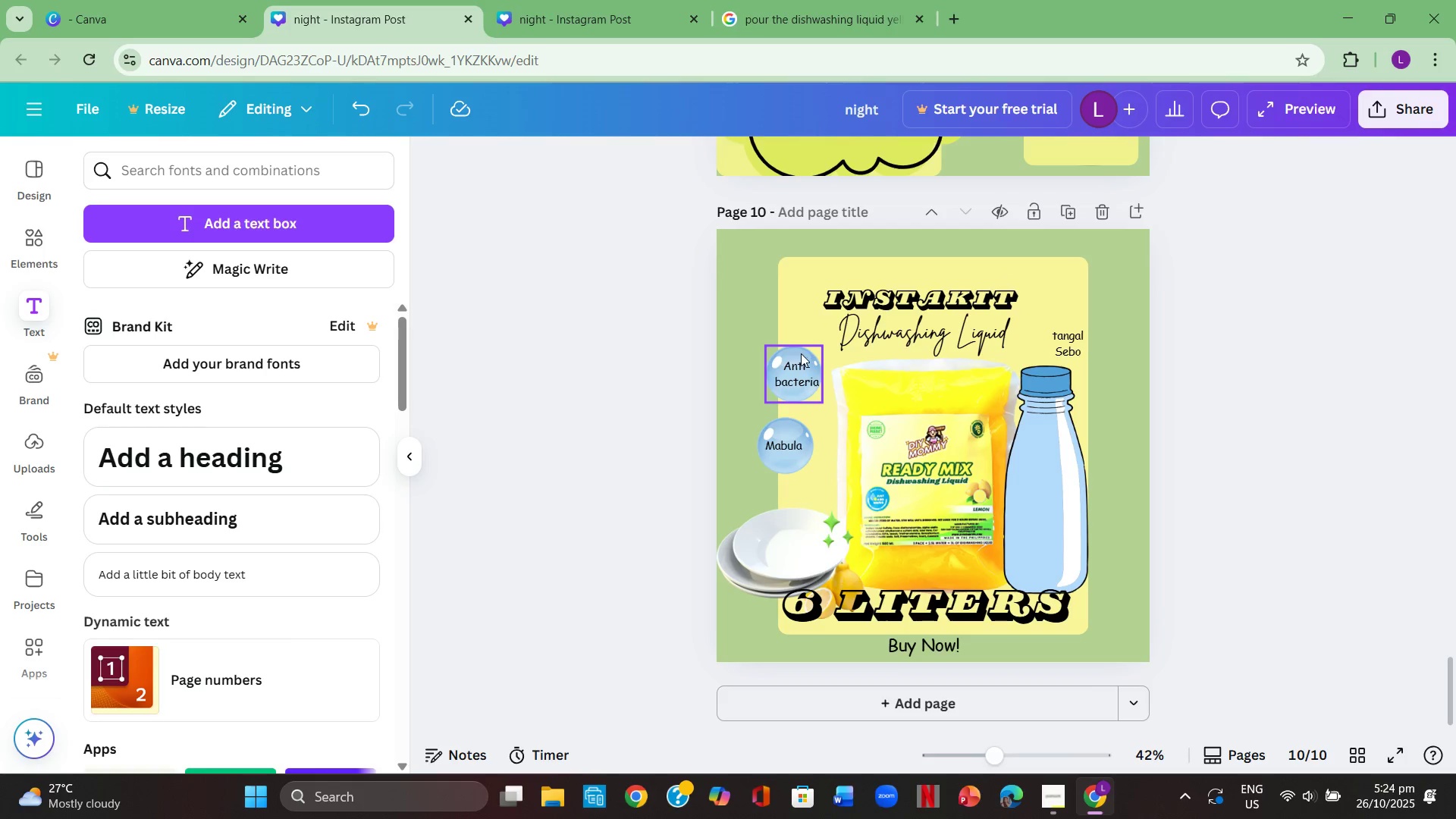 
left_click([800, 353])
 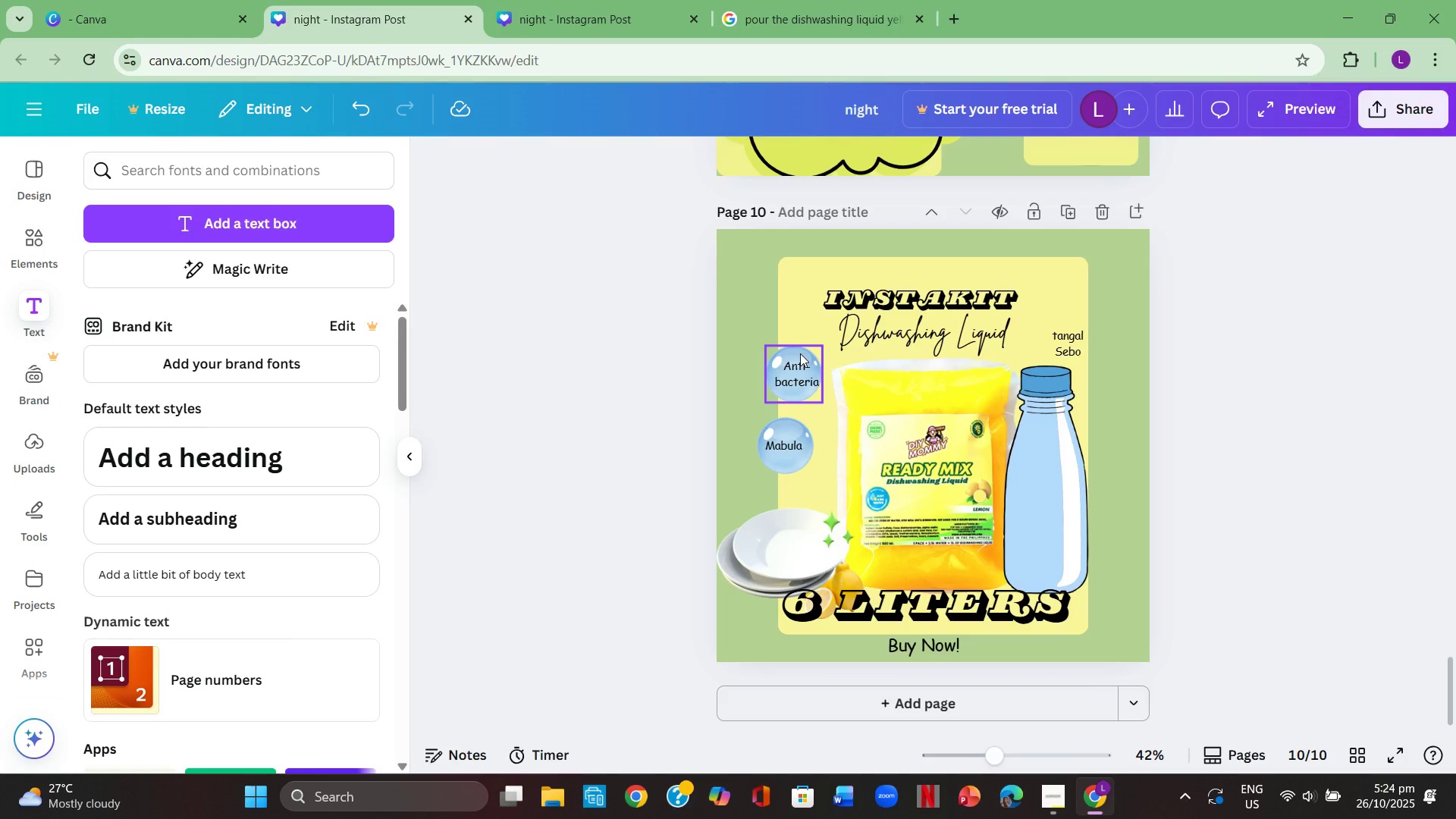 
key(Control+ControlLeft)
 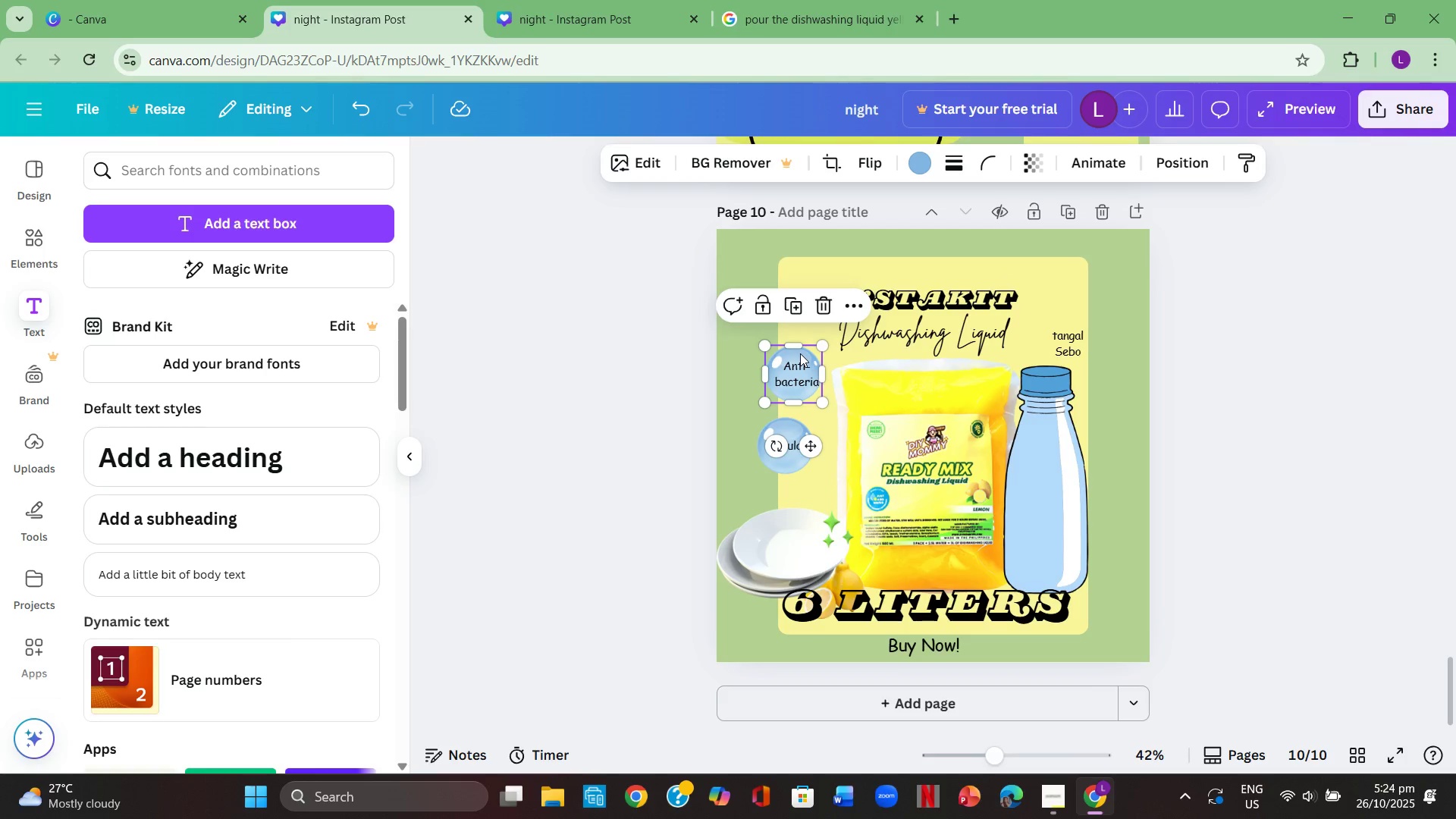 
key(Control+C)
 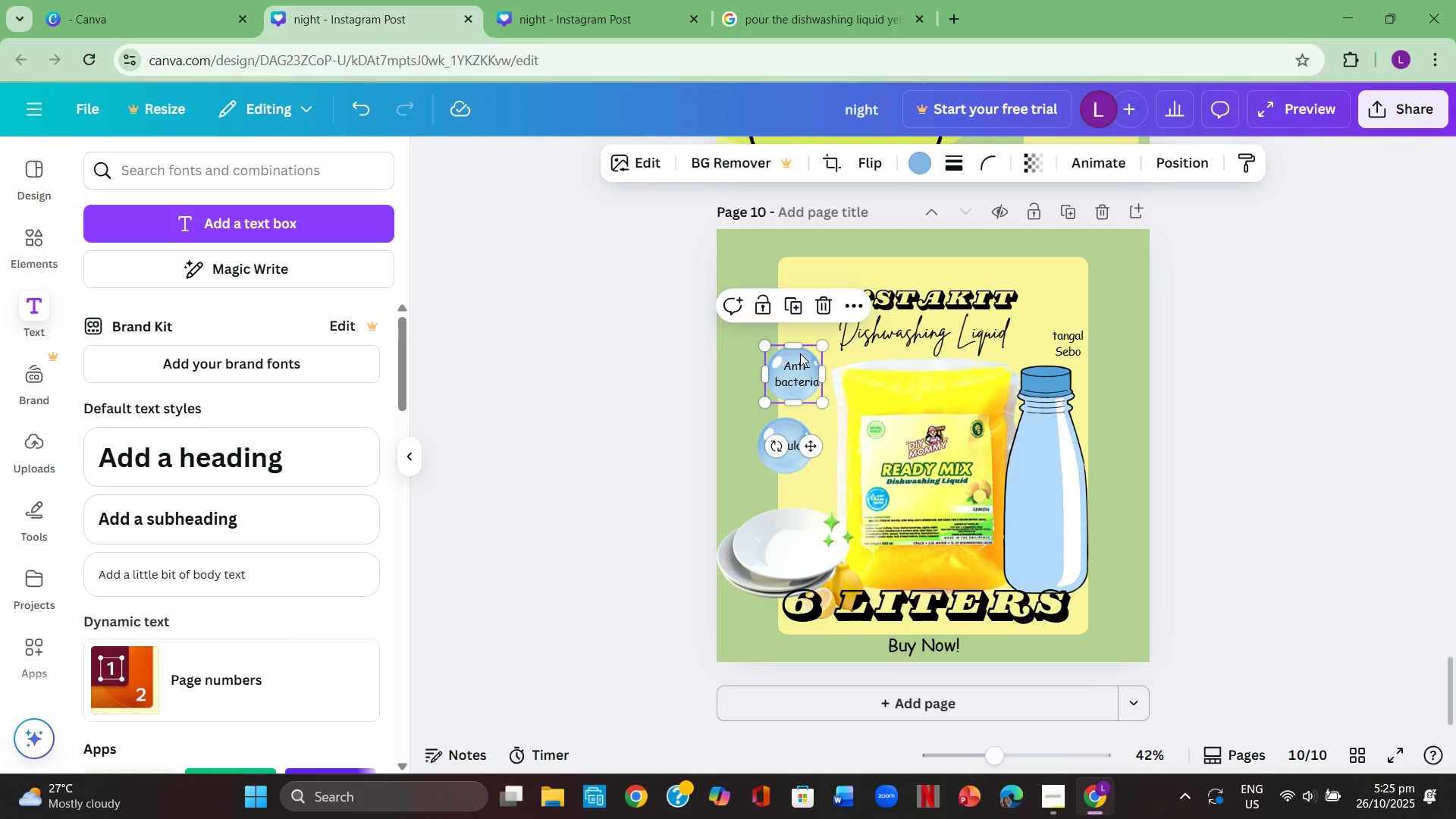 
key(Control+ControlLeft)
 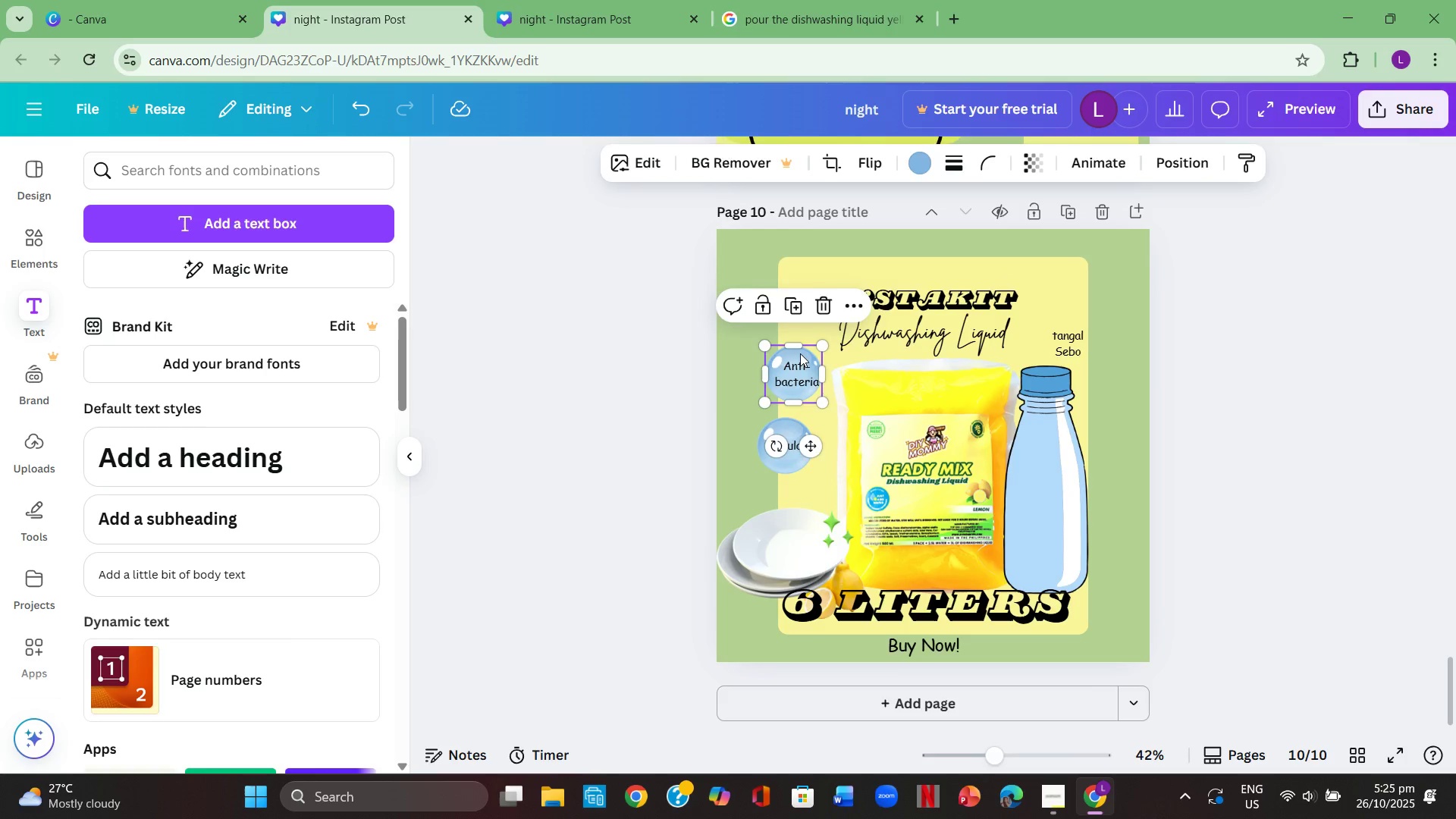 
key(Control+V)
 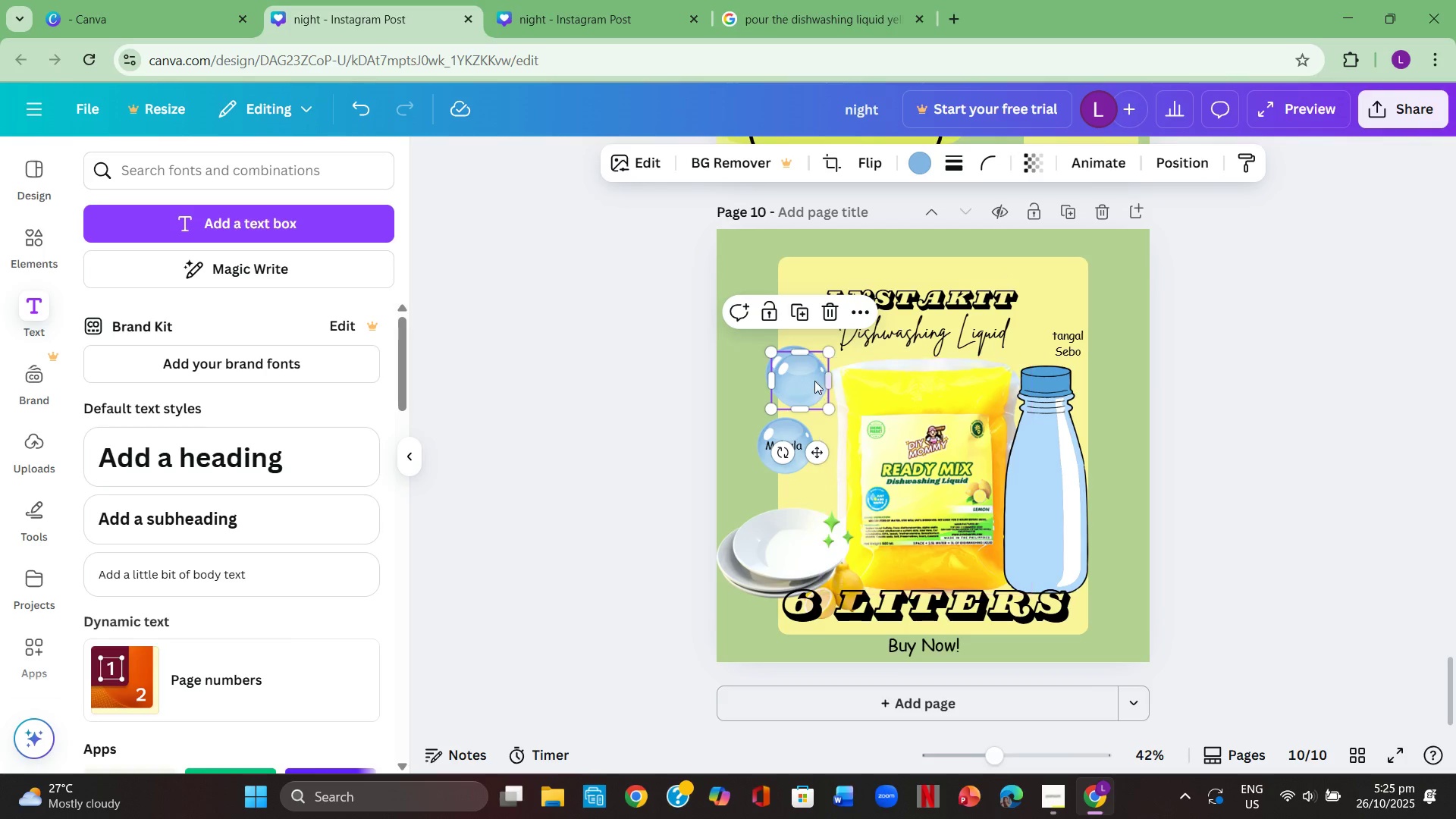 
left_click_drag(start_coordinate=[811, 381], to_coordinate=[1084, 351])
 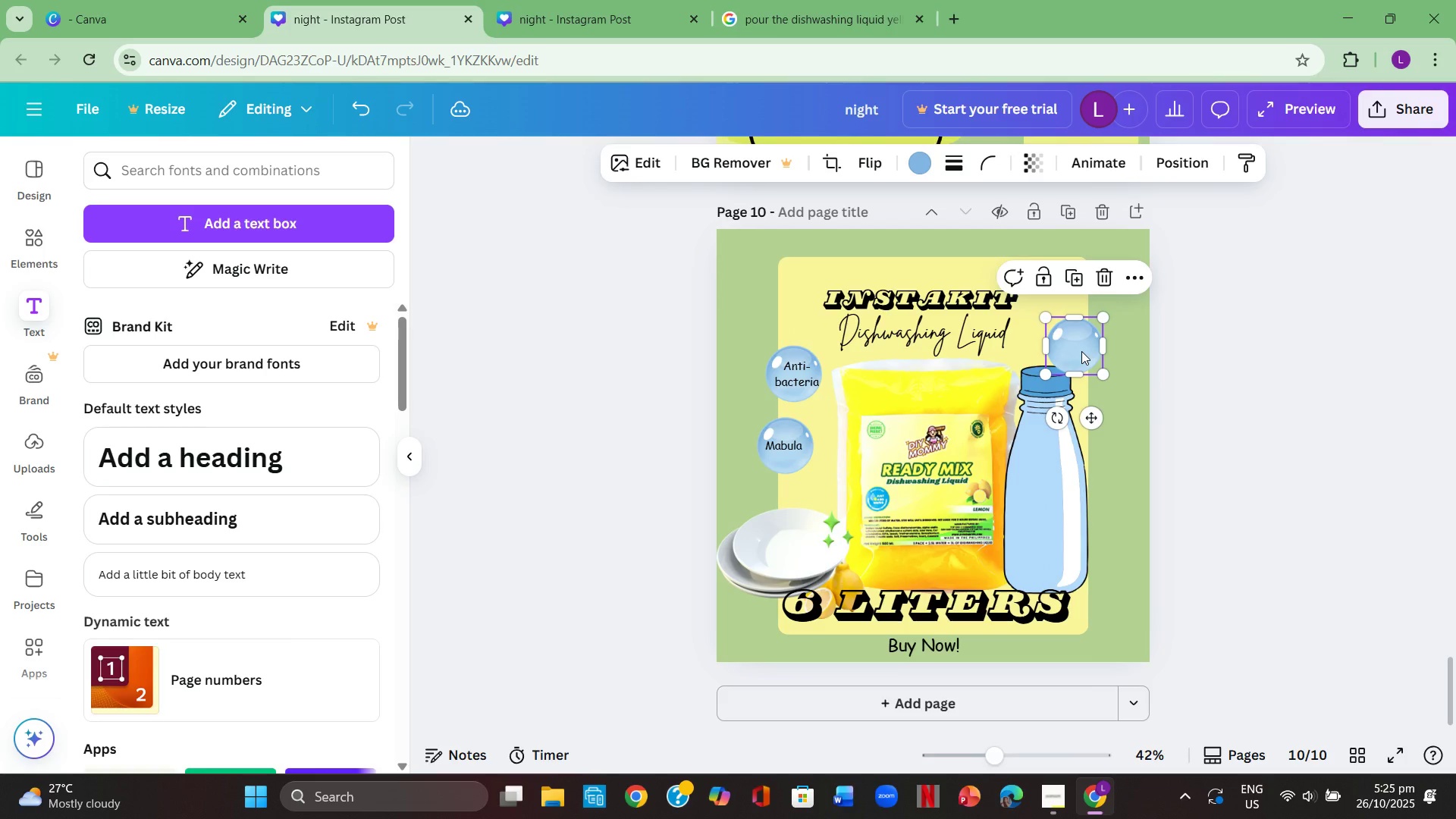 
right_click([1081, 351])
 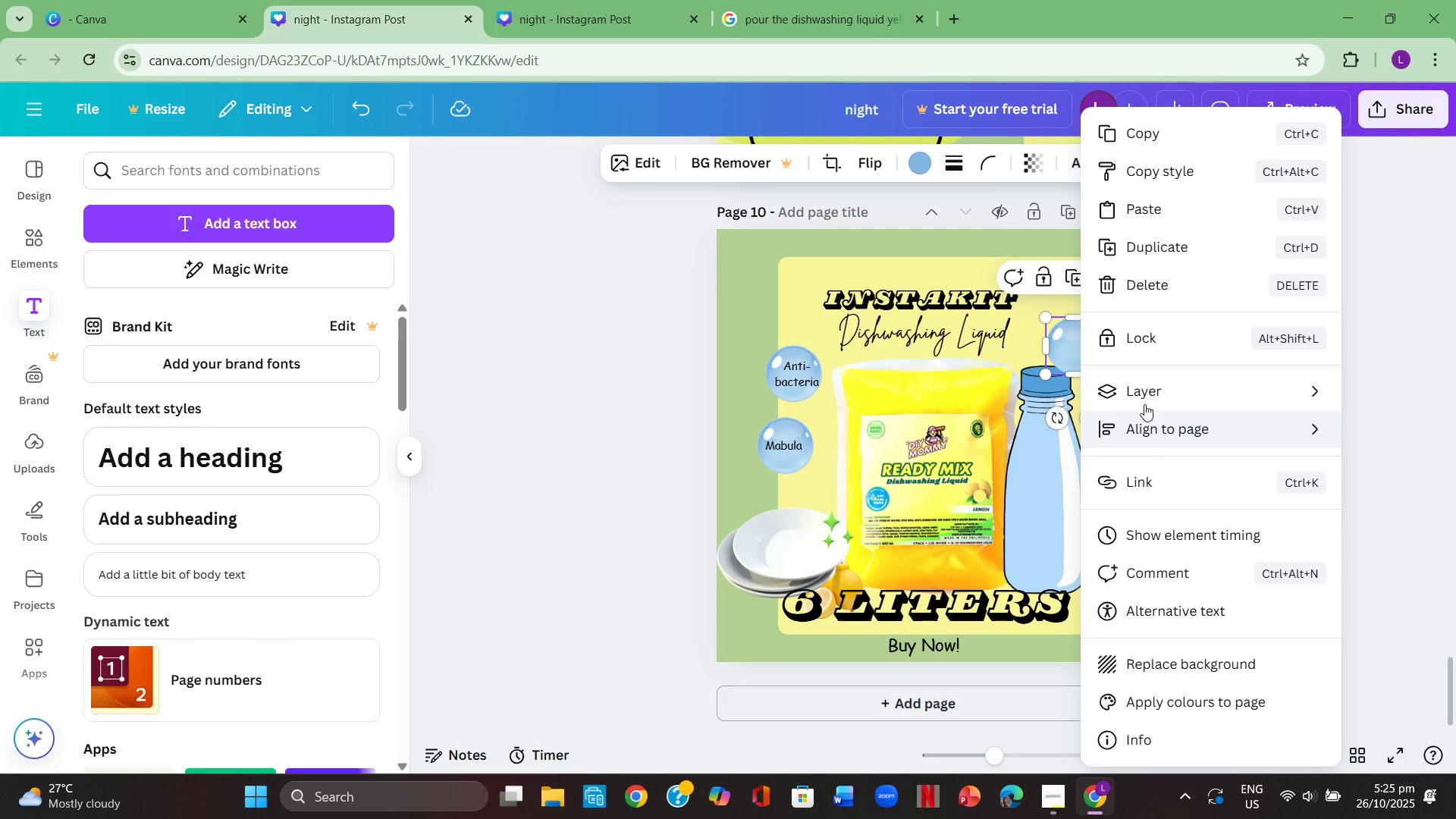 
left_click([1145, 391])
 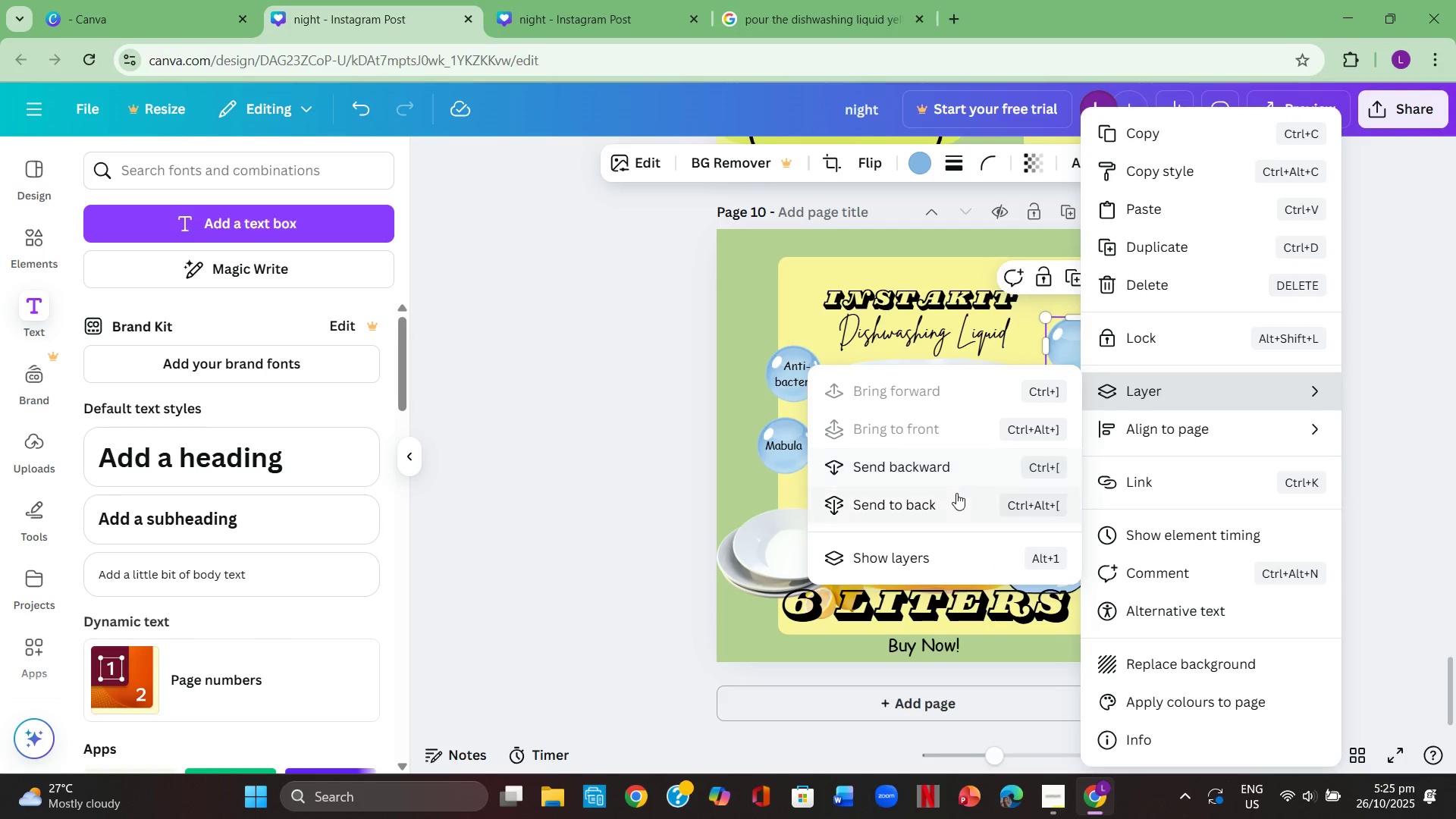 
left_click([956, 494])
 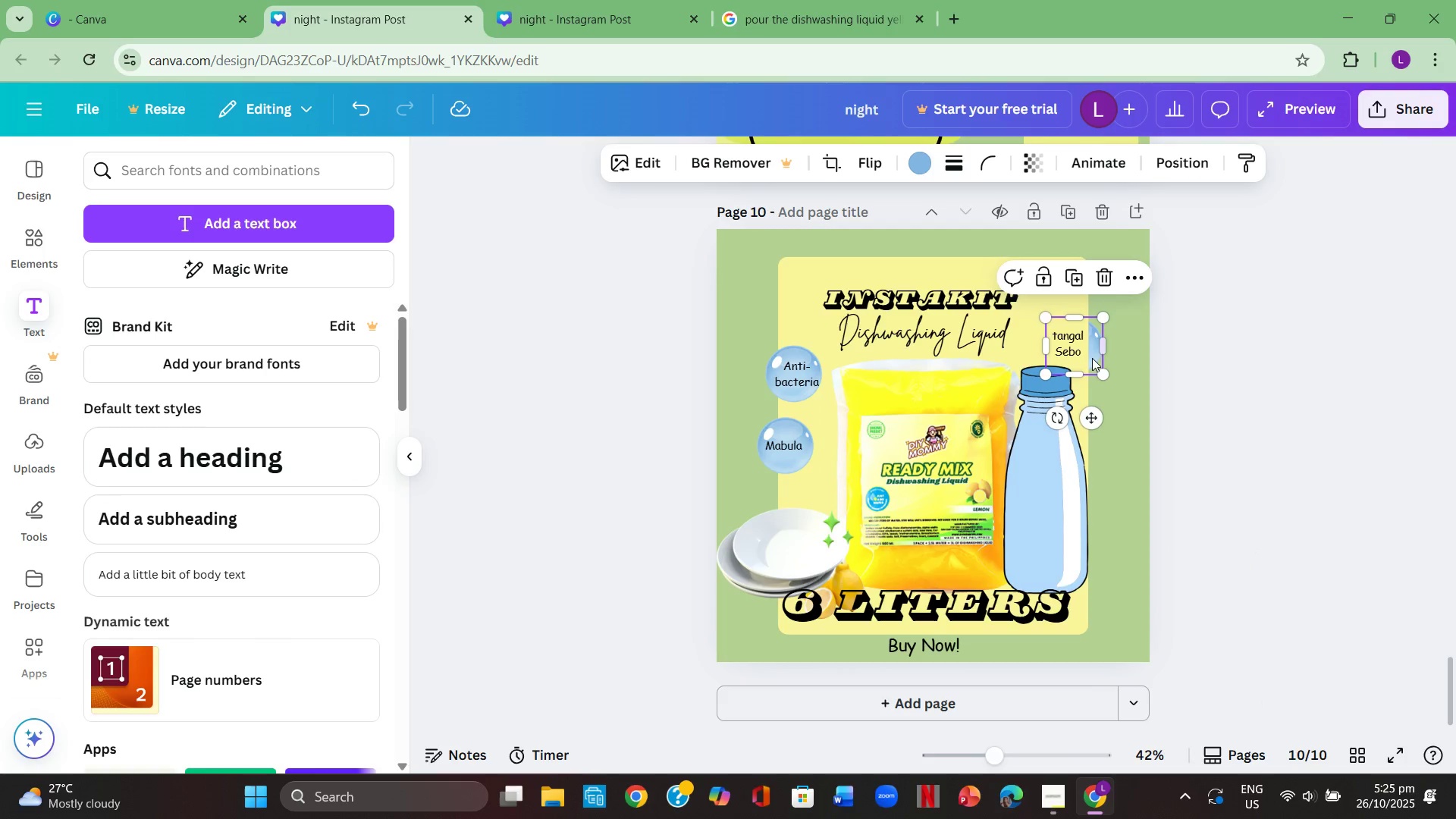 
left_click([1092, 360])
 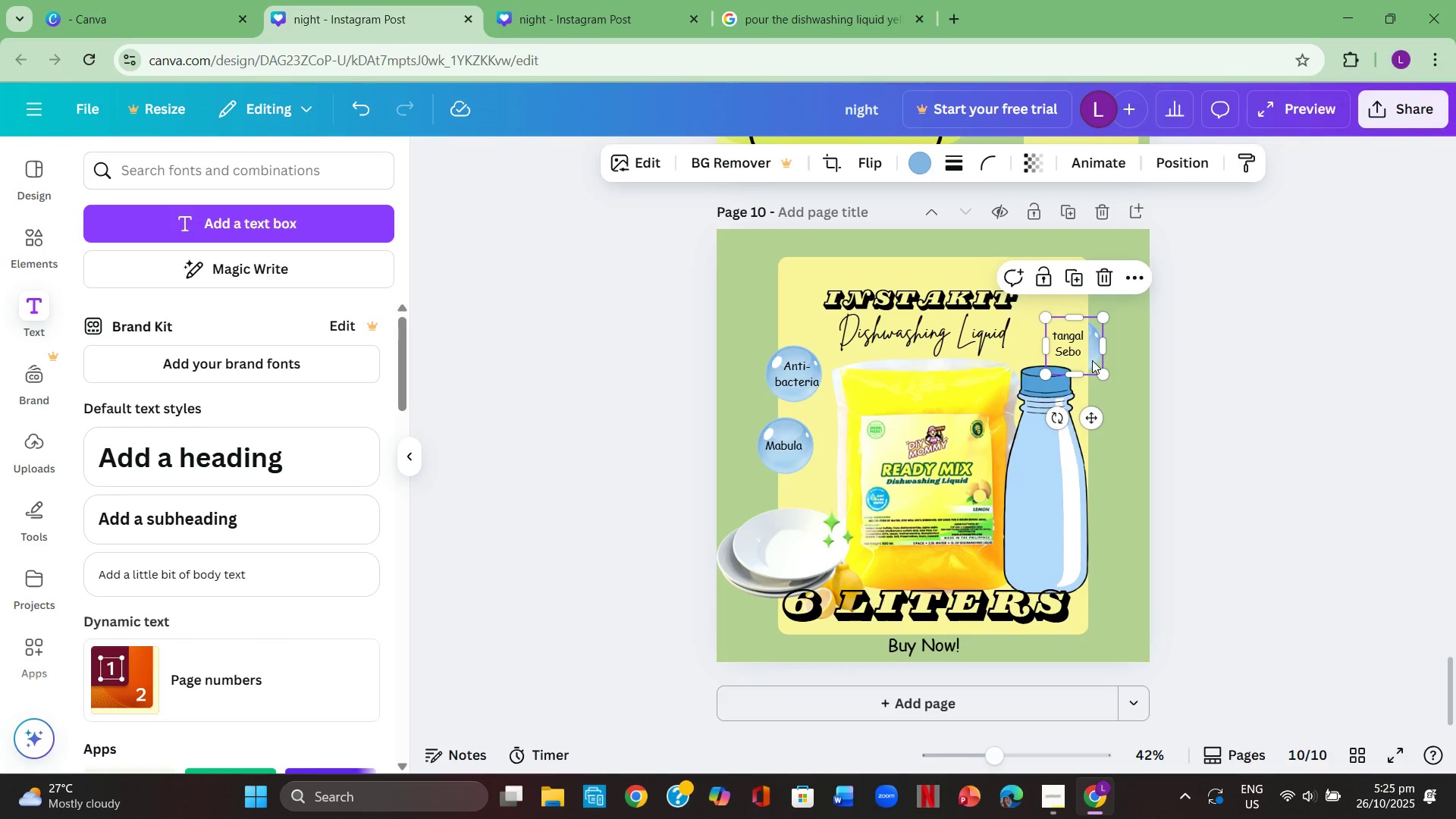 
right_click([1092, 360])
 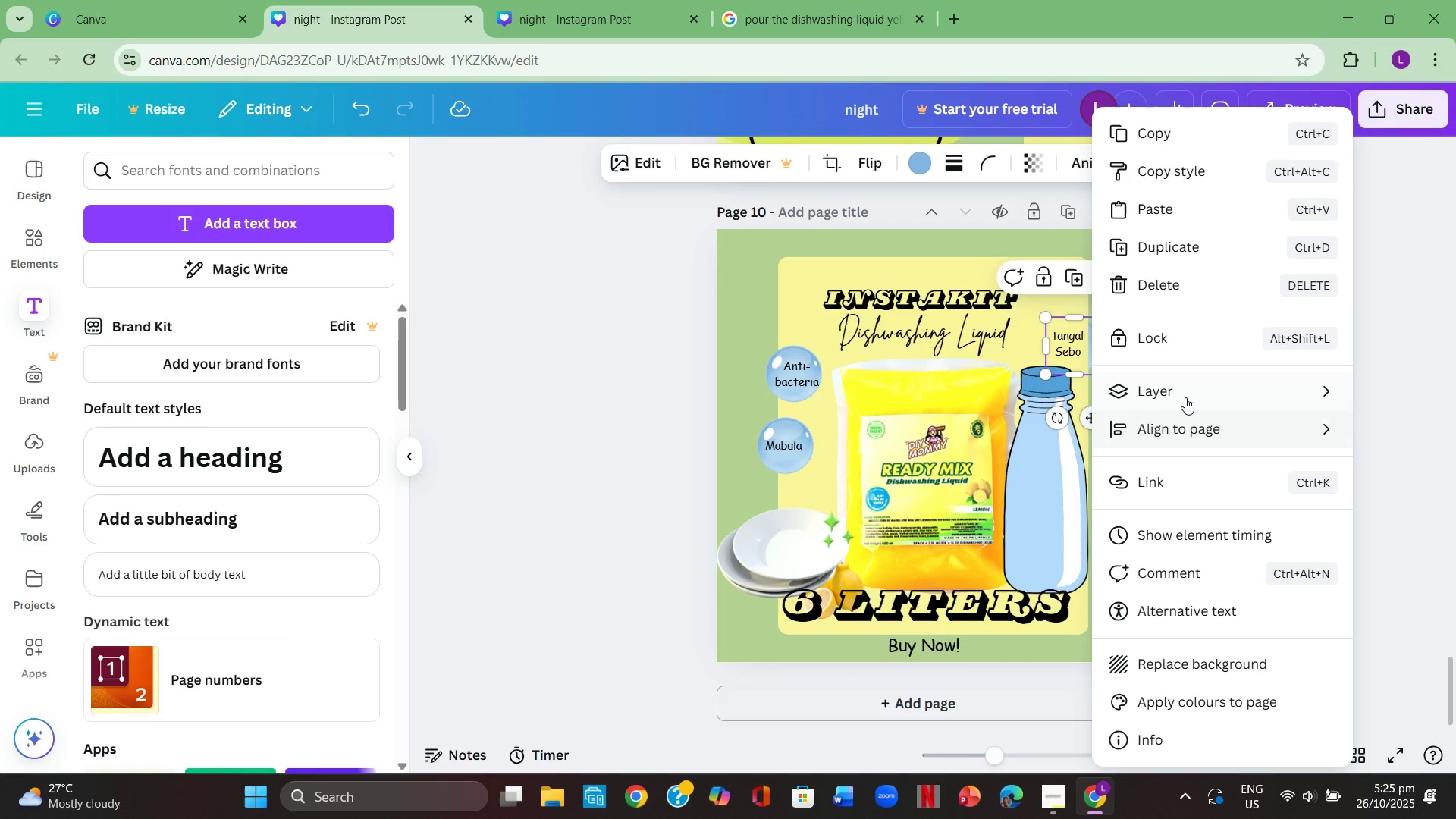 
left_click([1186, 396])
 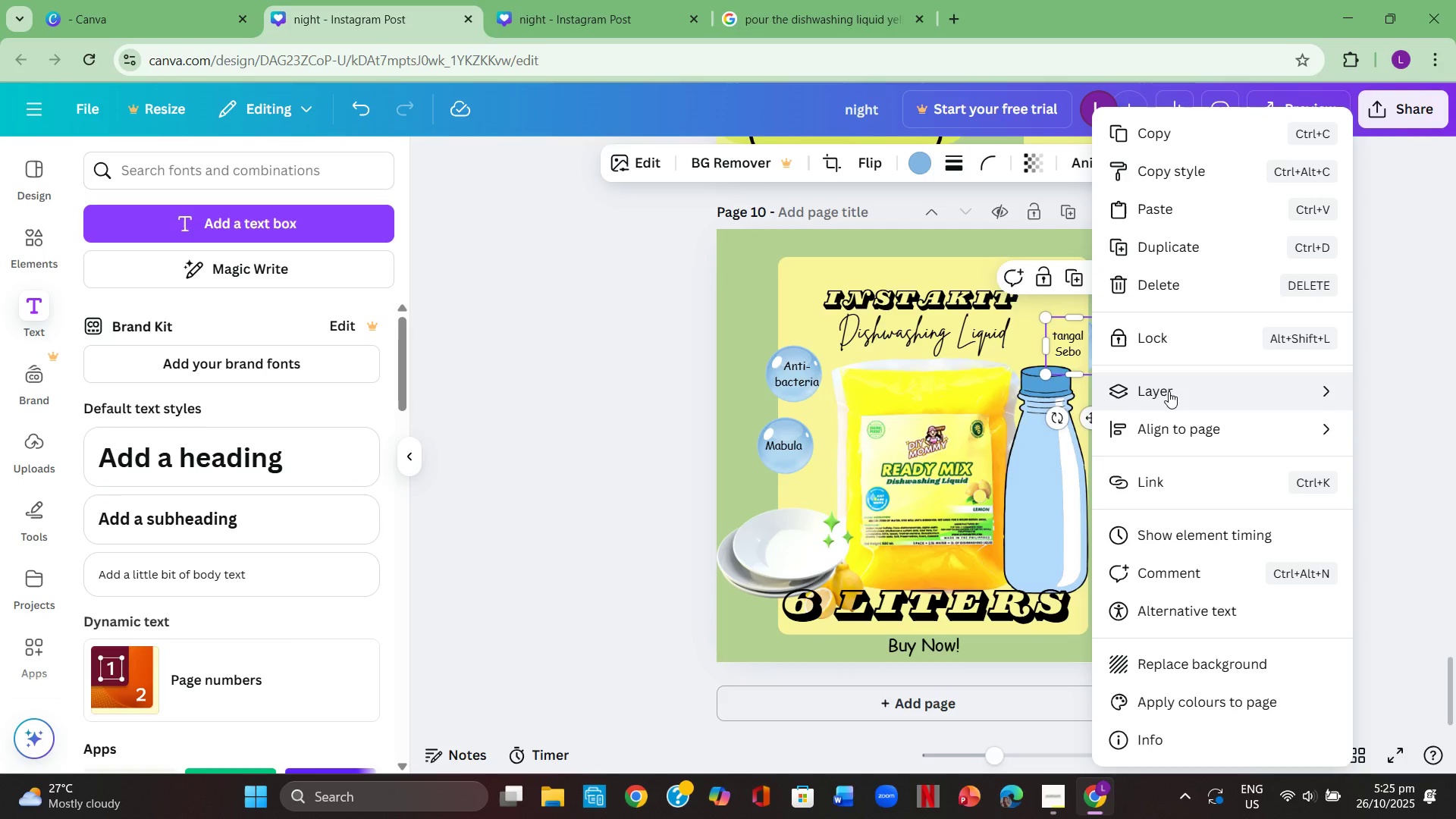 
left_click([1156, 391])
 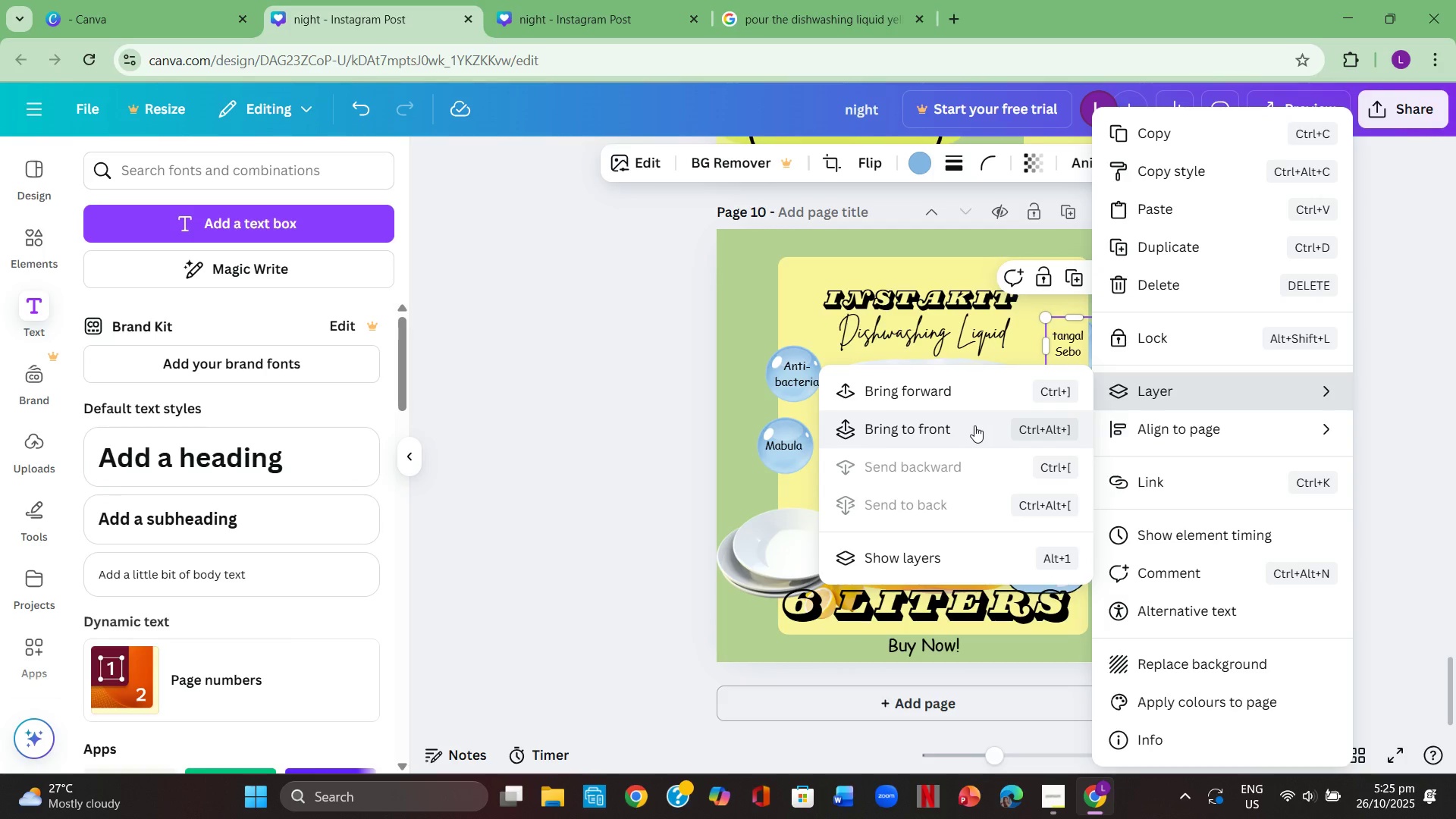 
left_click([974, 388])
 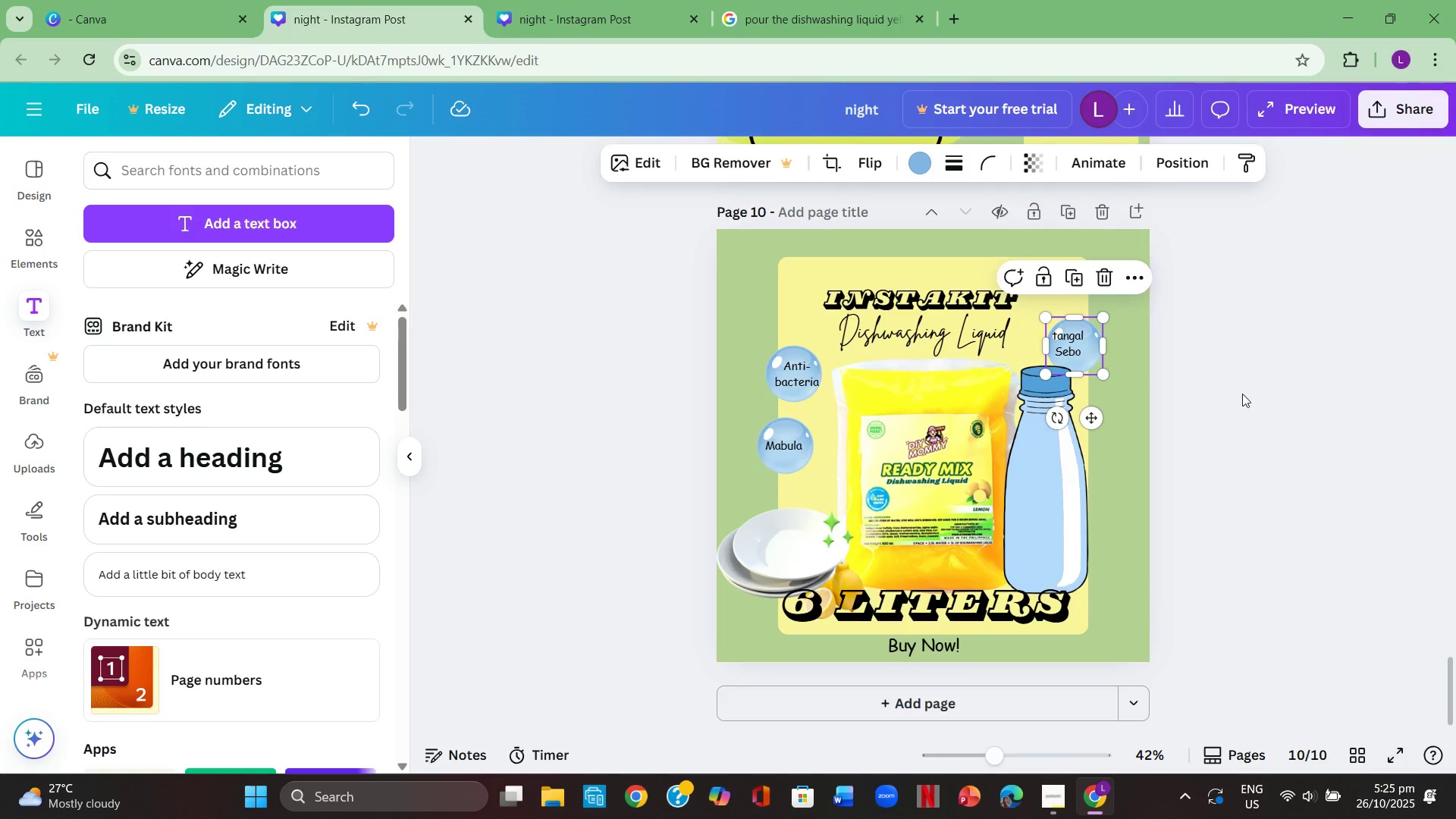 
left_click([1243, 394])
 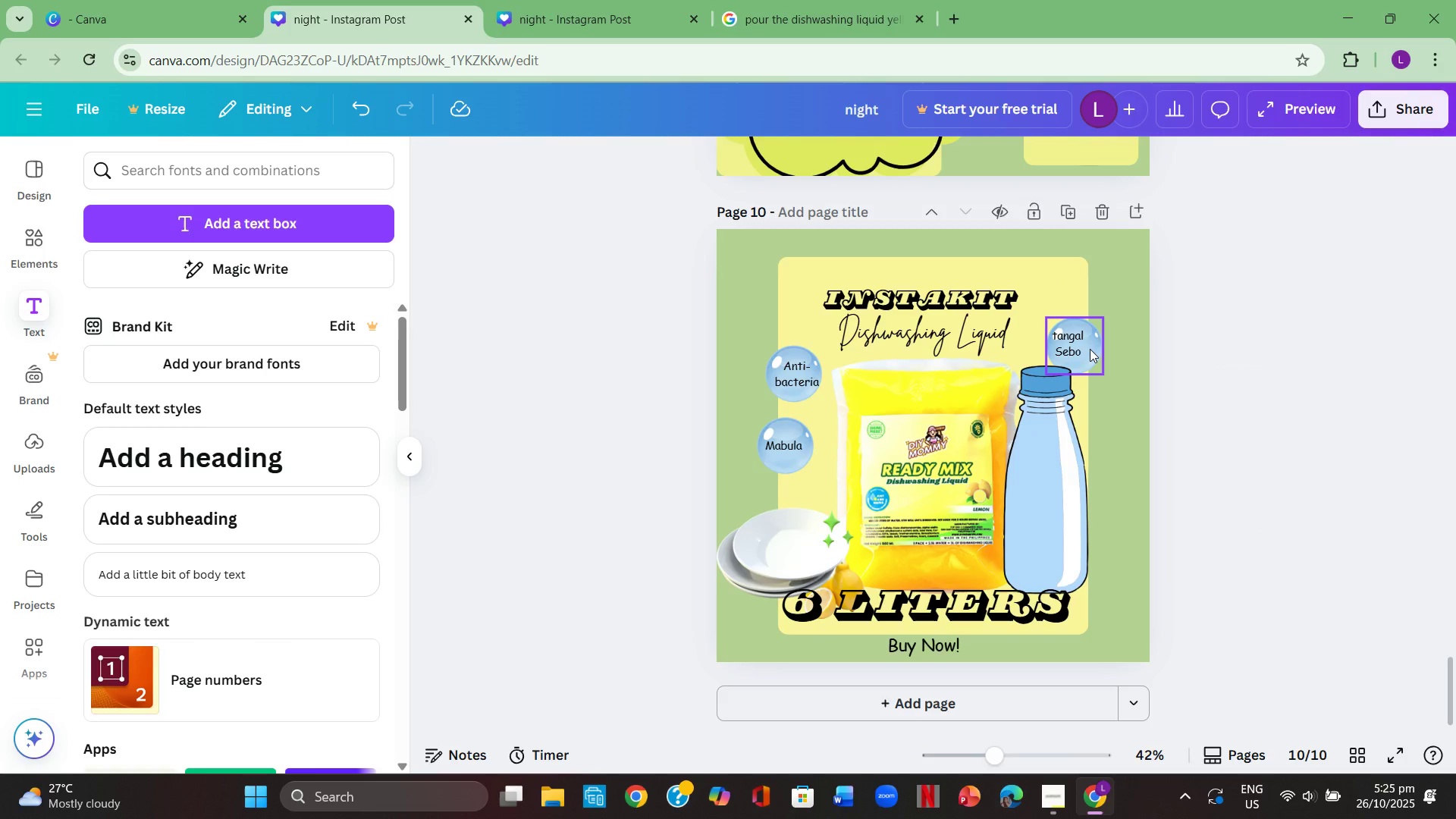 
left_click_drag(start_coordinate=[1090, 349], to_coordinate=[1078, 322])
 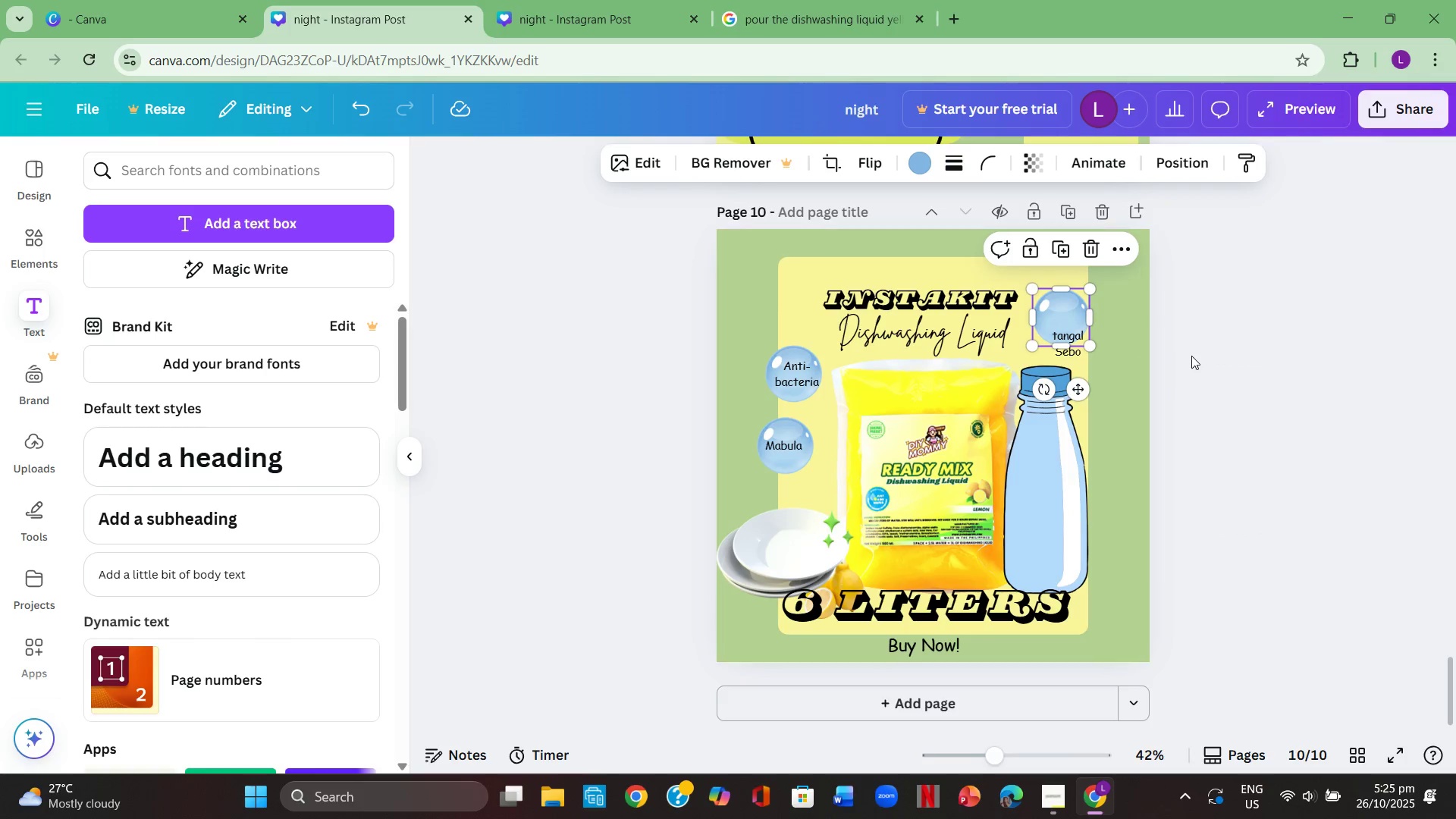 
left_click([1191, 356])
 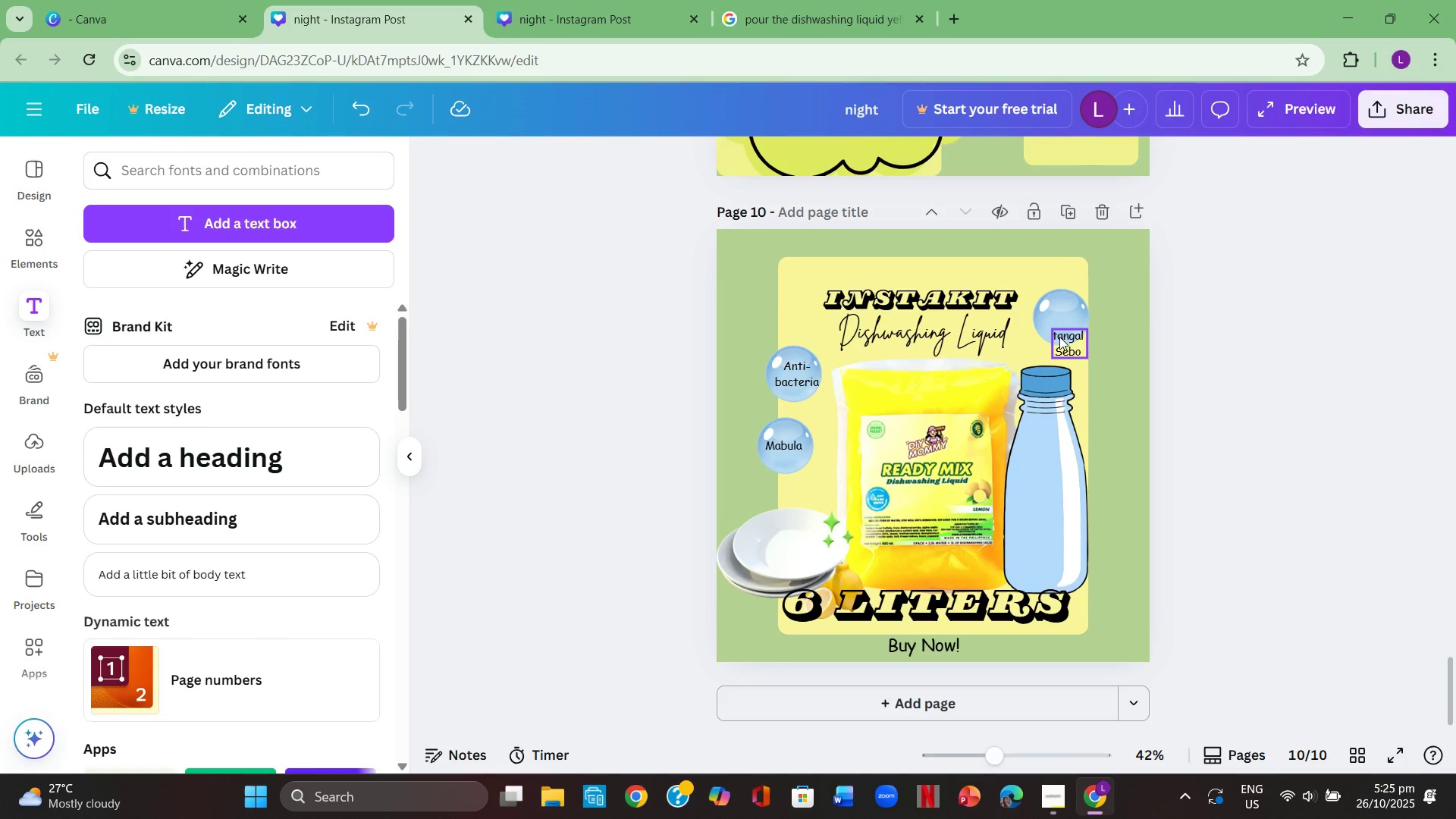 
left_click_drag(start_coordinate=[1059, 337], to_coordinate=[1056, 315])
 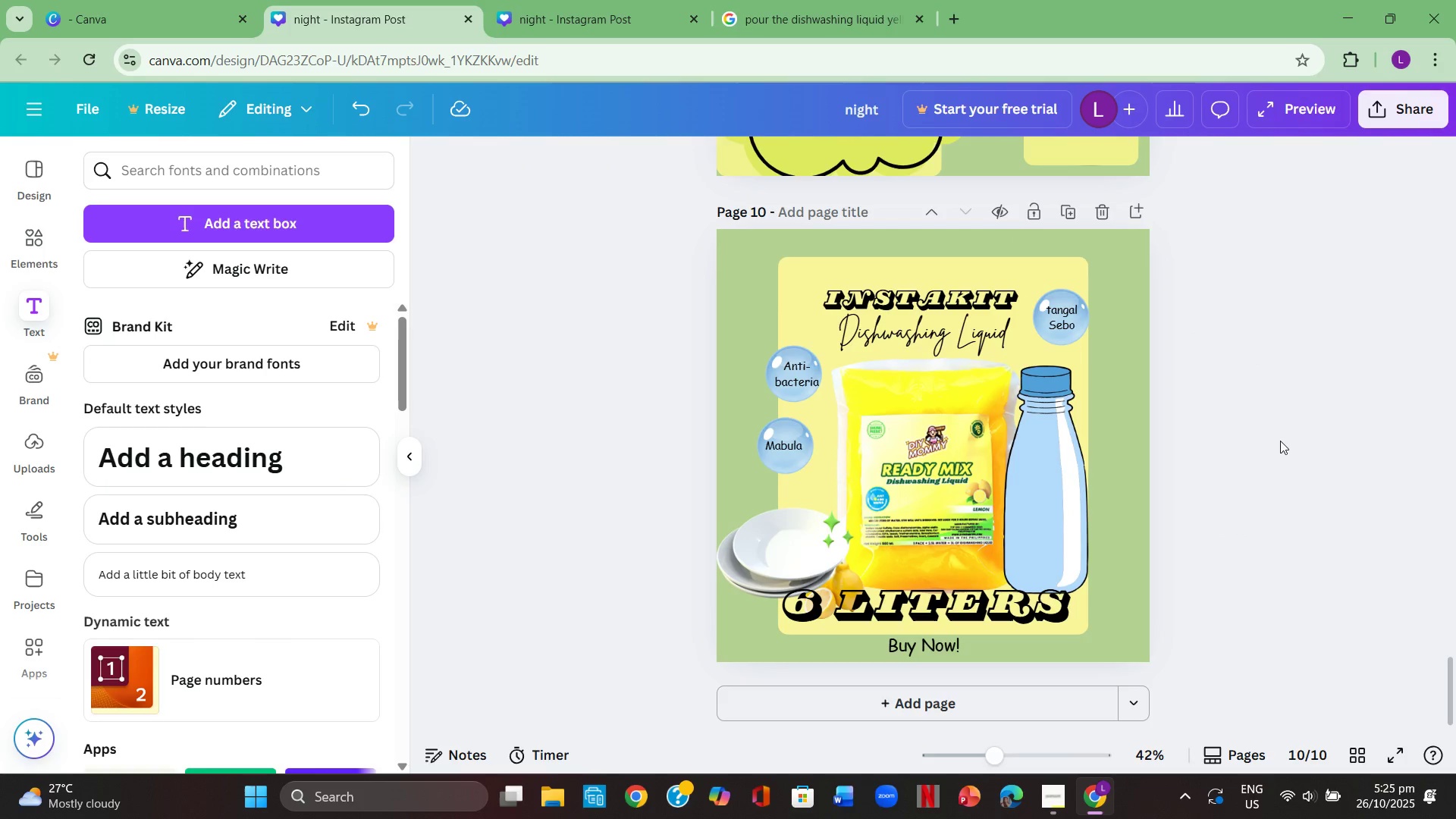 
left_click([1283, 446])
 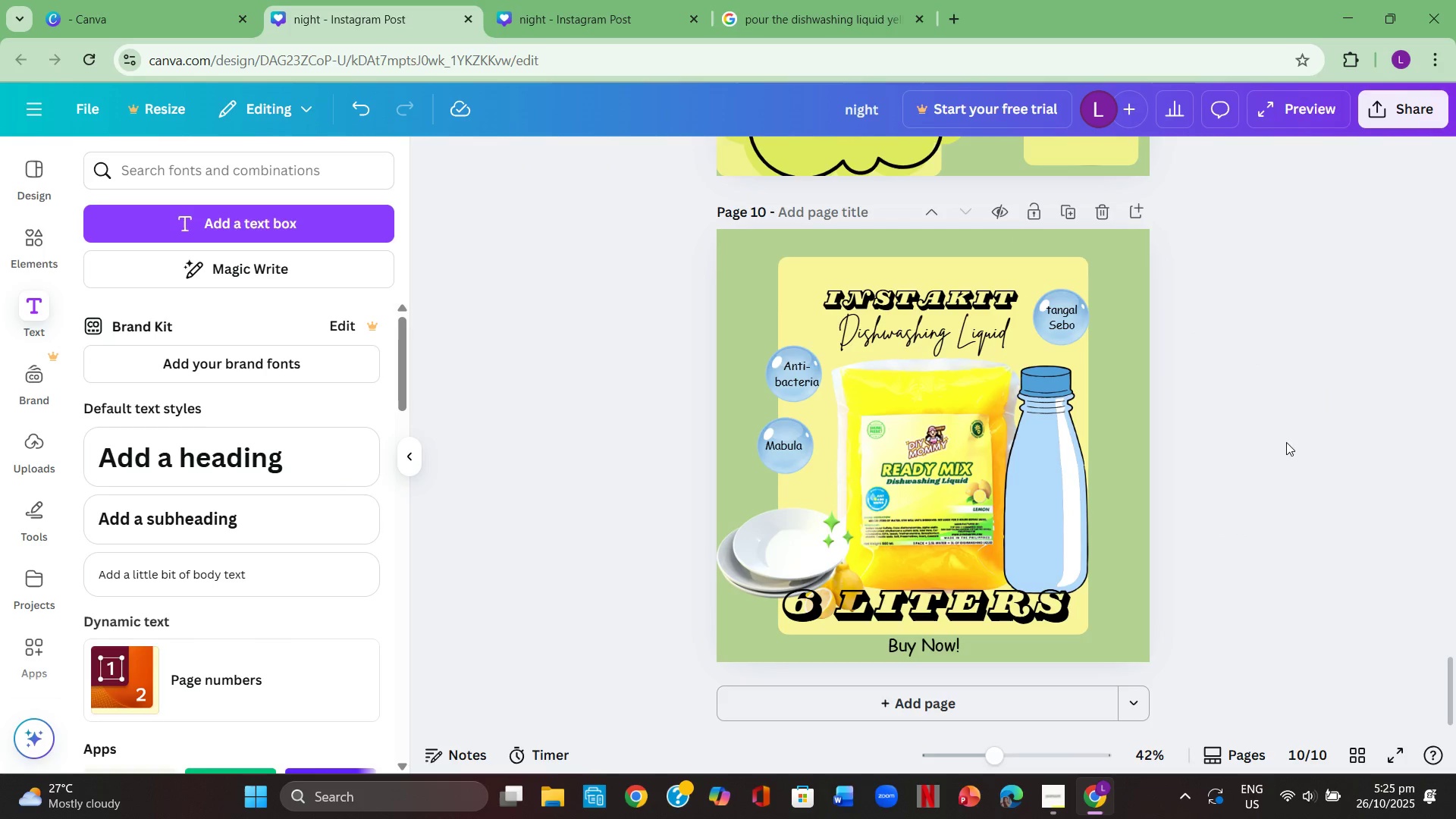 
left_click([1317, 414])
 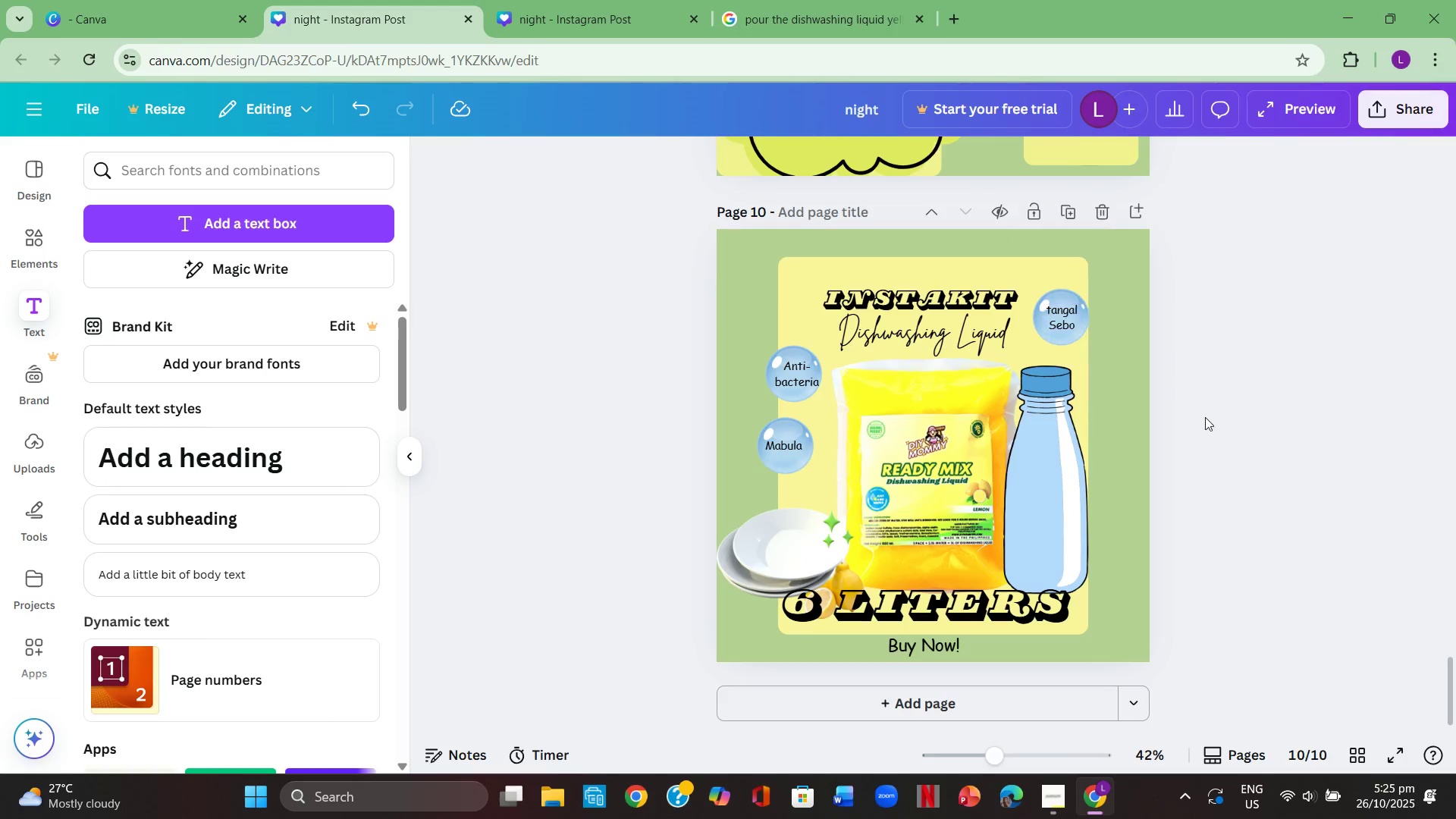 
key(Control+V)
 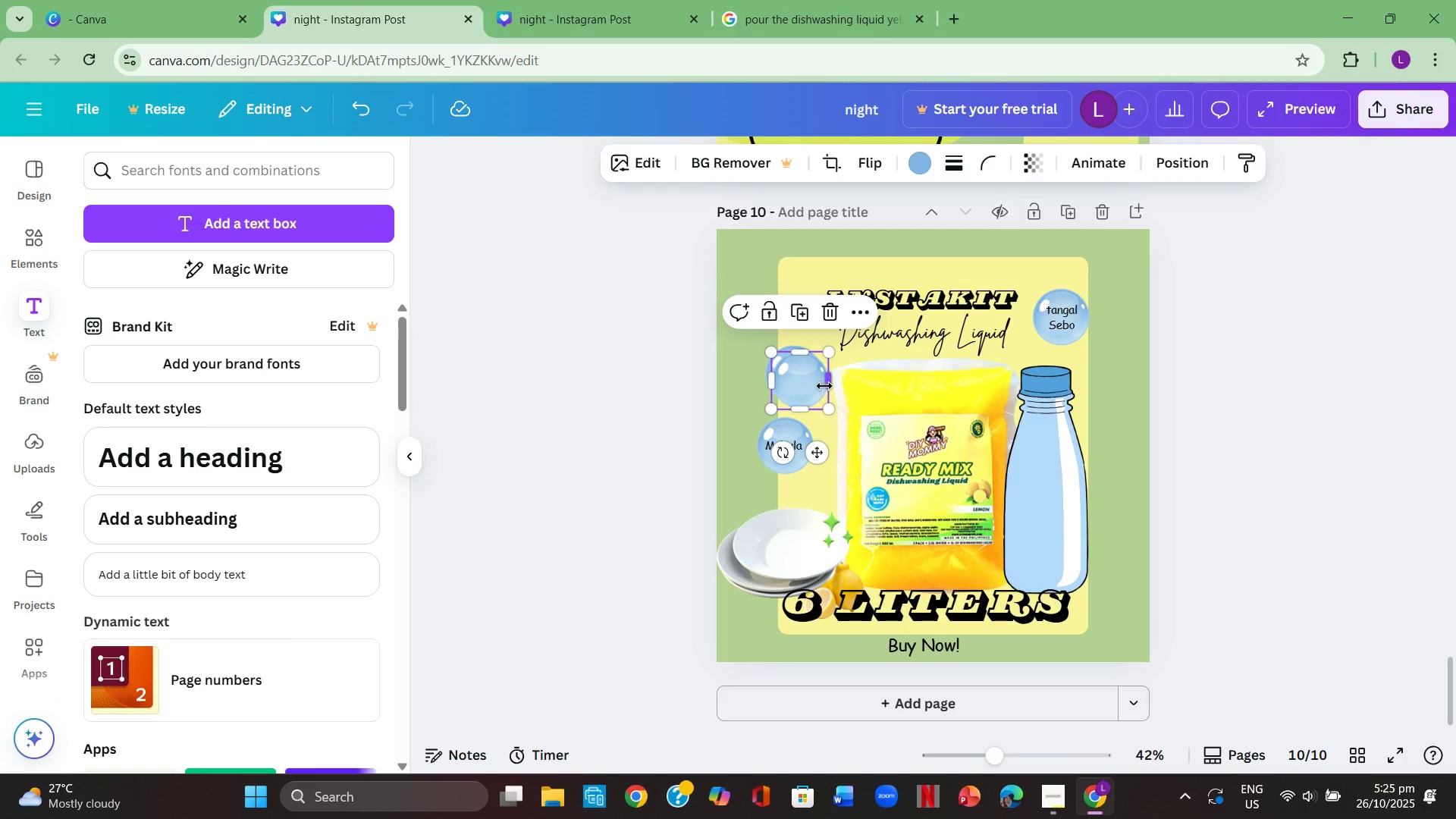 
left_click_drag(start_coordinate=[806, 385], to_coordinate=[1069, 412])
 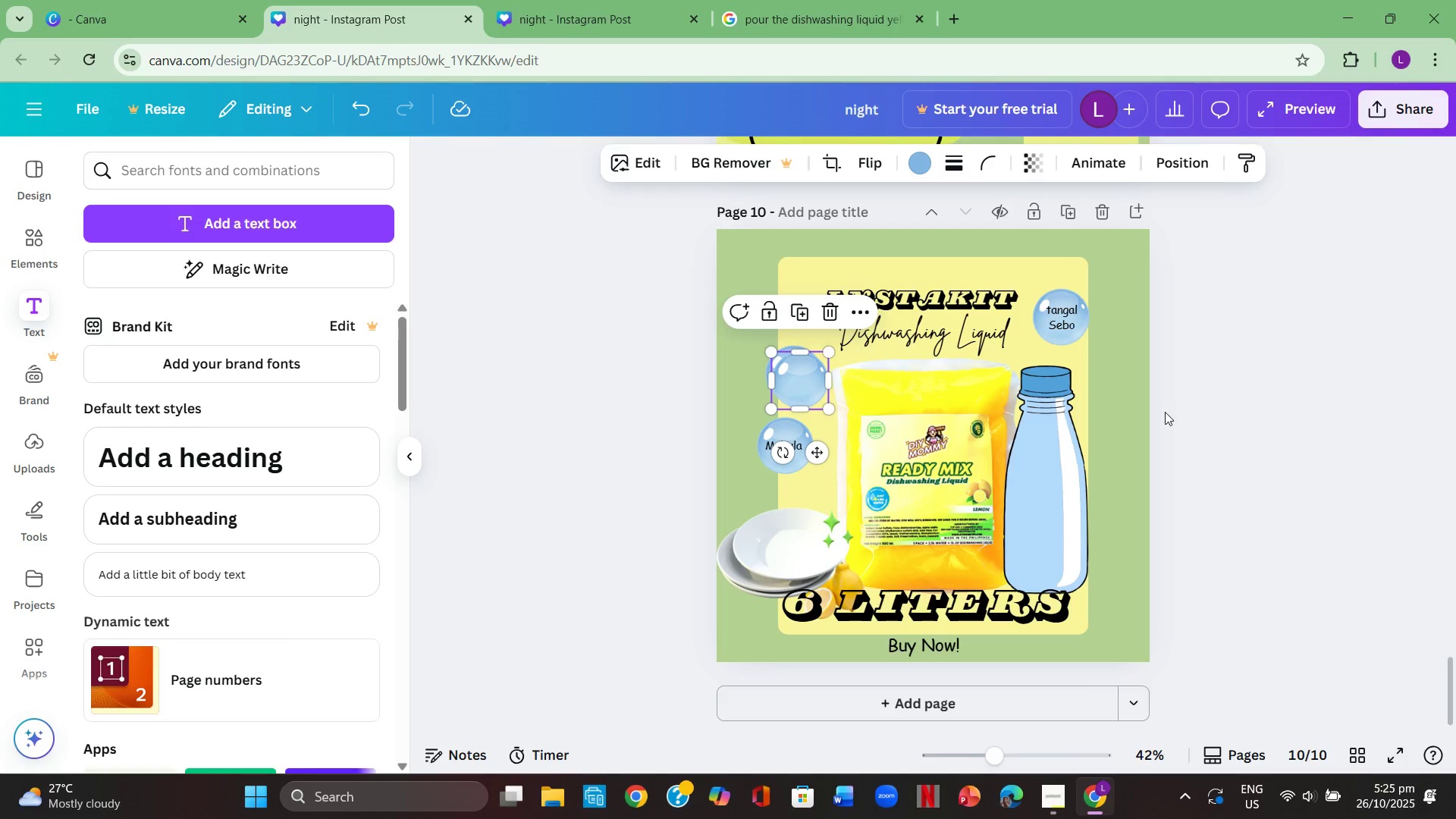 
left_click([1165, 412])
 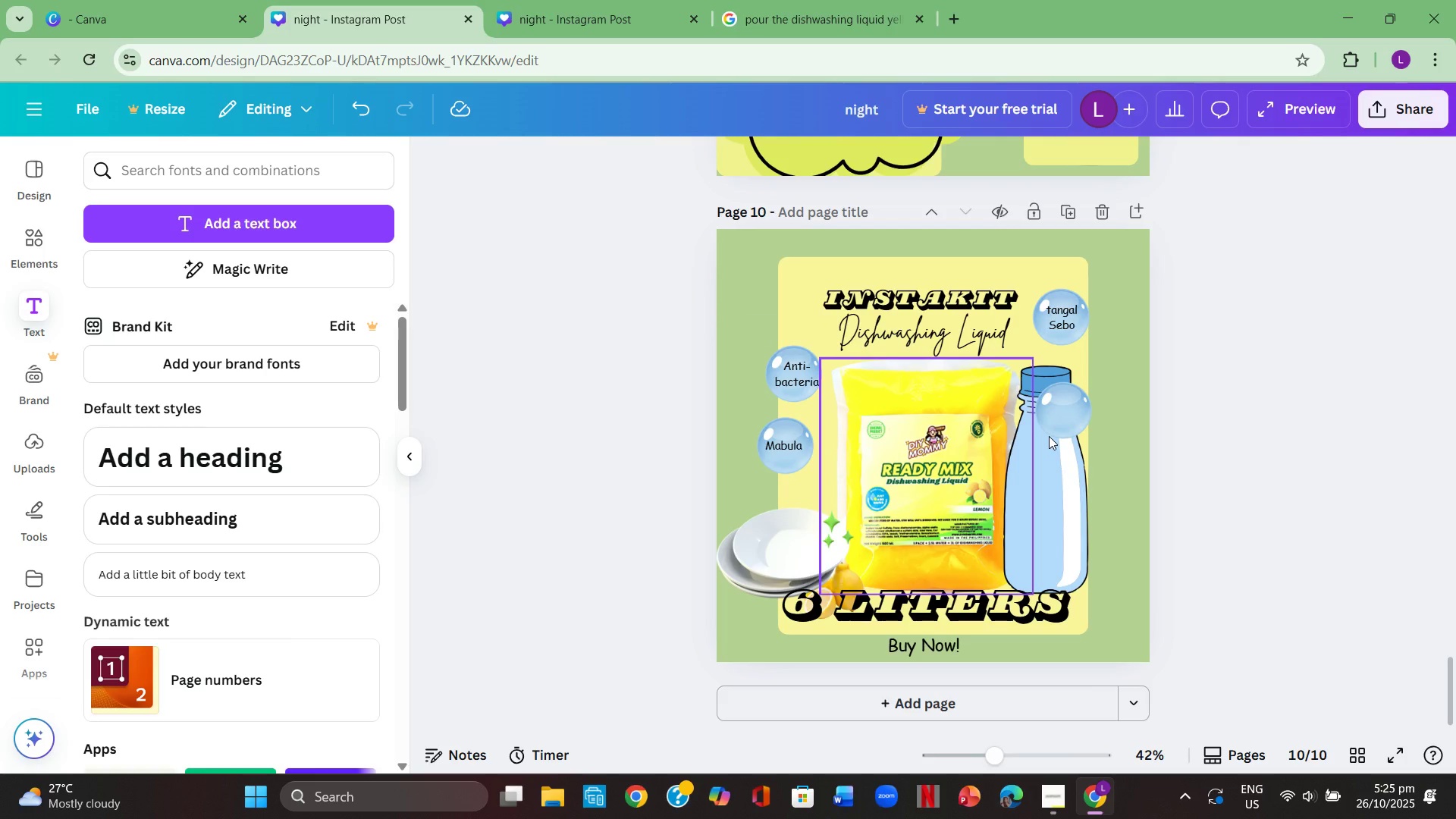 
left_click_drag(start_coordinate=[1075, 410], to_coordinate=[1113, 361])
 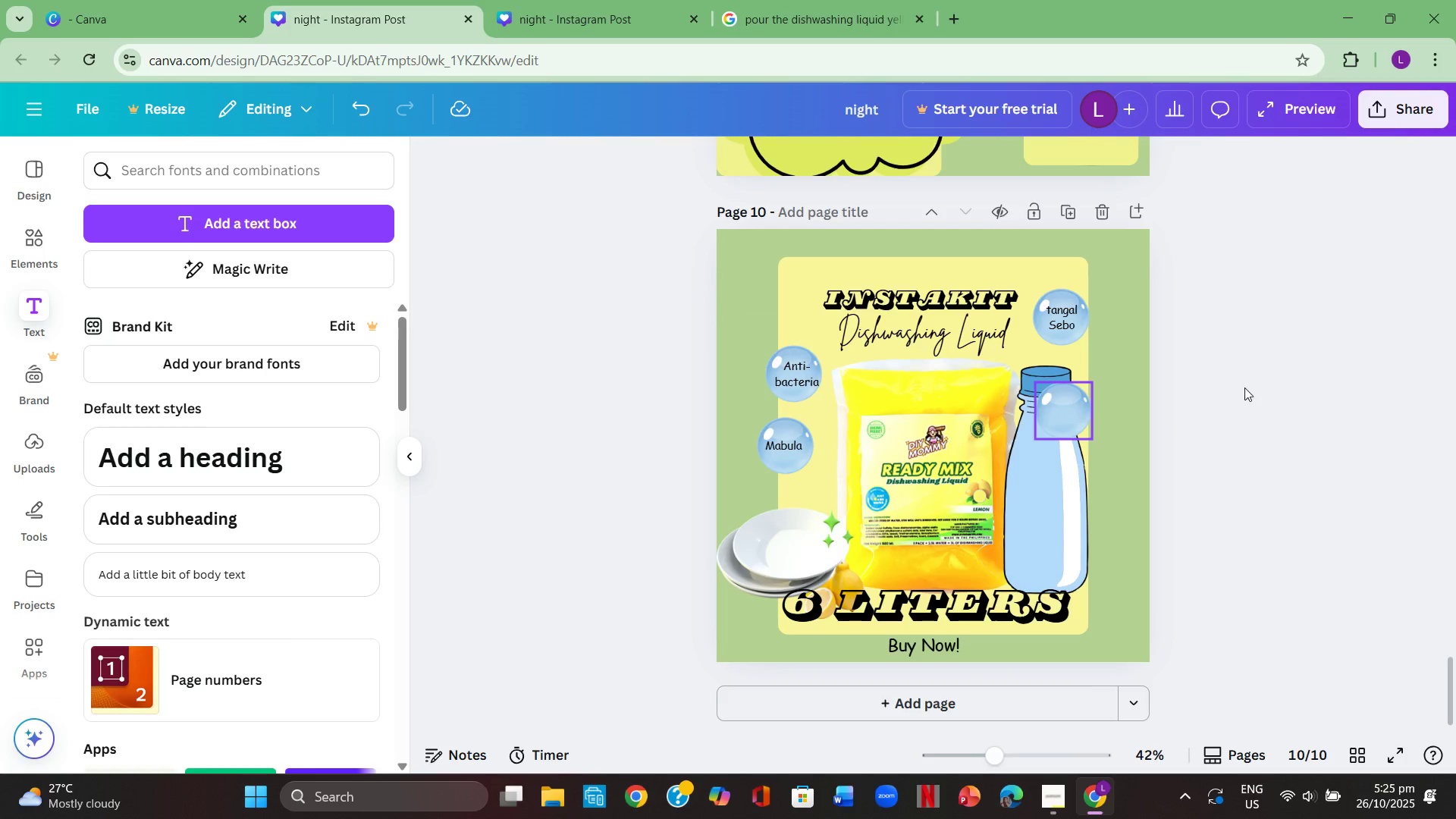 
left_click([1253, 388])
 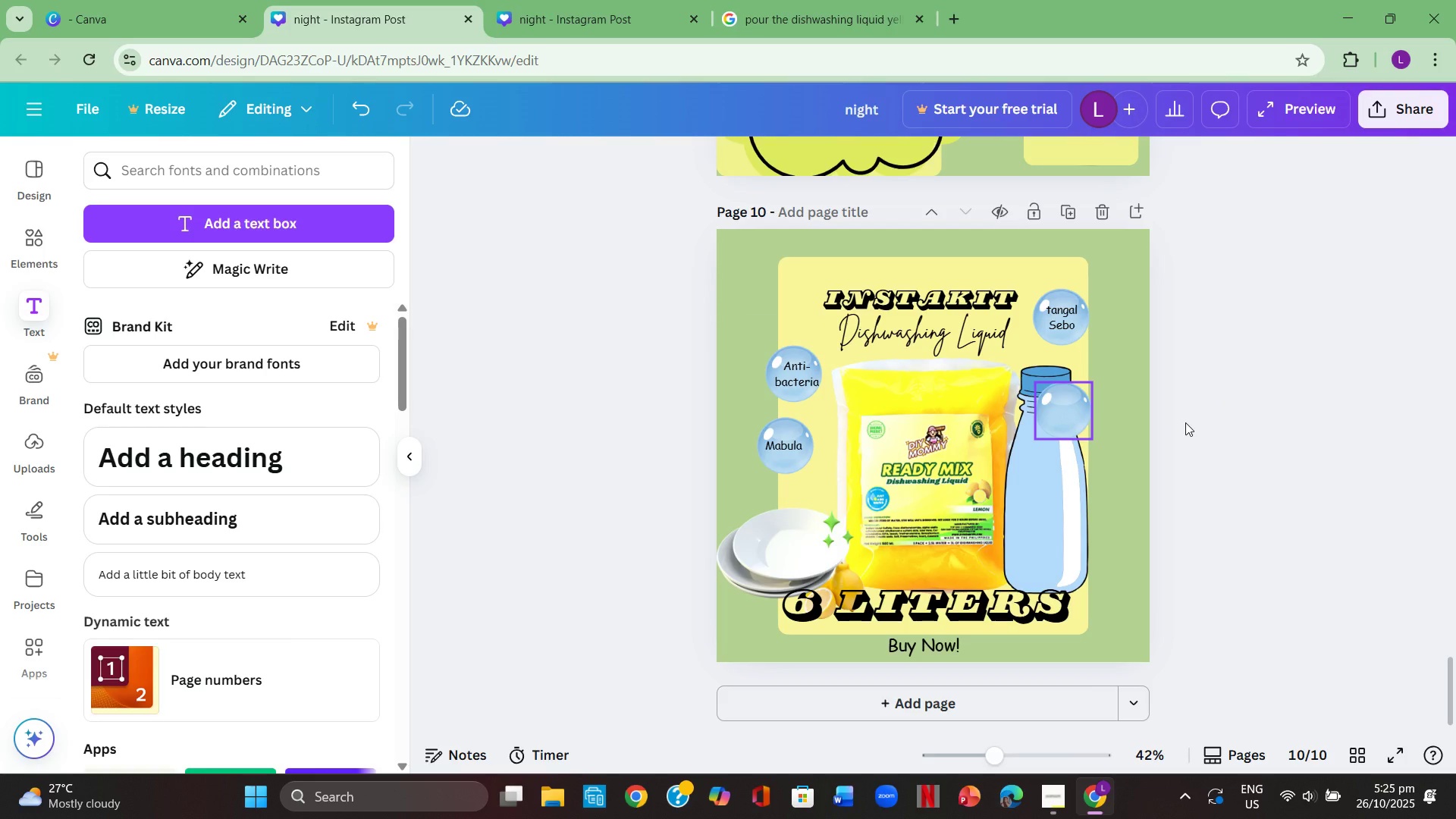 
left_click([1185, 422])
 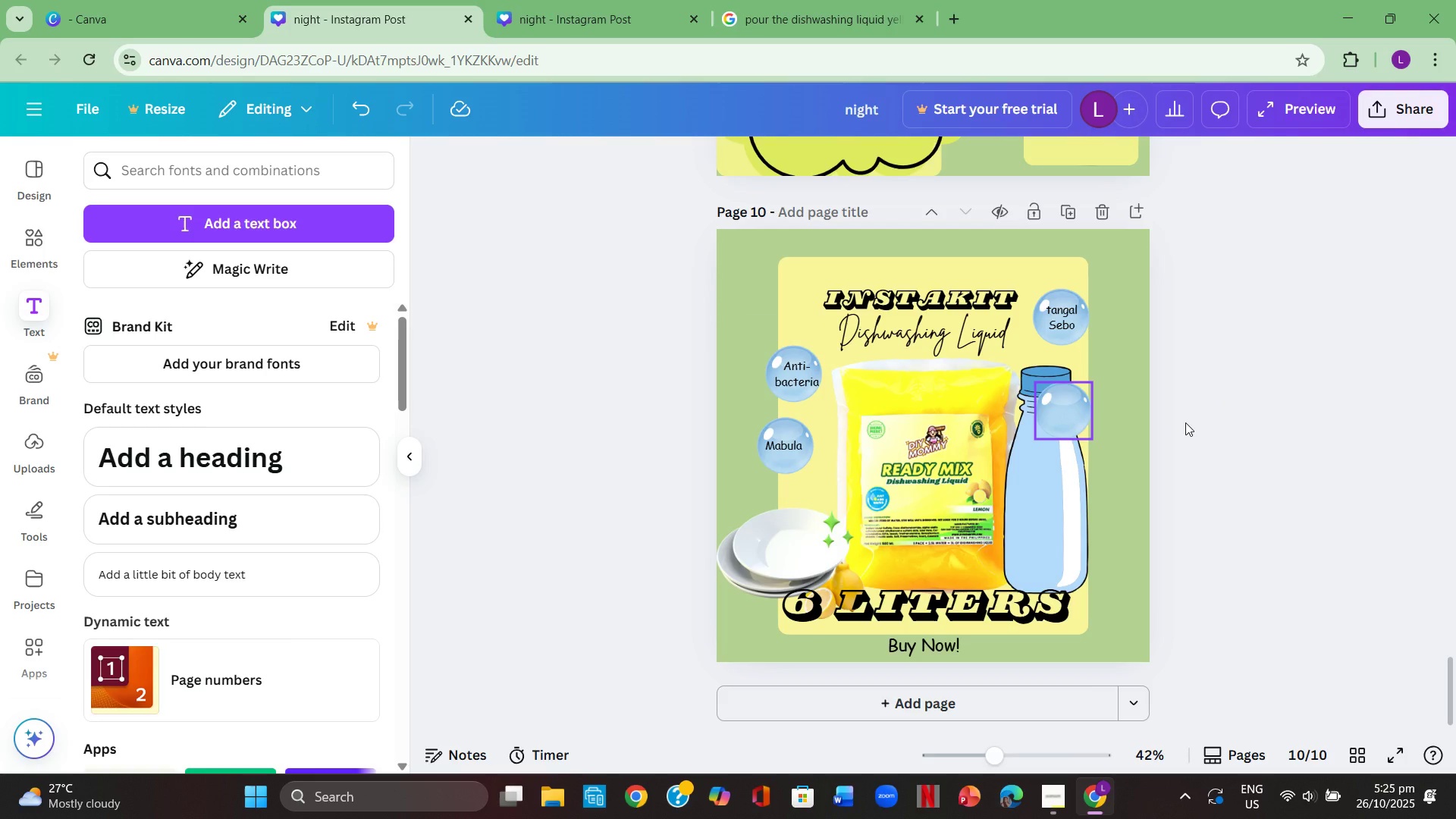 
left_click_drag(start_coordinate=[1066, 413], to_coordinate=[1110, 373])
 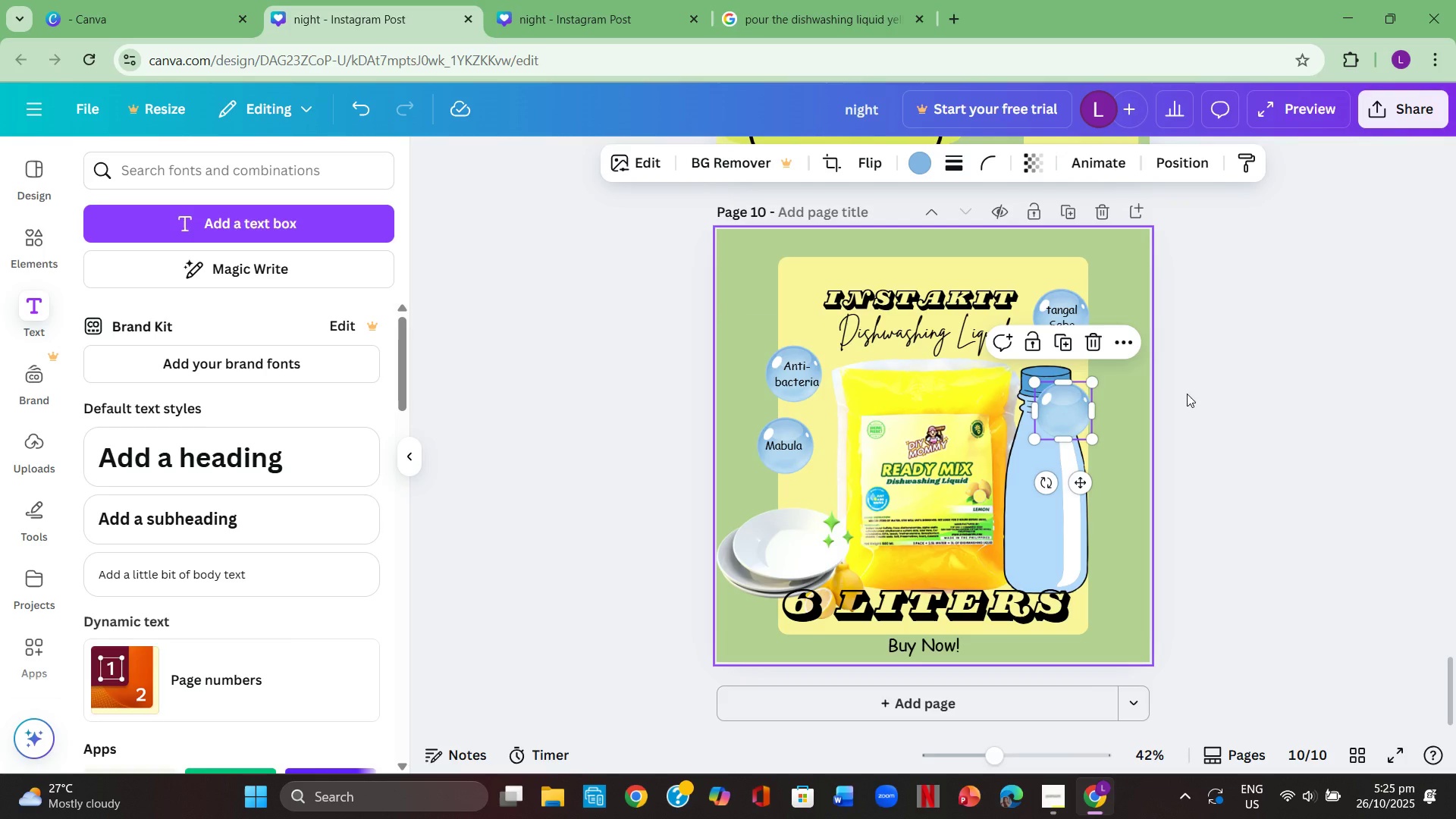 
left_click([1175, 404])
 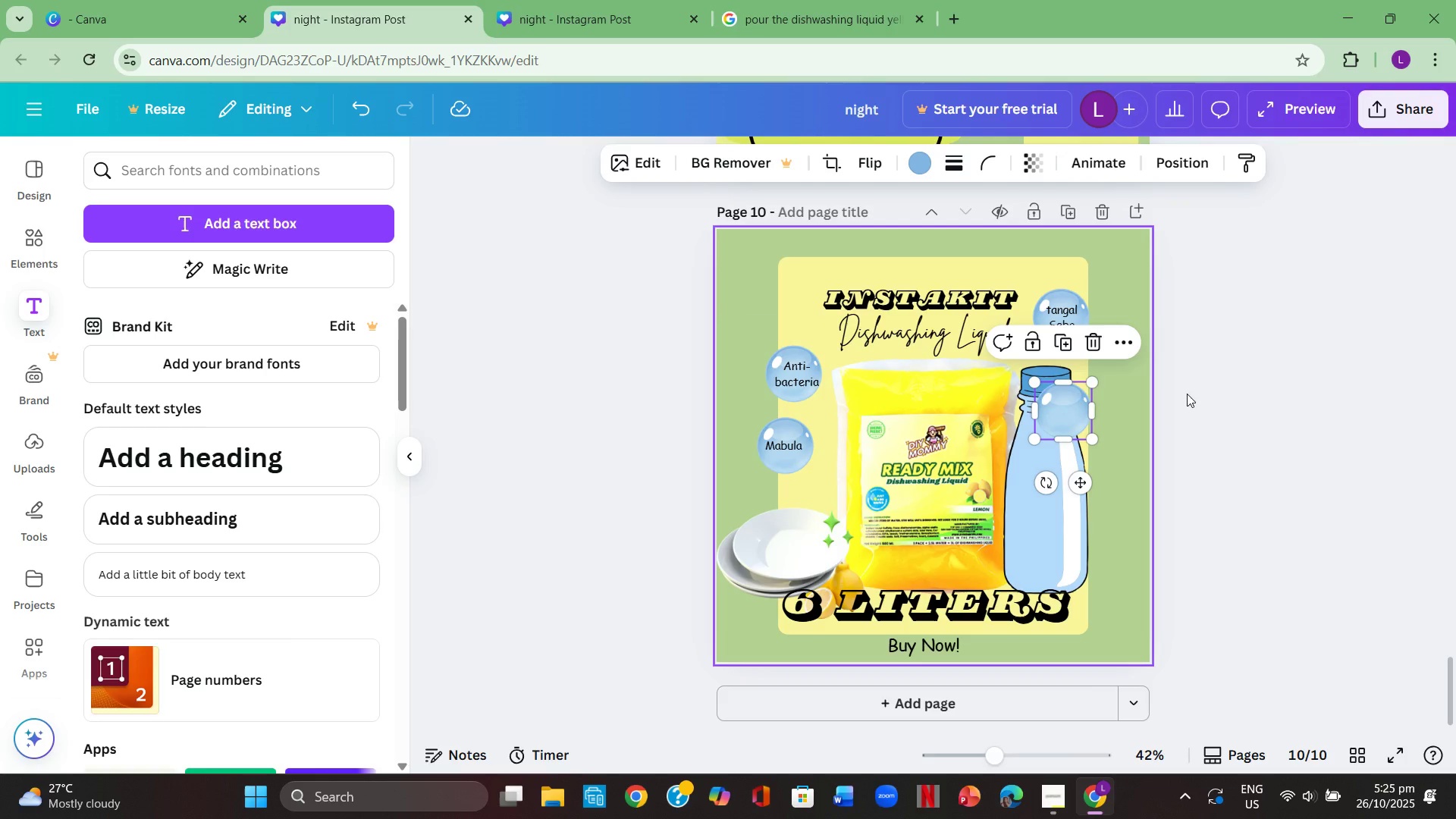 
left_click([1064, 416])
 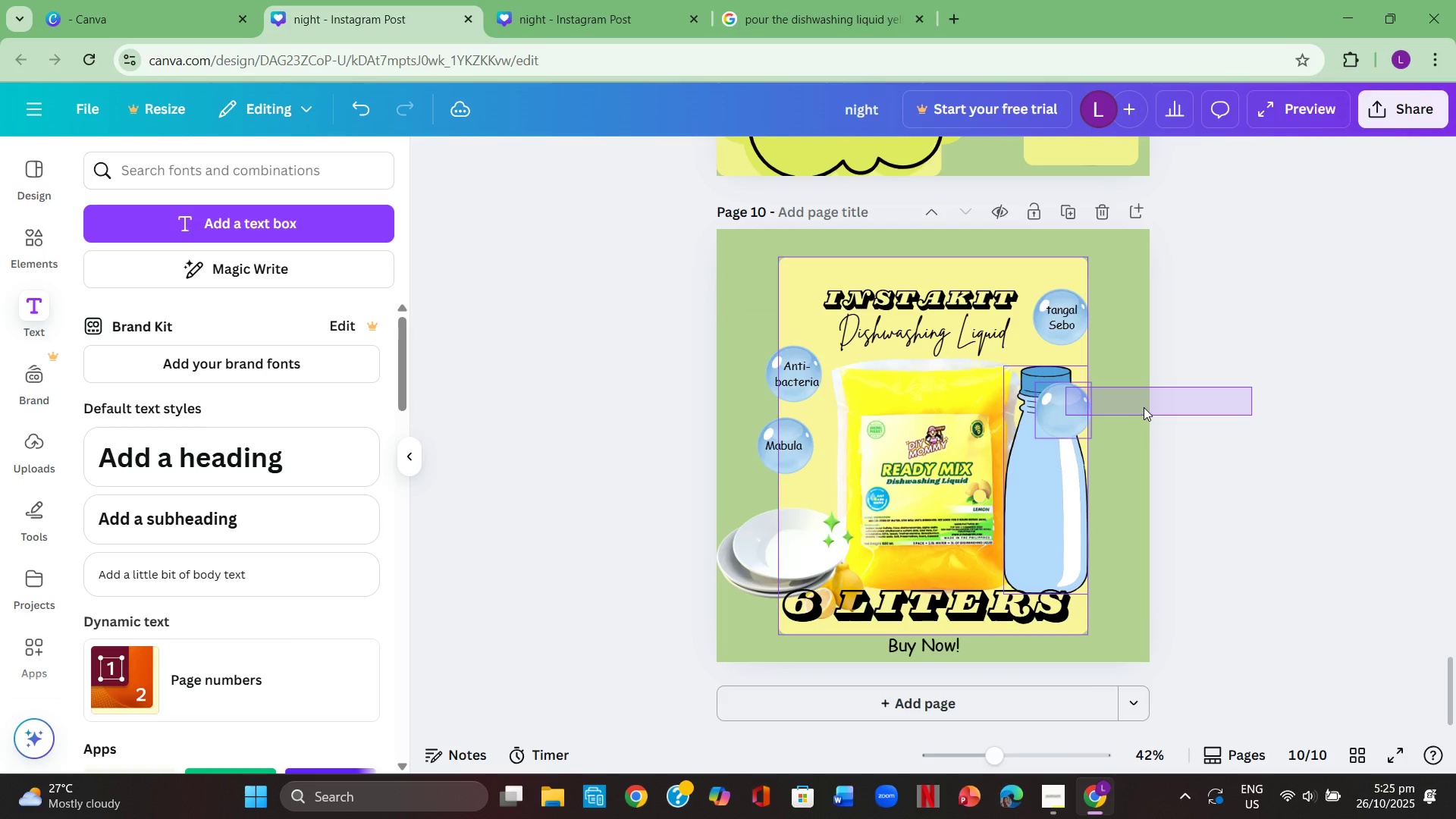 
left_click([1167, 328])
 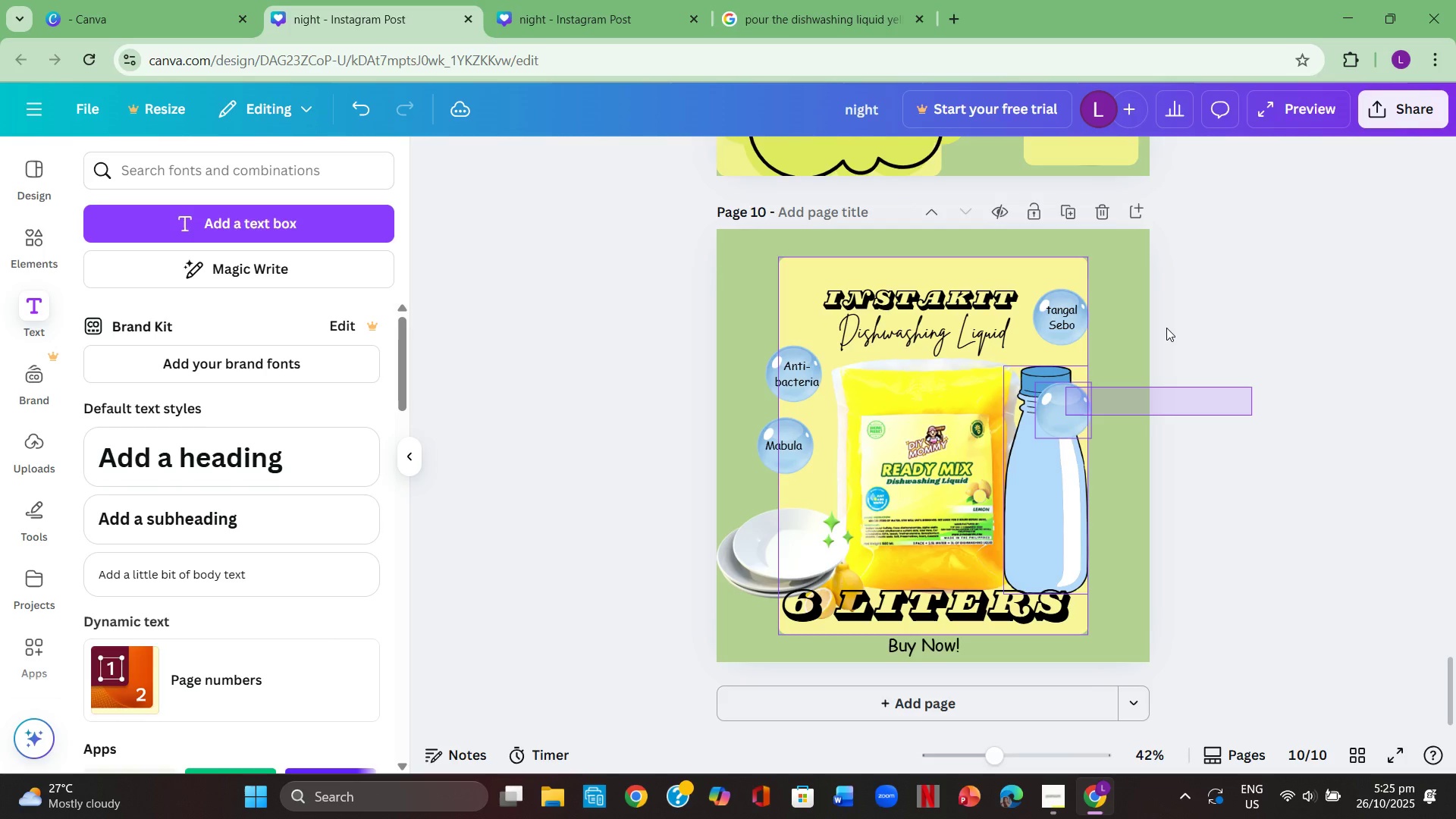 
left_click([1166, 328])
 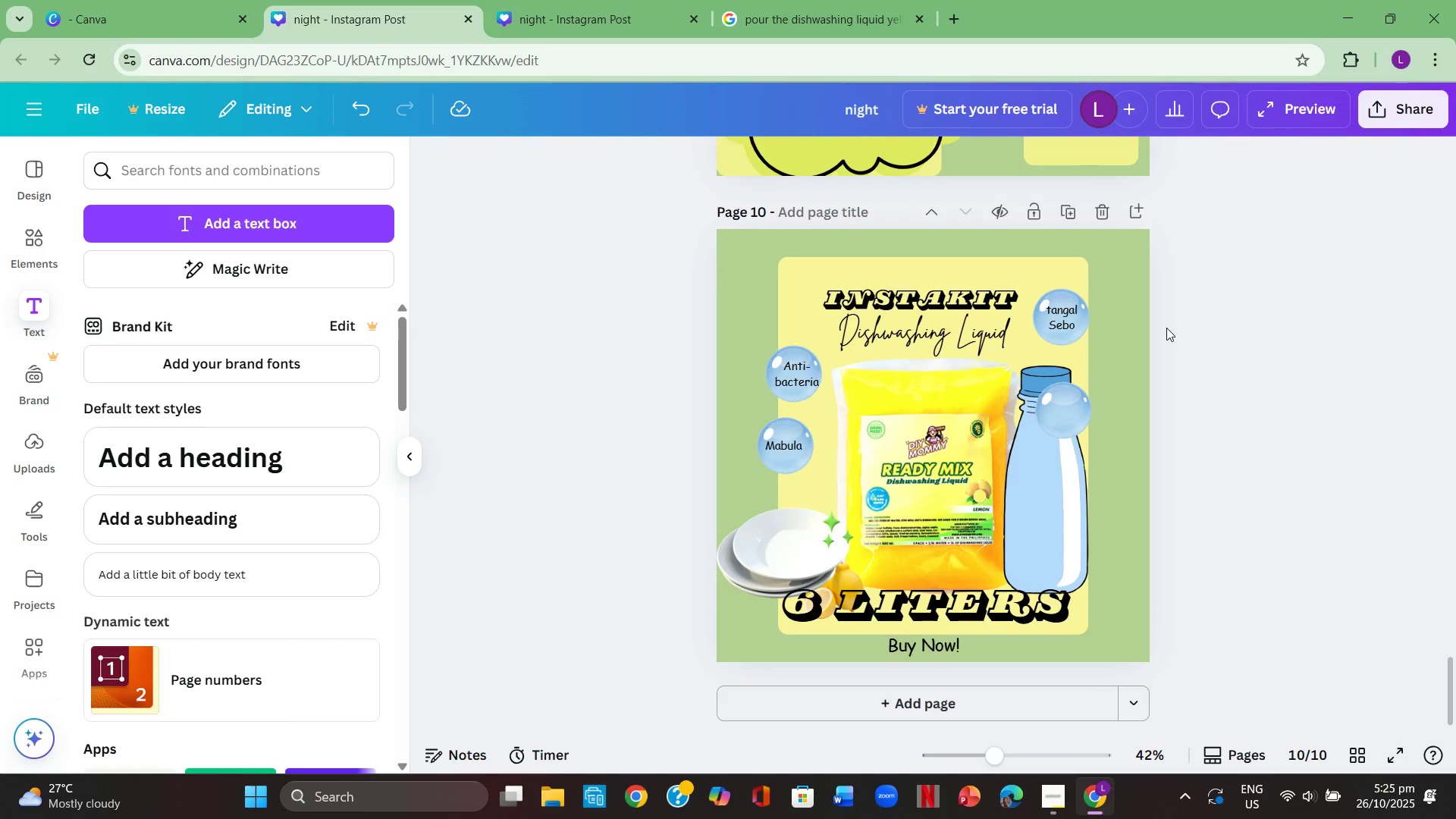 
left_click([1166, 325])
 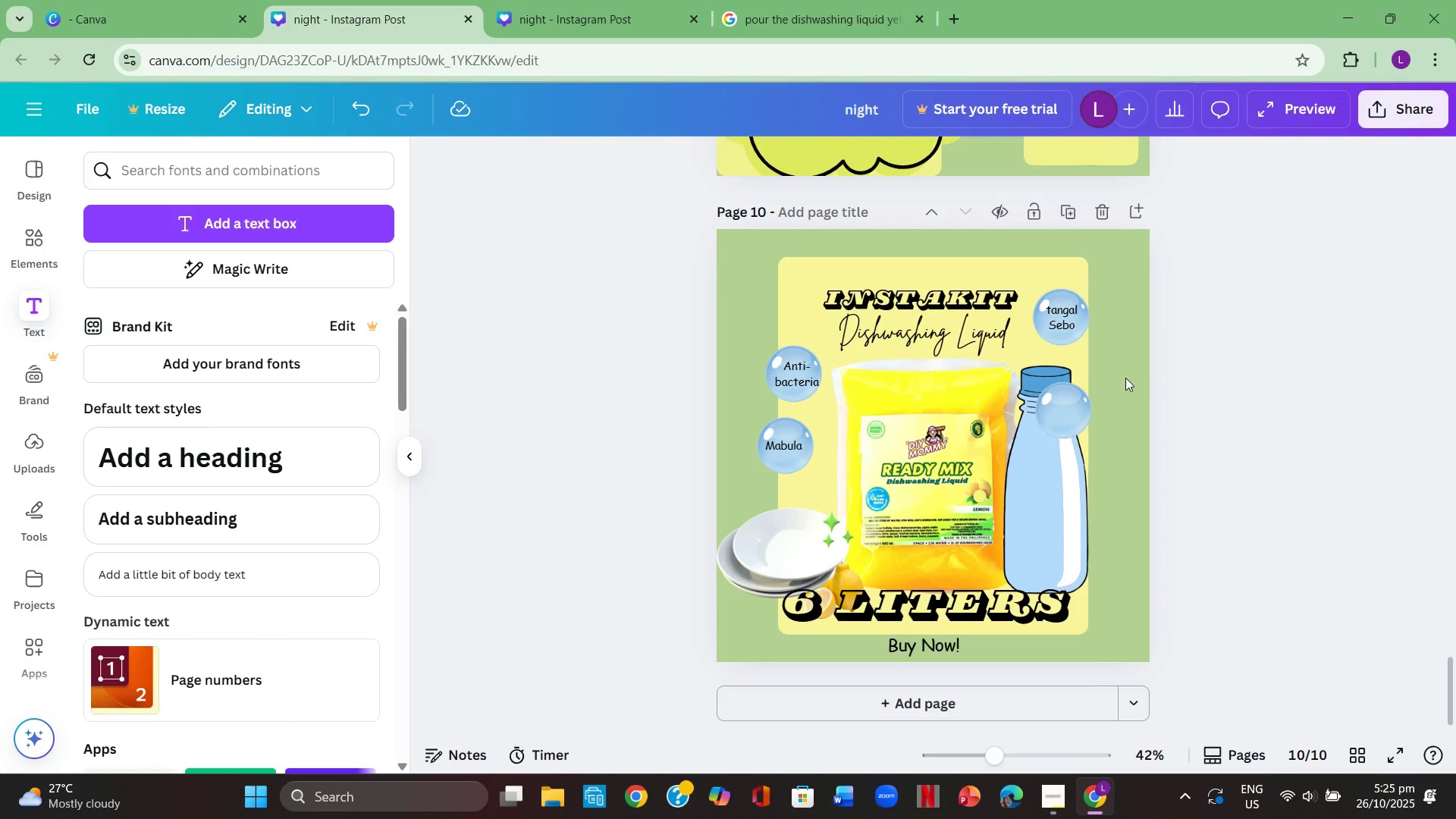 
left_click([1056, 408])
 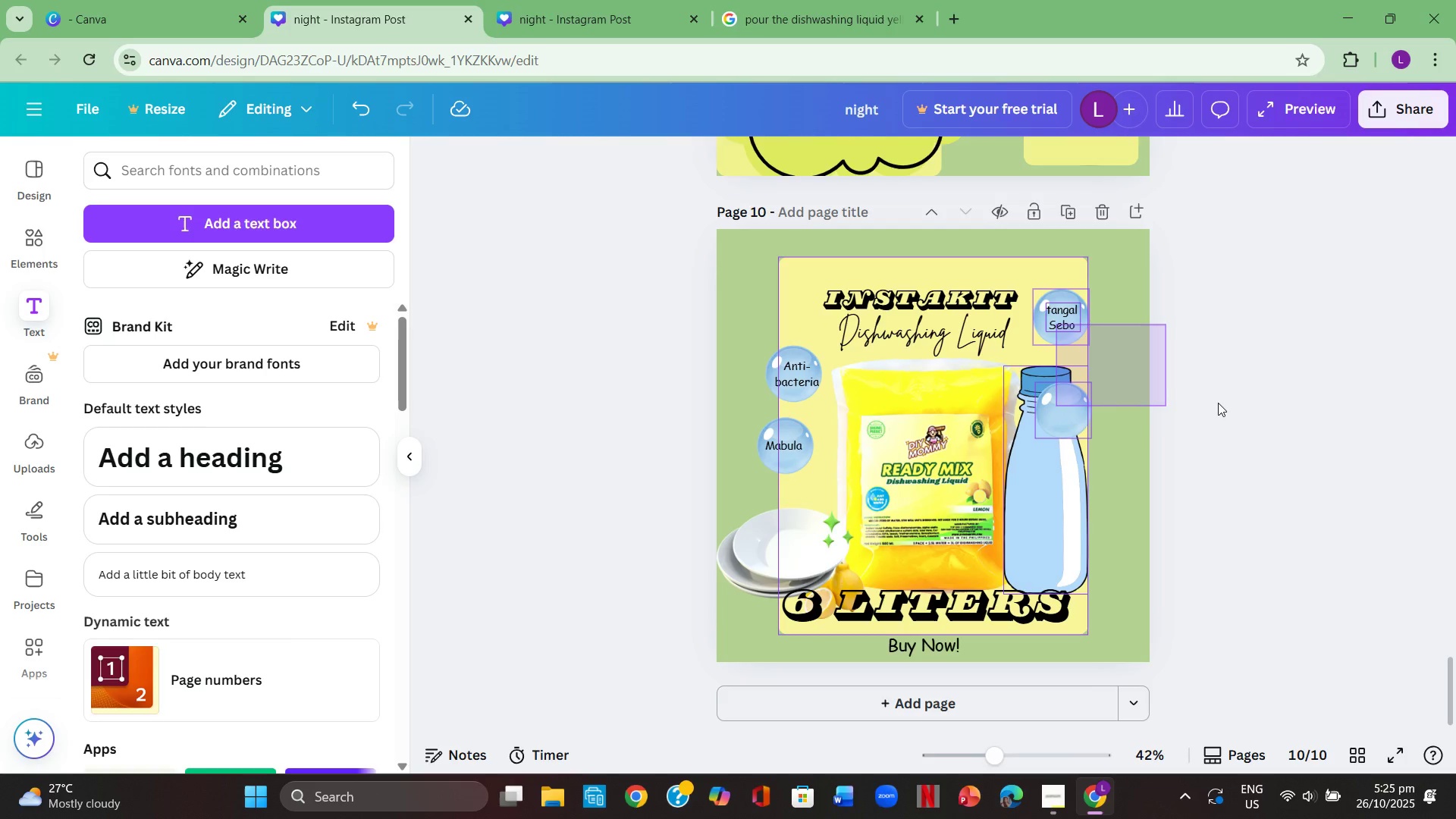 
left_click([1219, 403])
 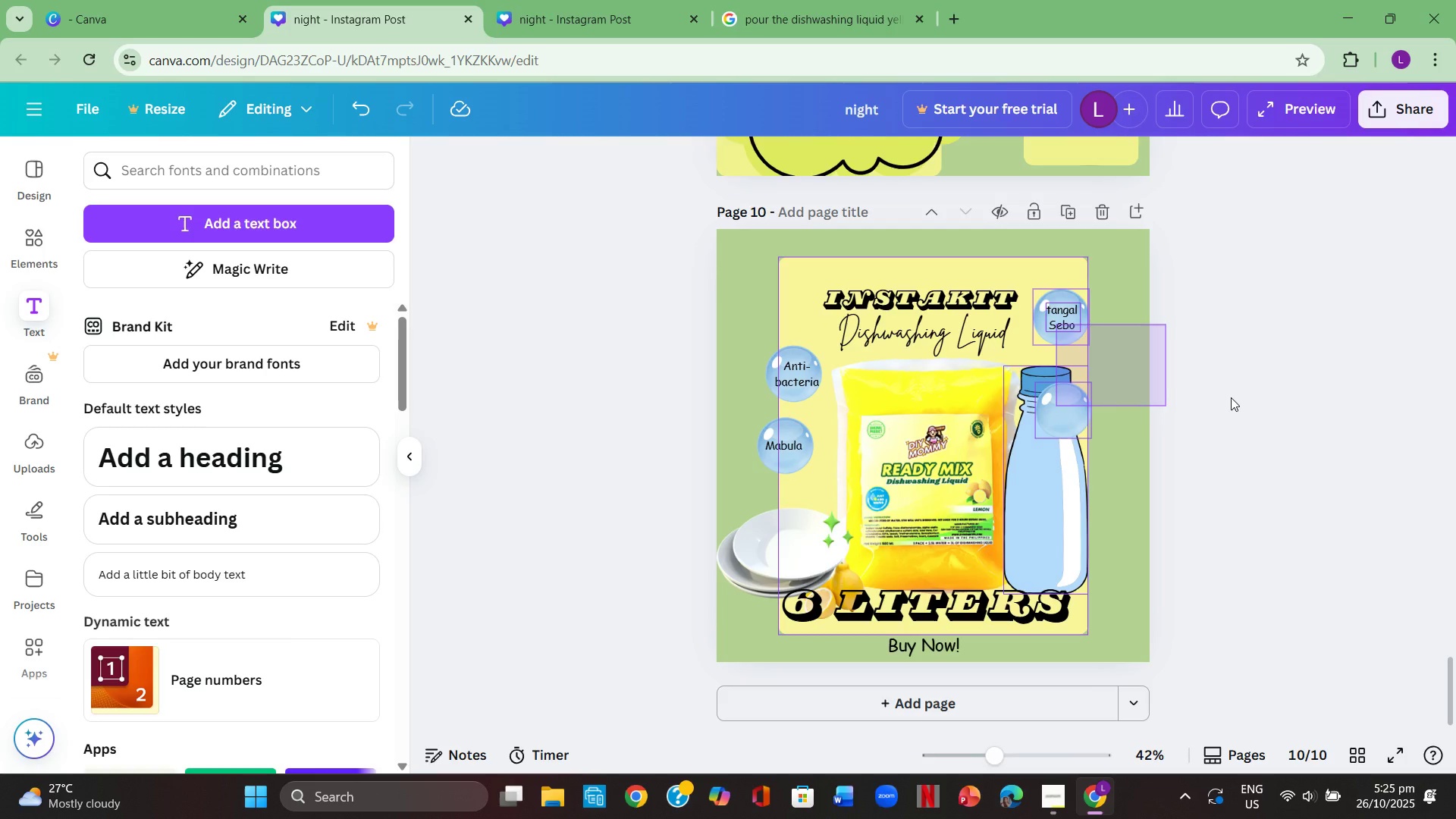 
left_click([1231, 397])
 